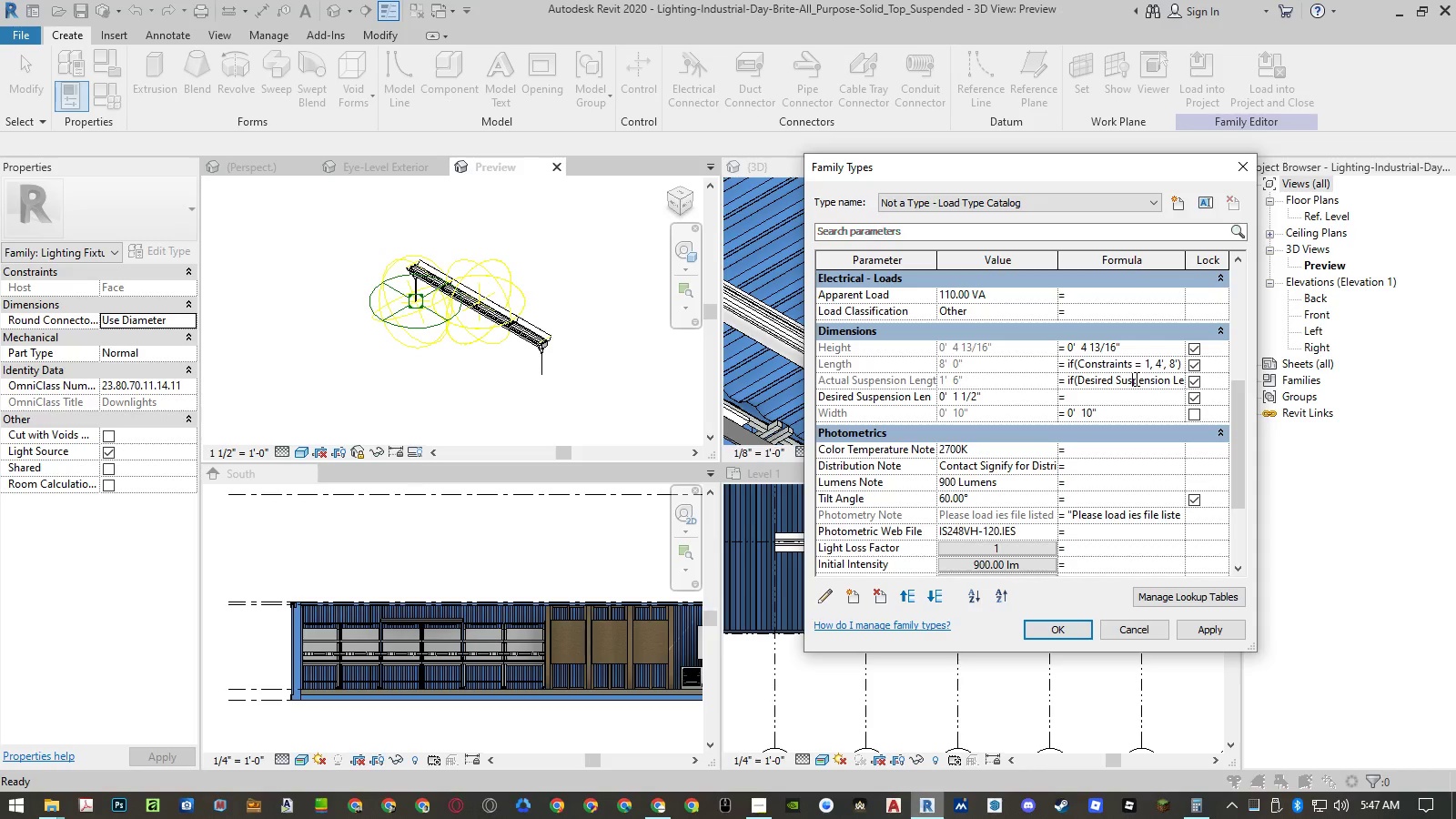 
key(Control+ControlLeft)
 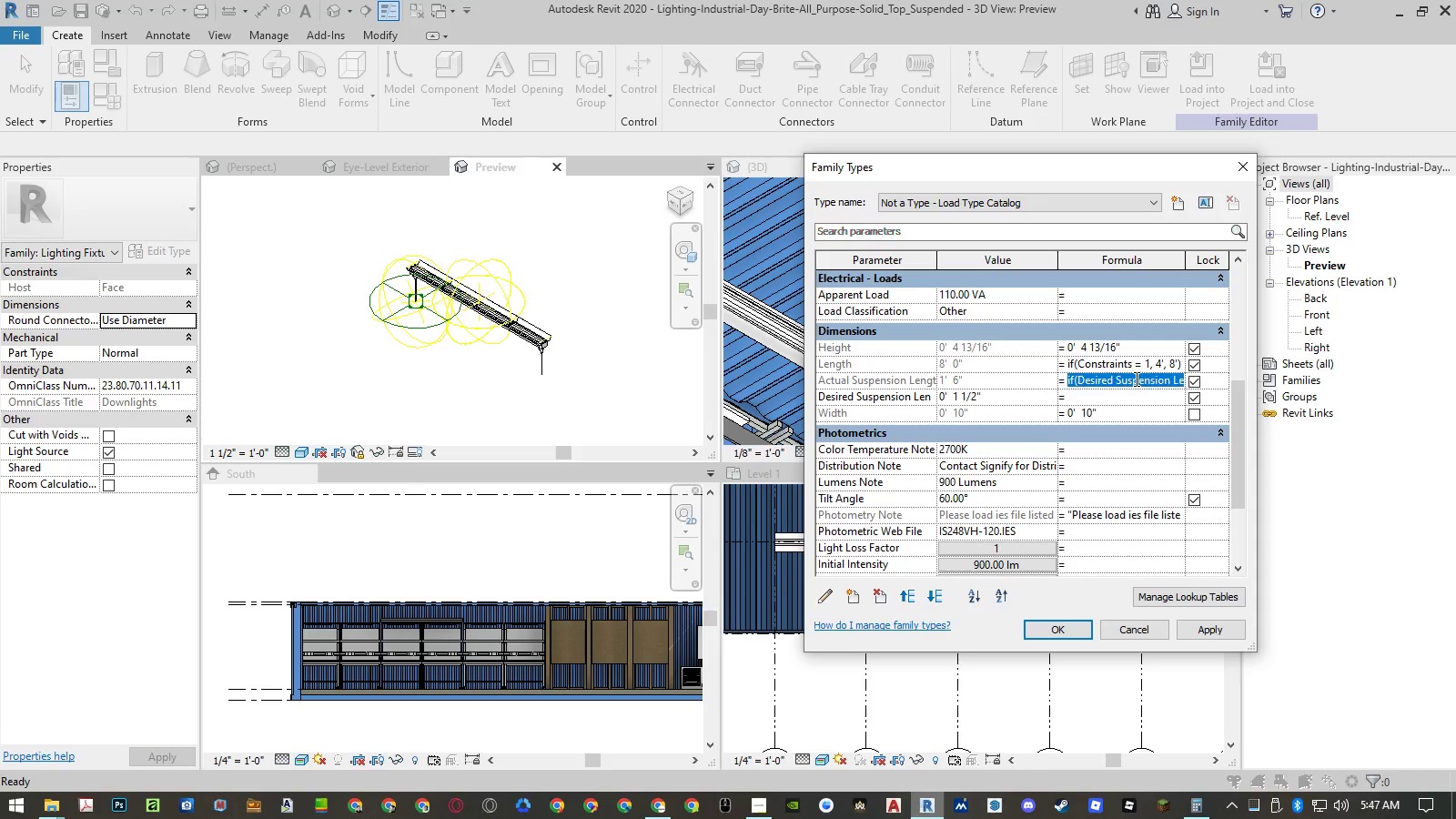 
key(Control+A)
 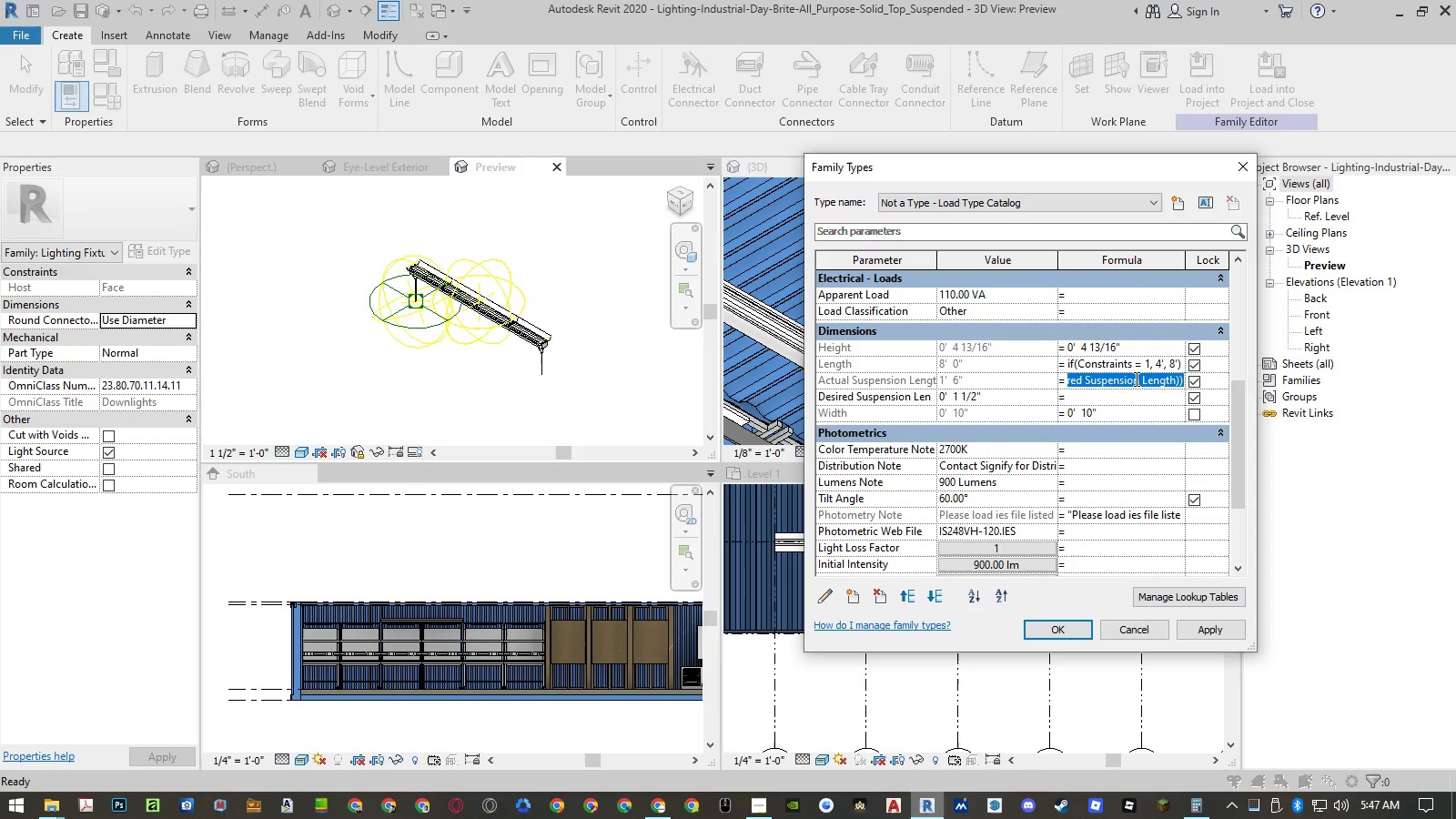 
key(Backspace)
 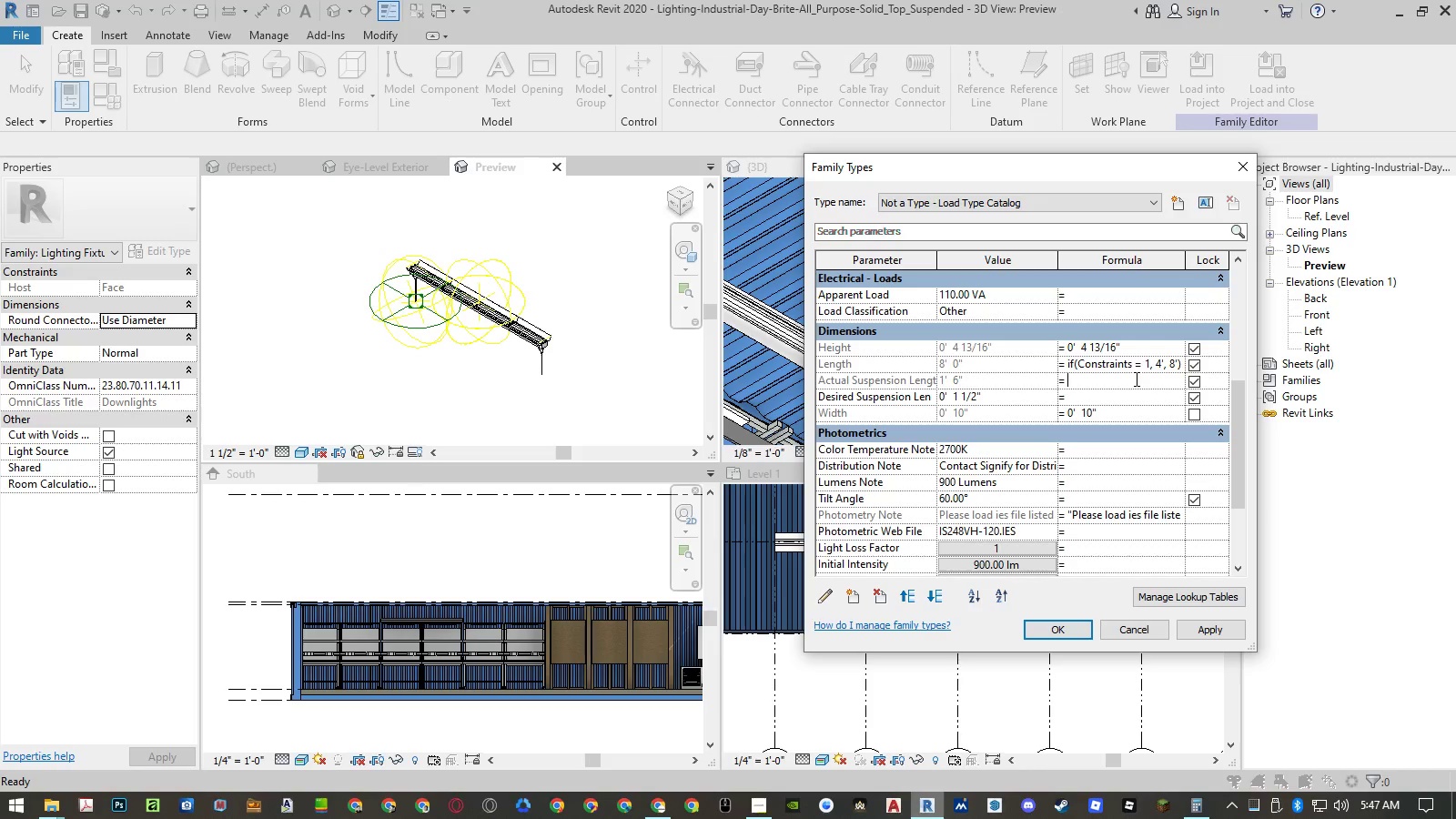 
key(Enter)
 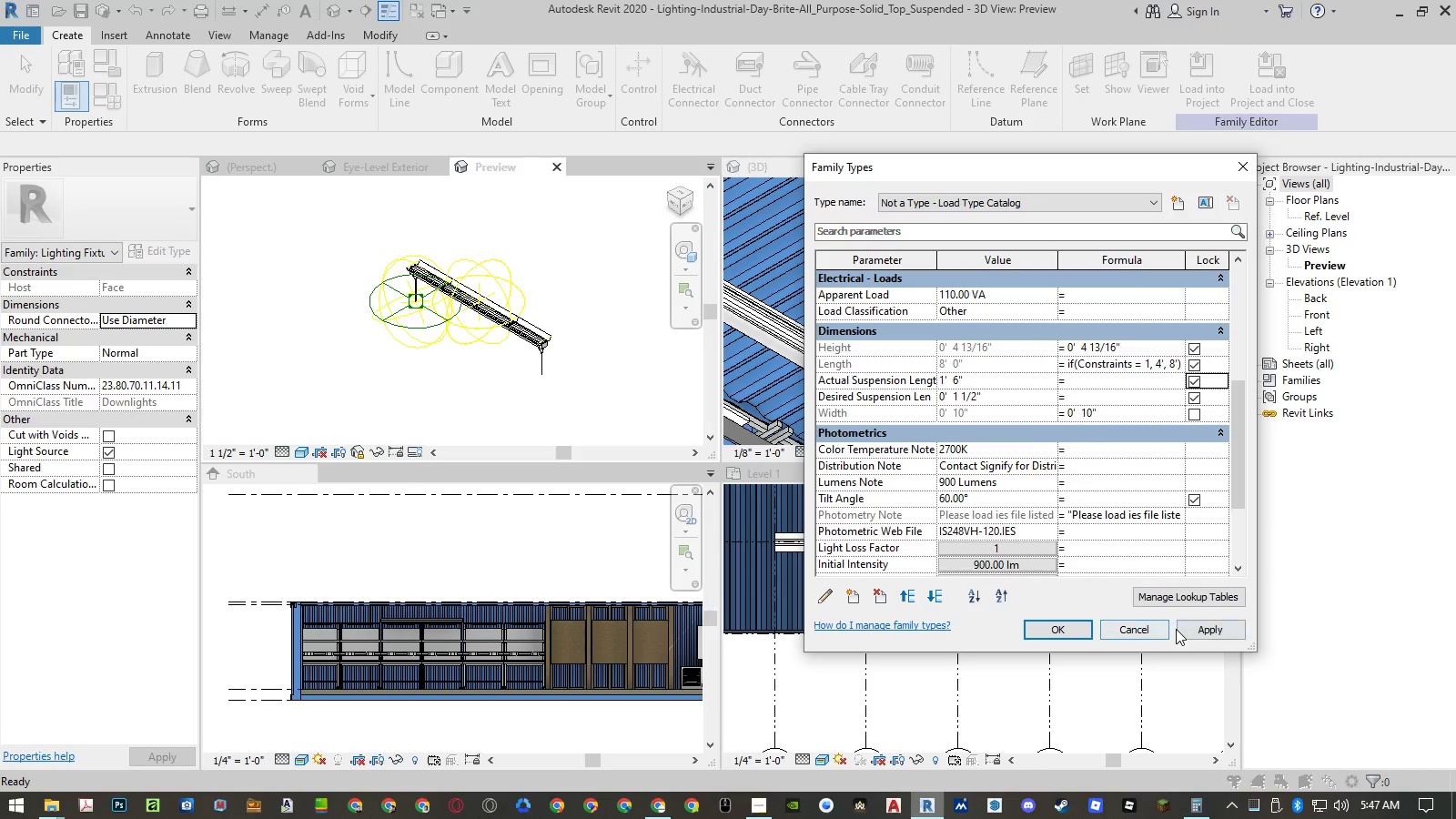 
wait(5.56)
 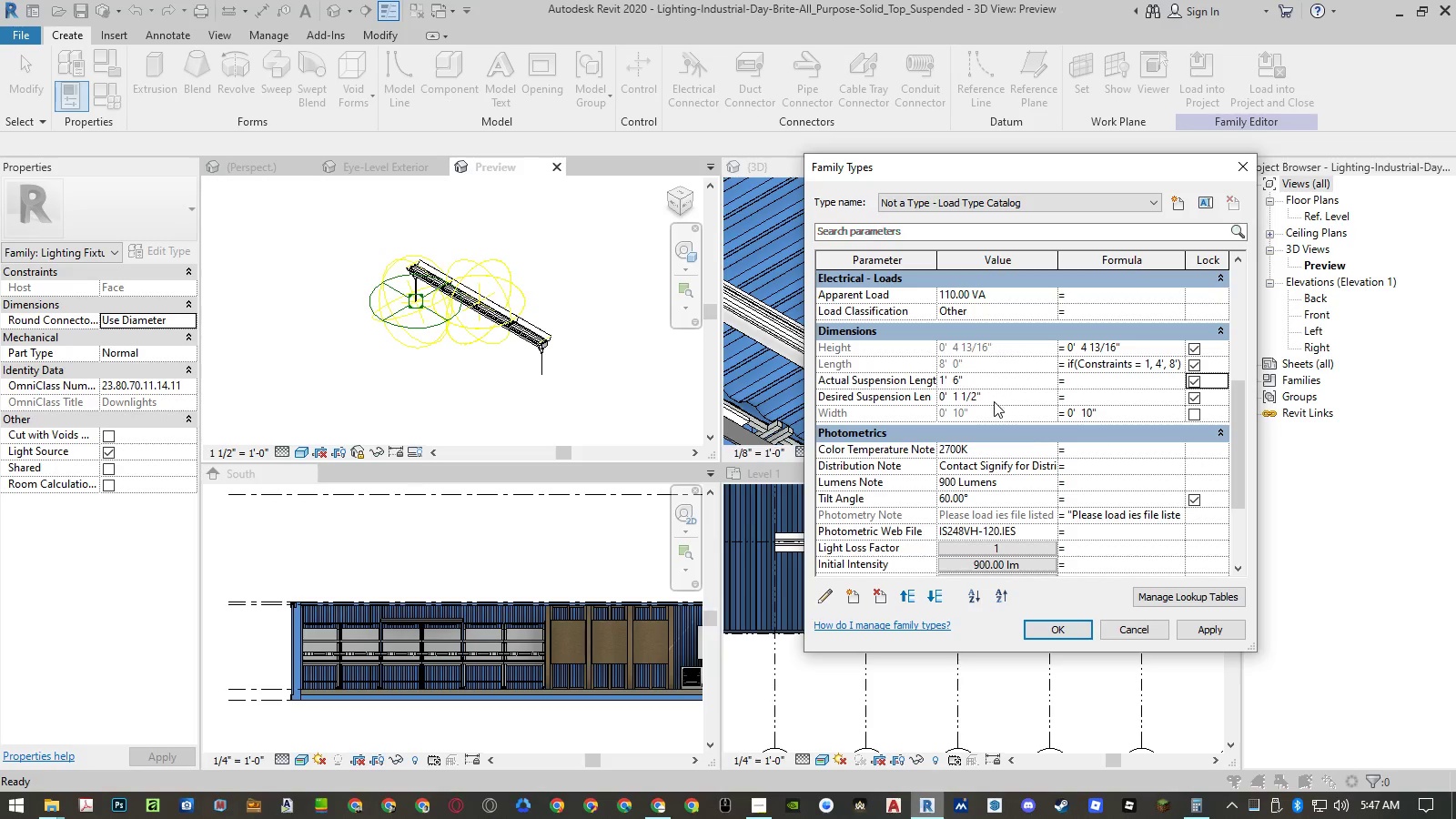 
left_click([1190, 626])
 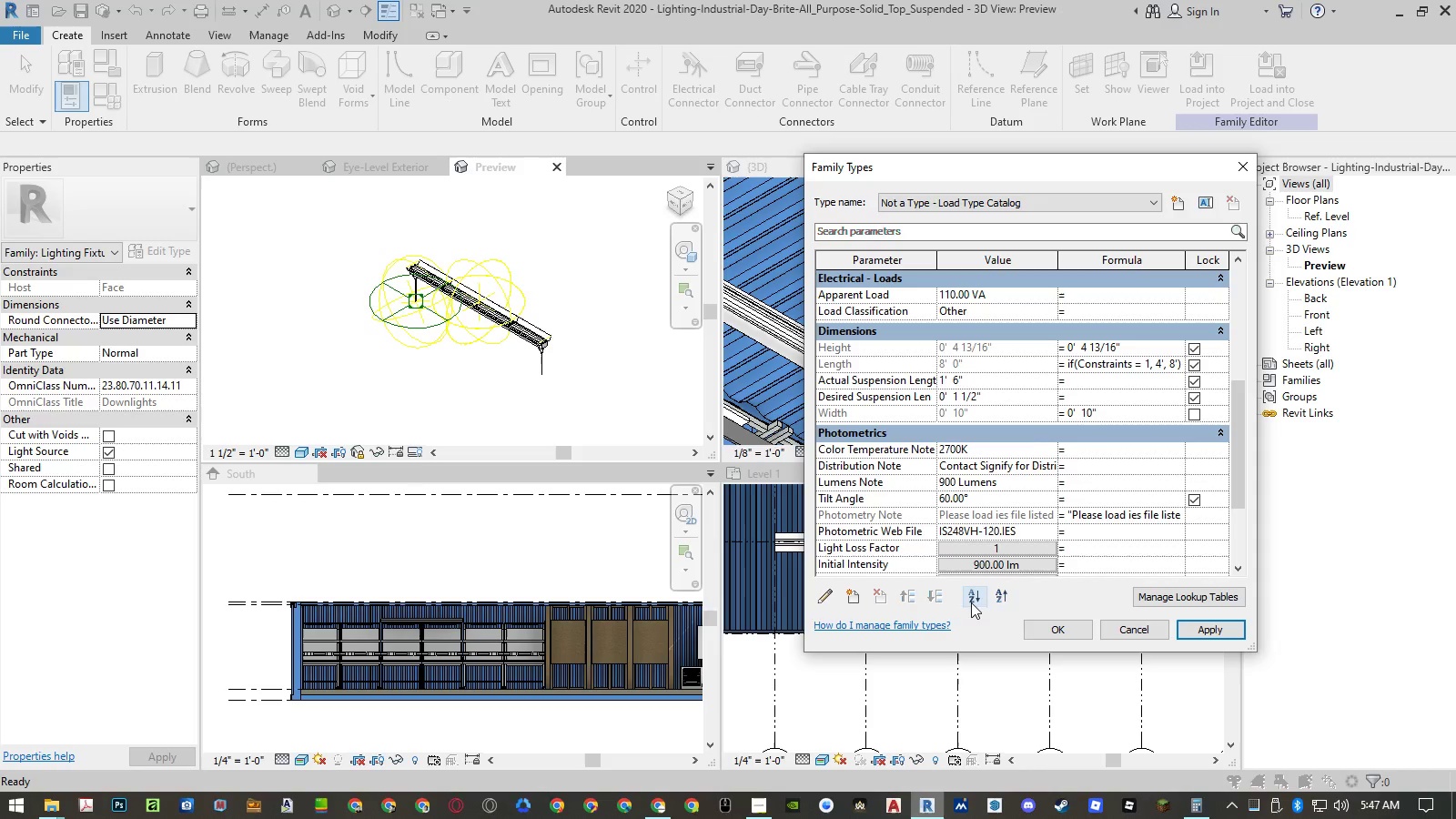 
mouse_move([985, 571])
 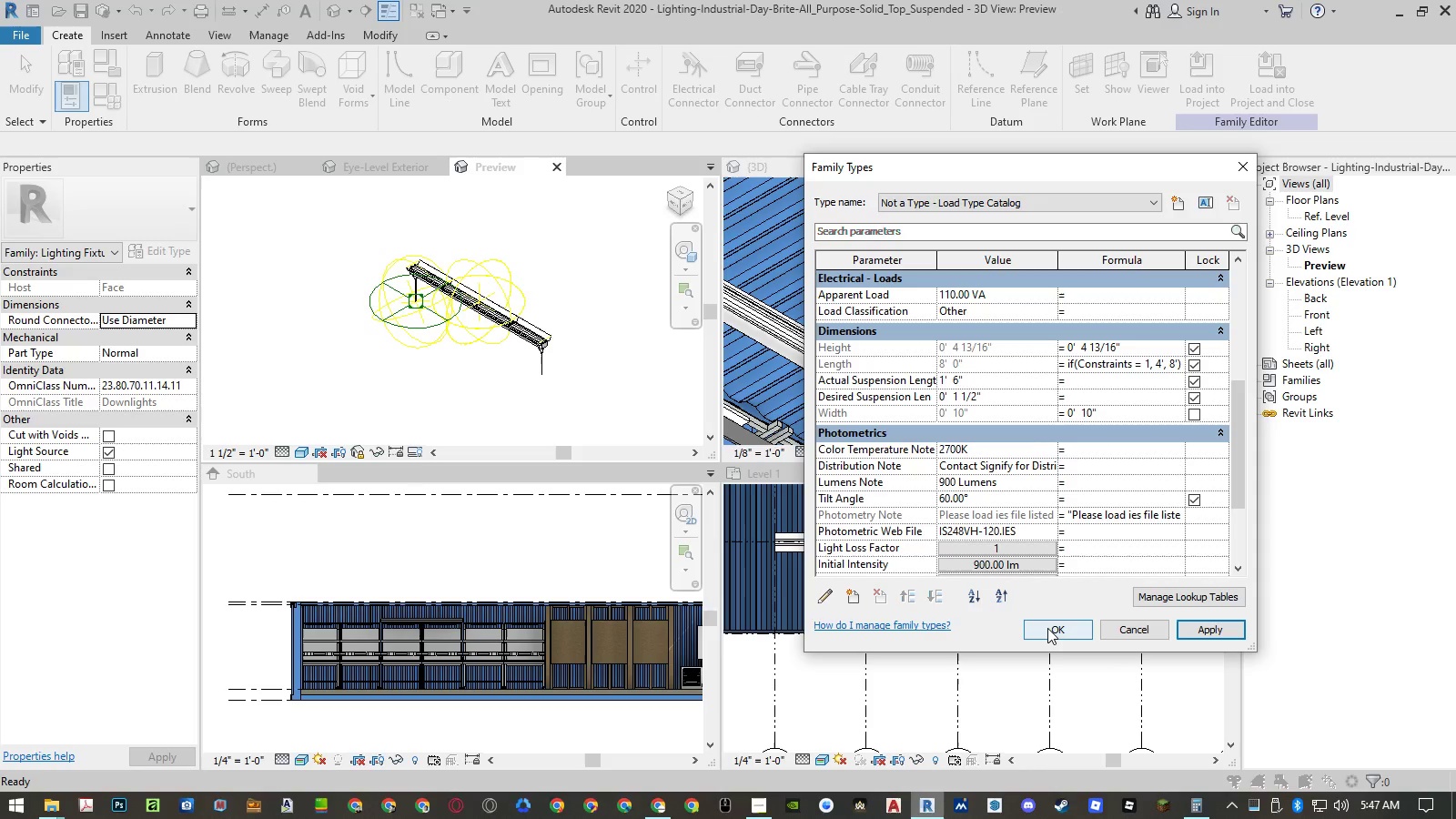 
left_click([1053, 629])
 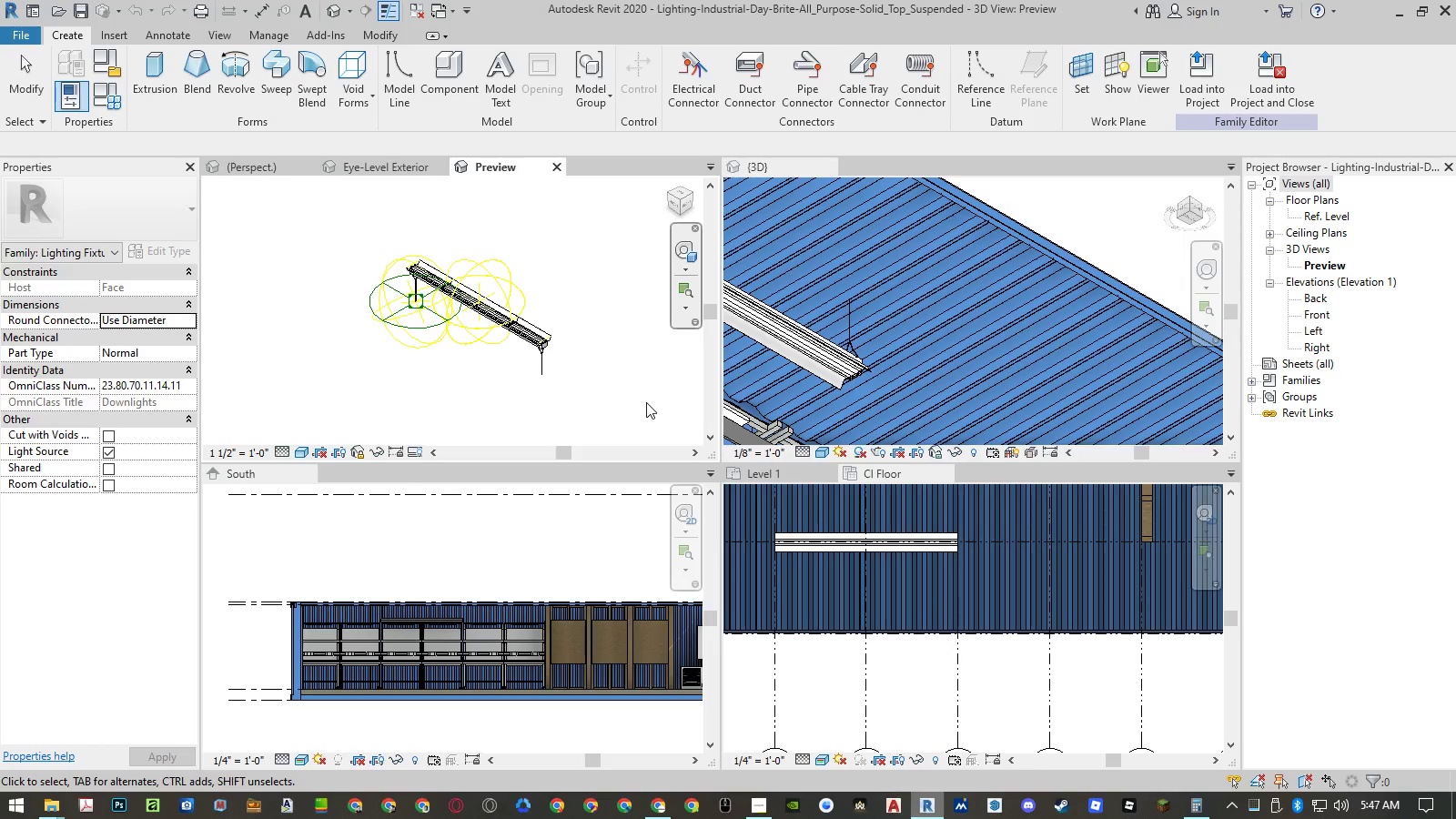 
left_click([610, 315])
 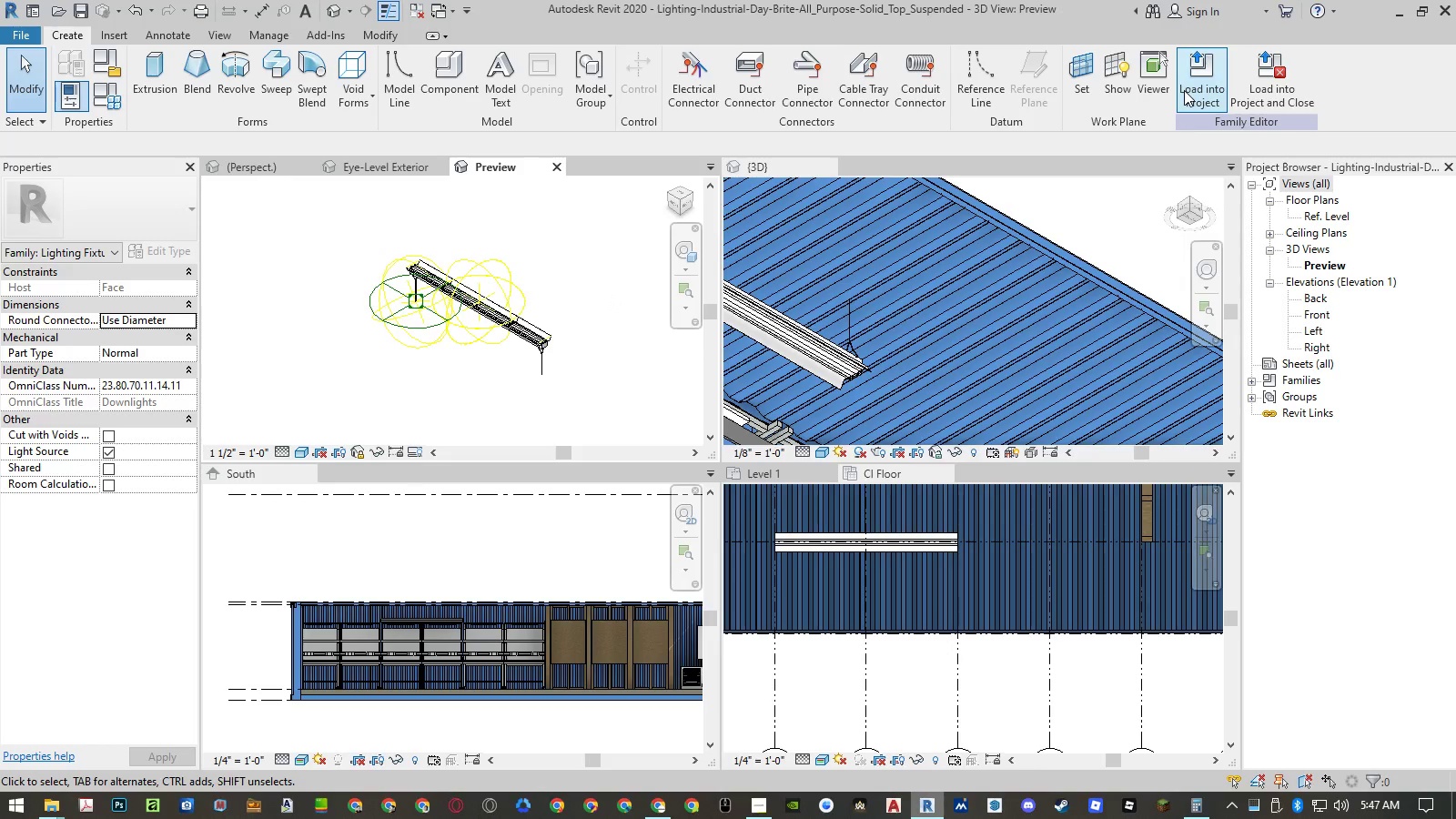 
left_click([1184, 90])
 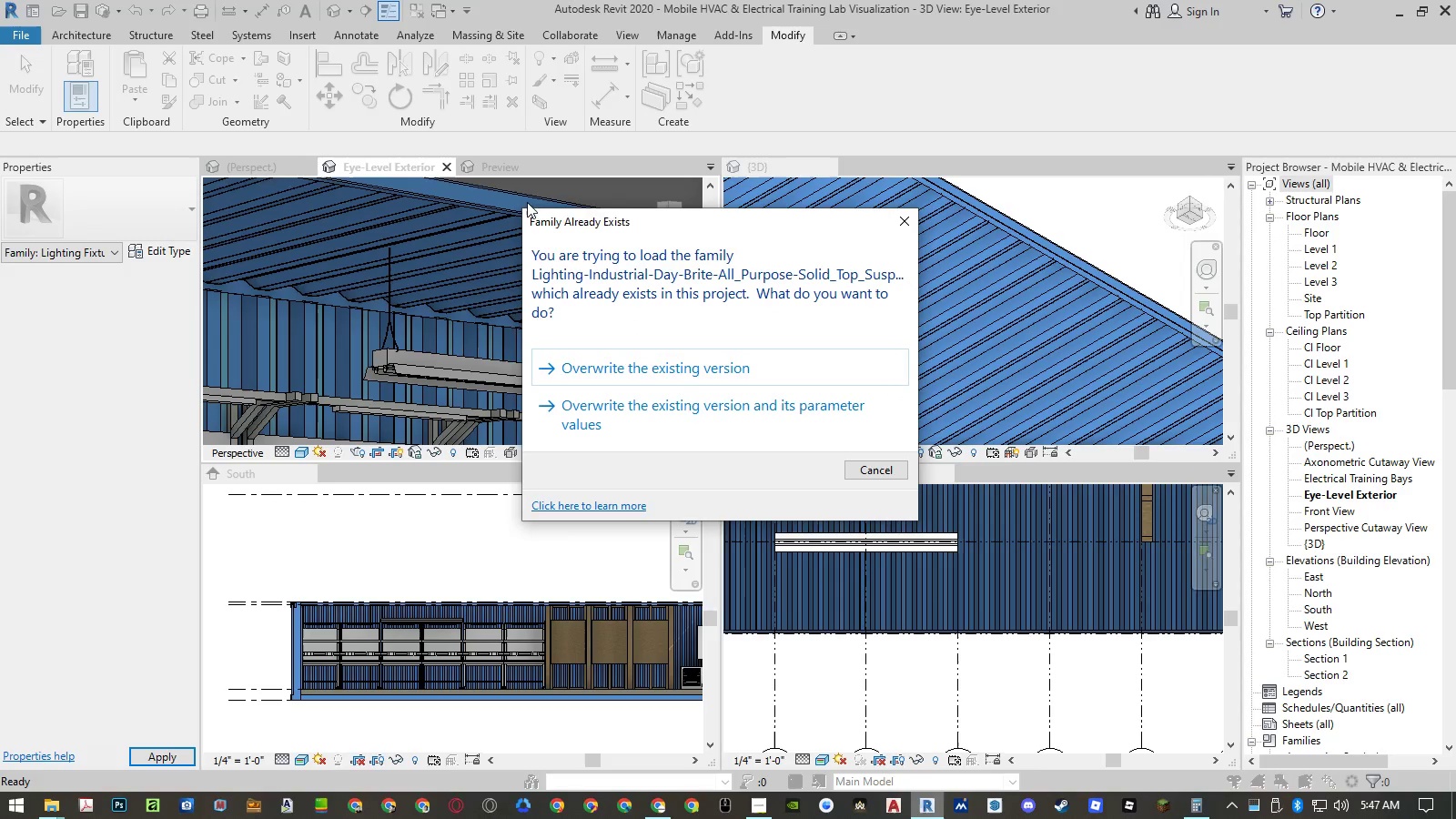 
left_click([642, 413])
 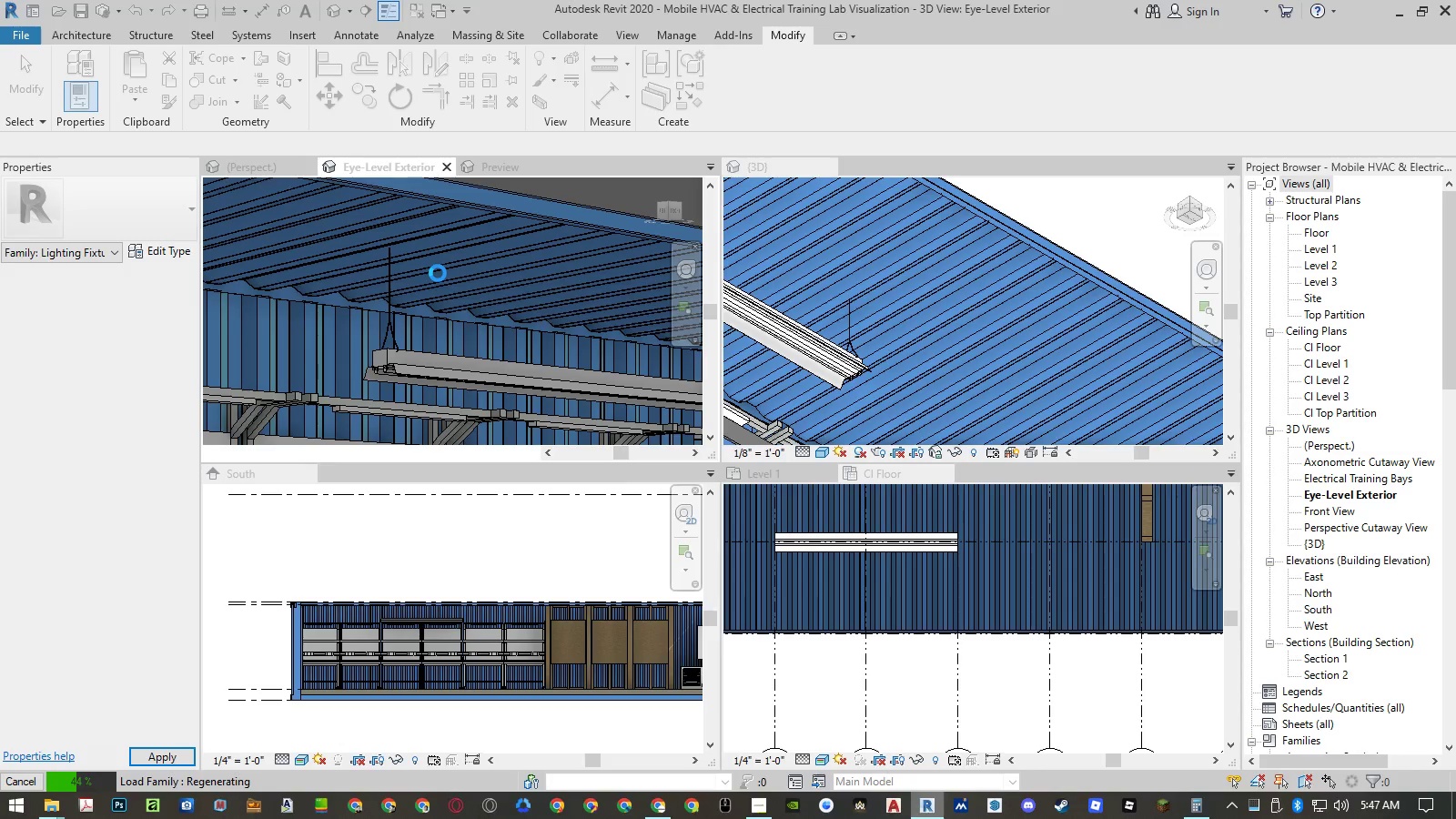 
wait(9.67)
 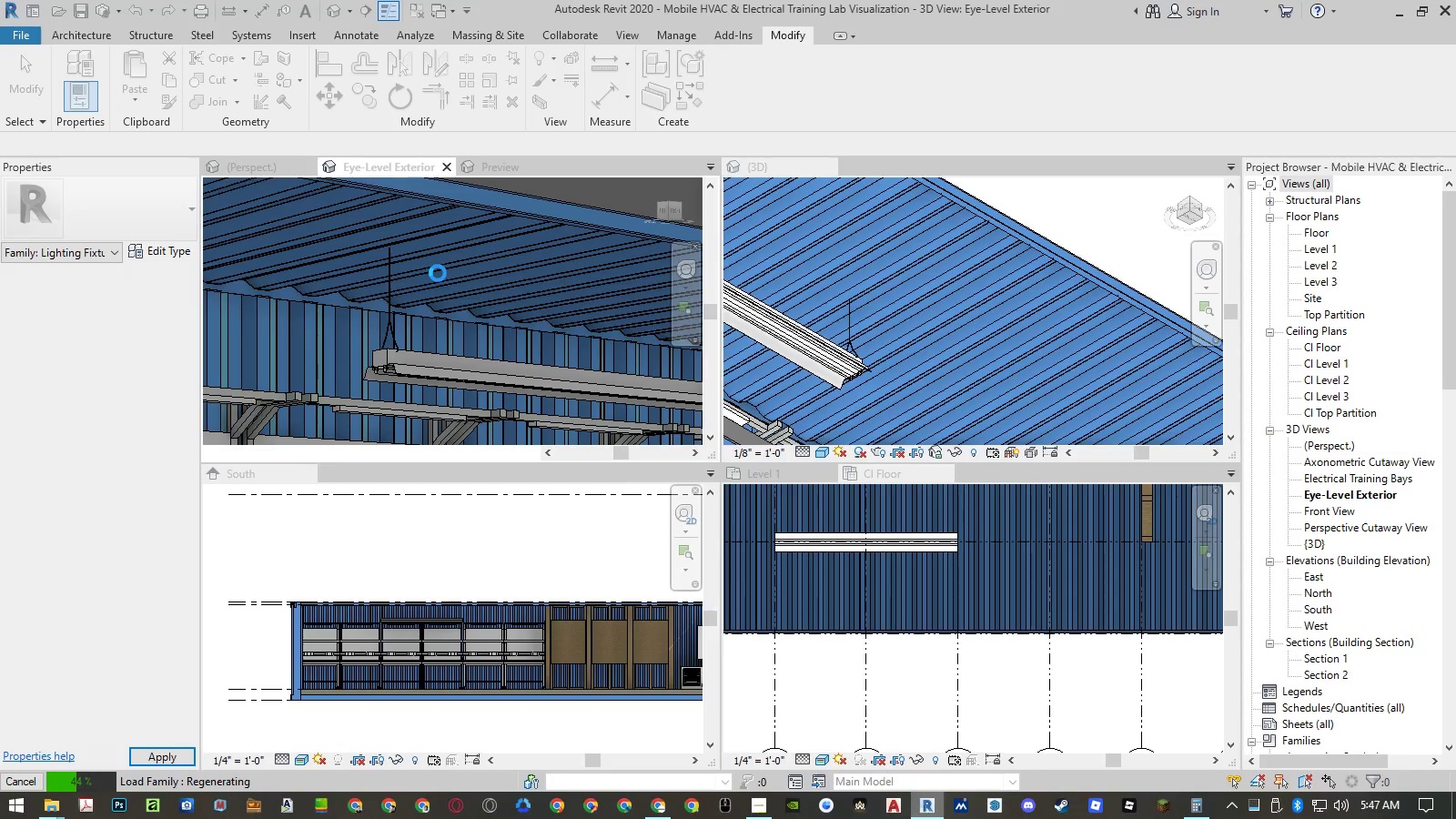 
left_click([413, 362])
 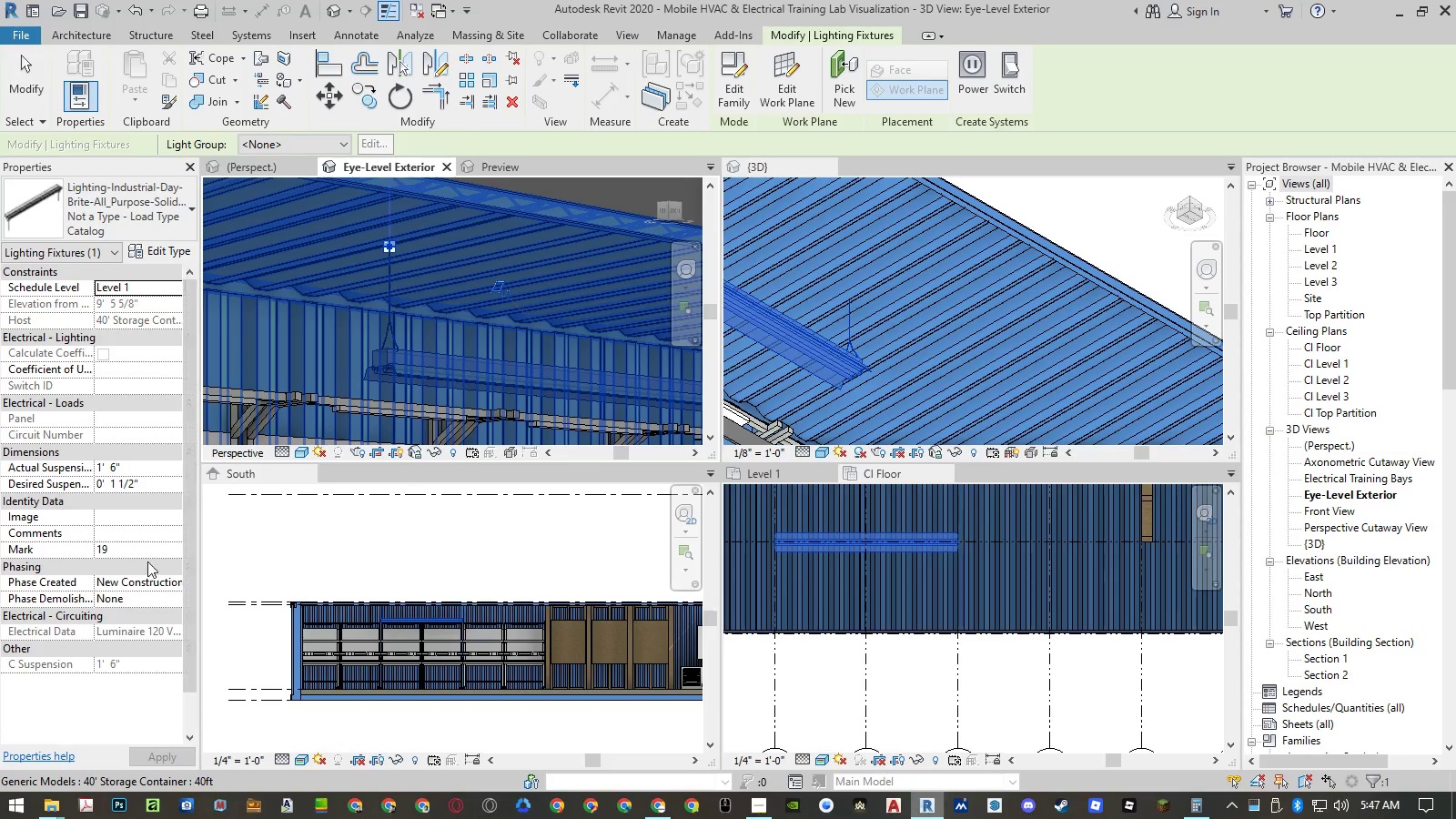 
left_click([139, 471])
 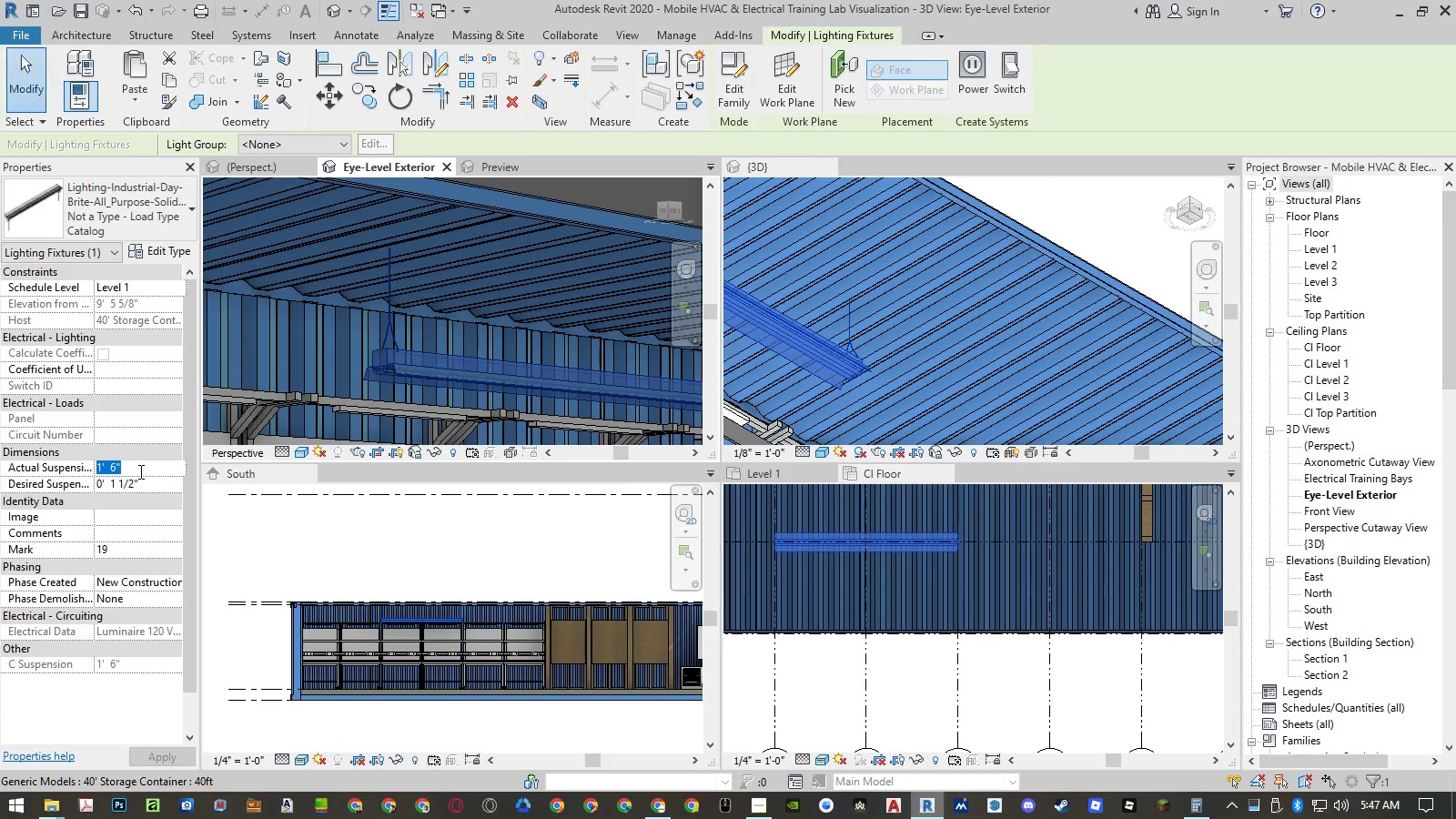 
key(Numpad1)
 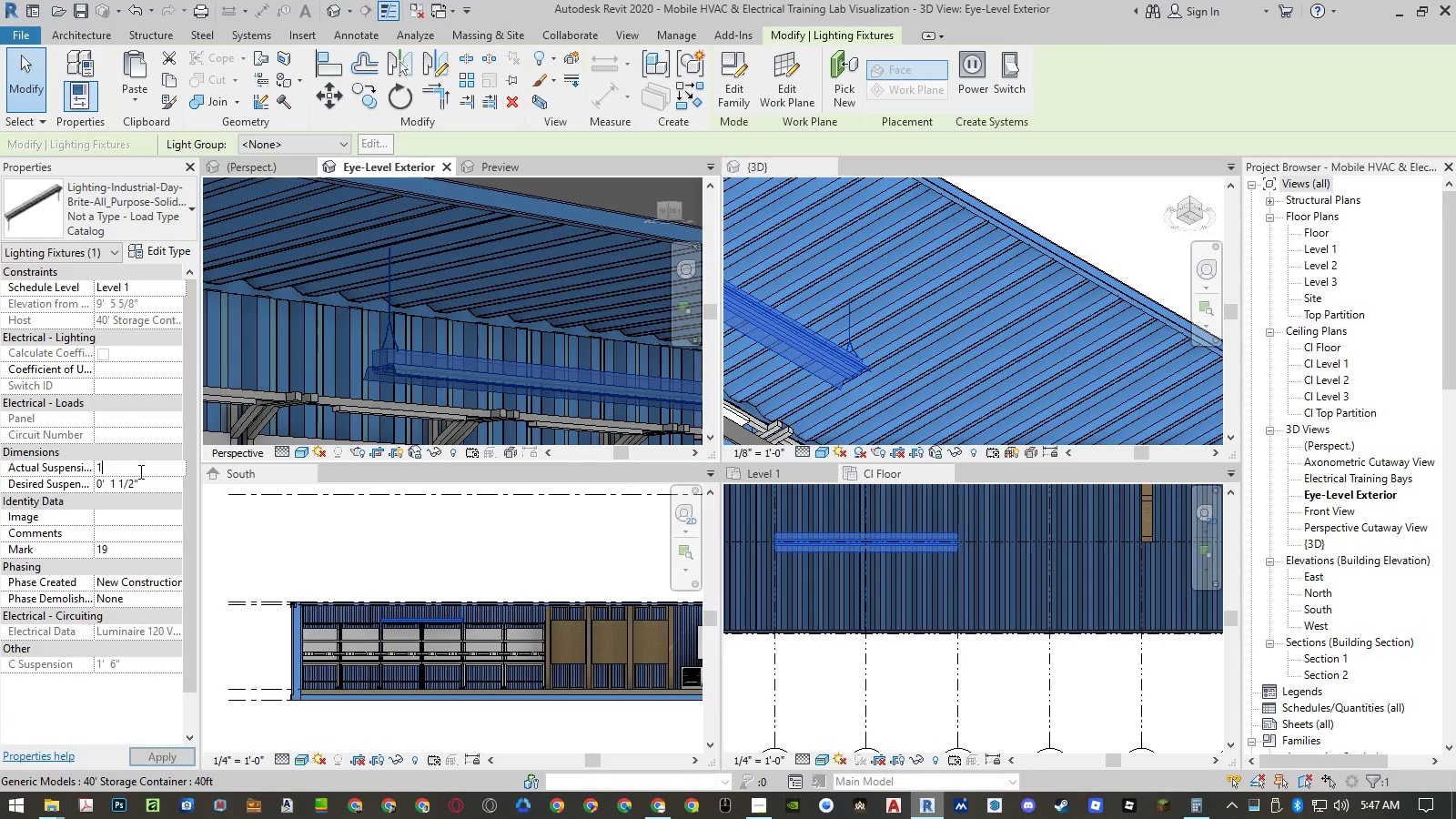 
key(NumpadEnter)
 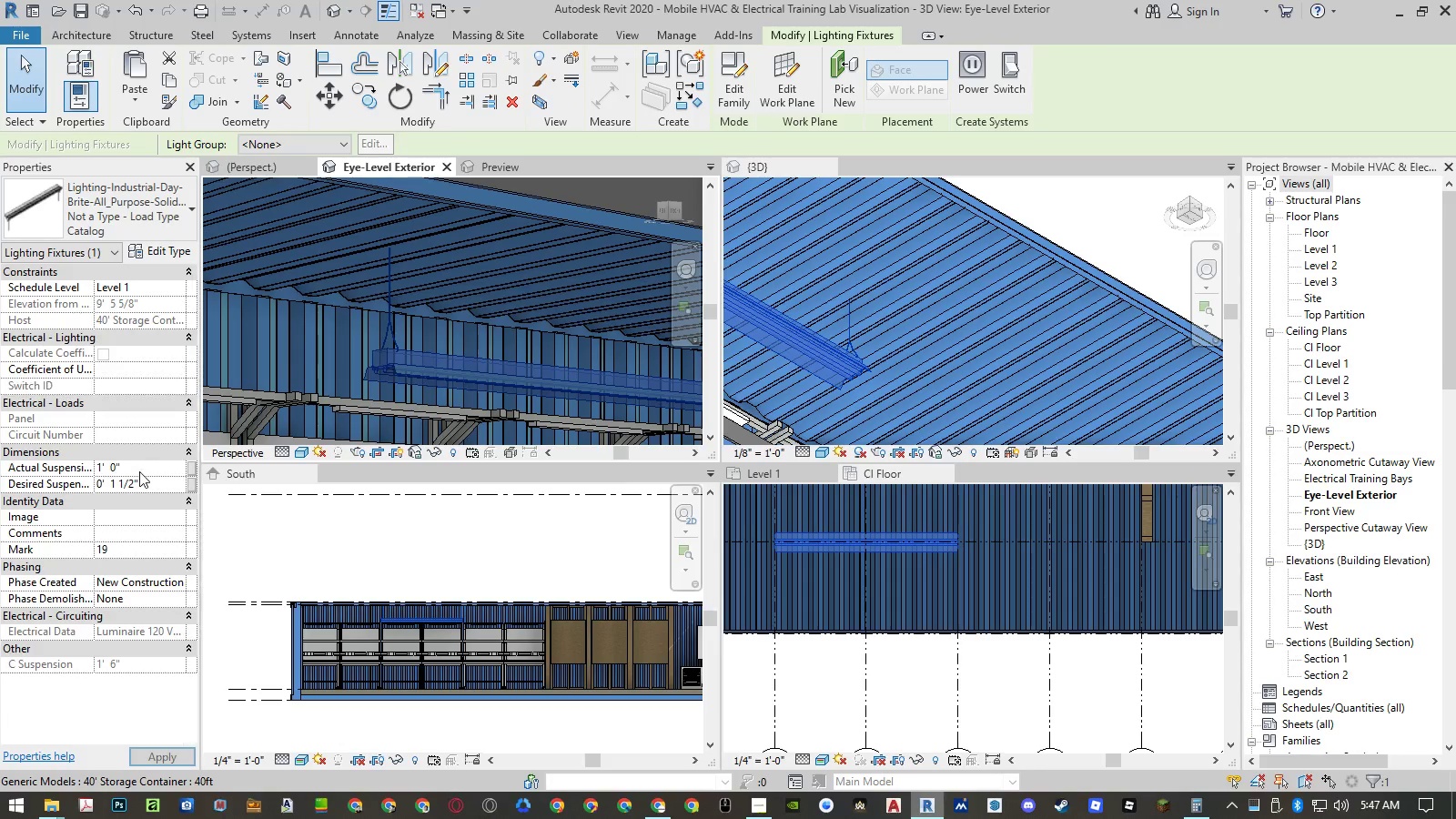 
key(NumpadEnter)
 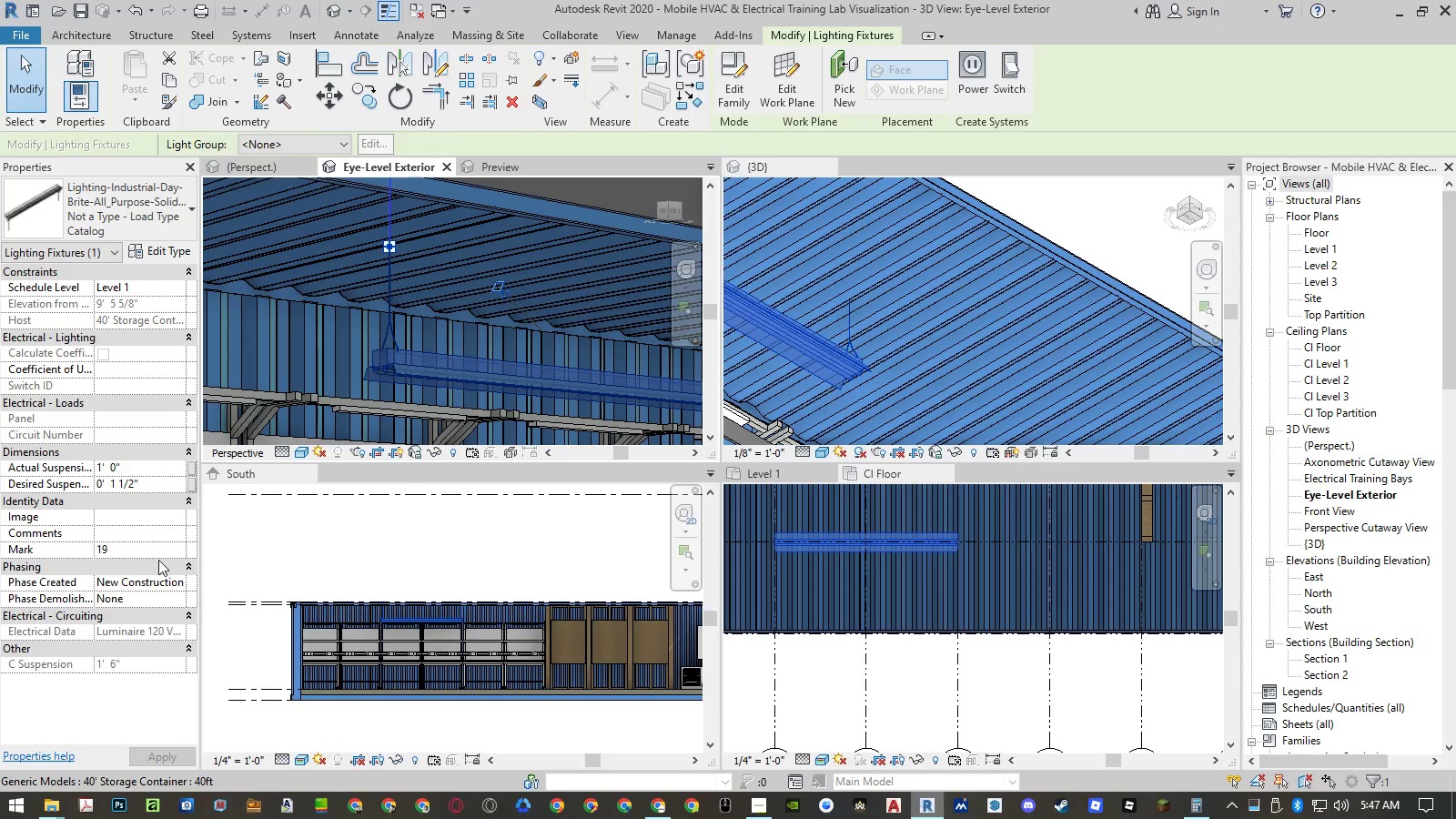 
left_click([152, 463])
 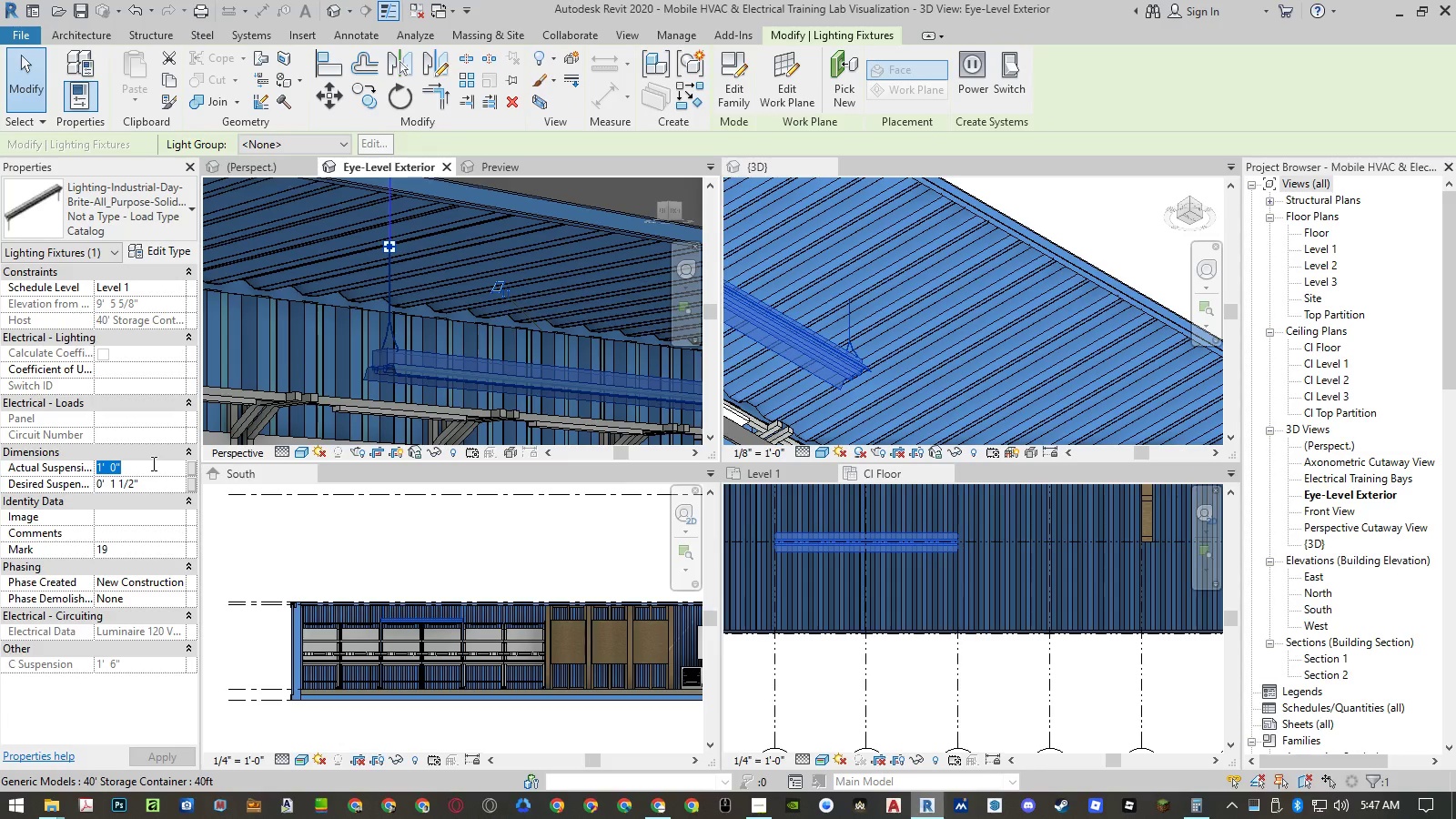 
key(NumpadDecimal)
 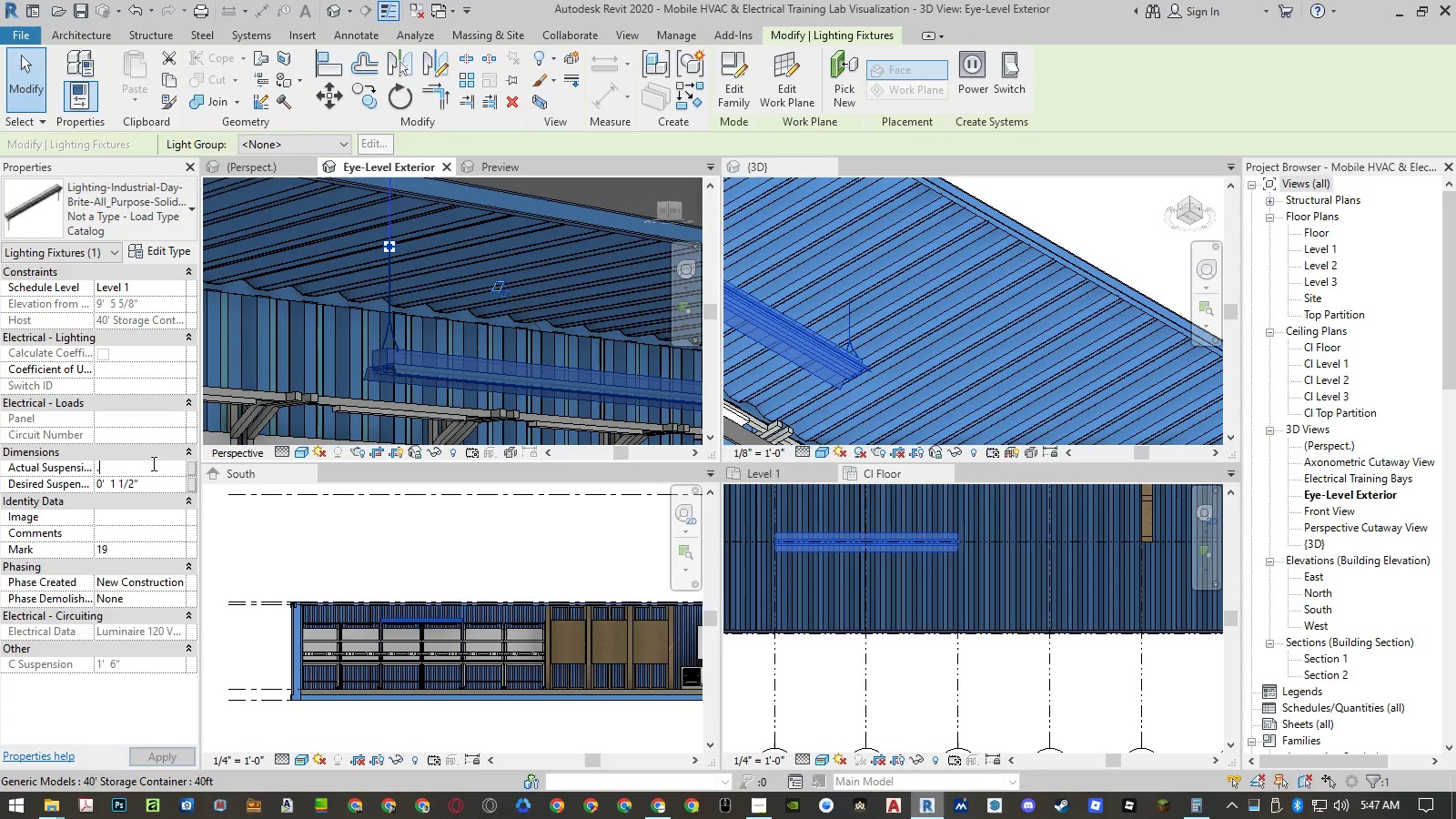 
key(Numpad5)
 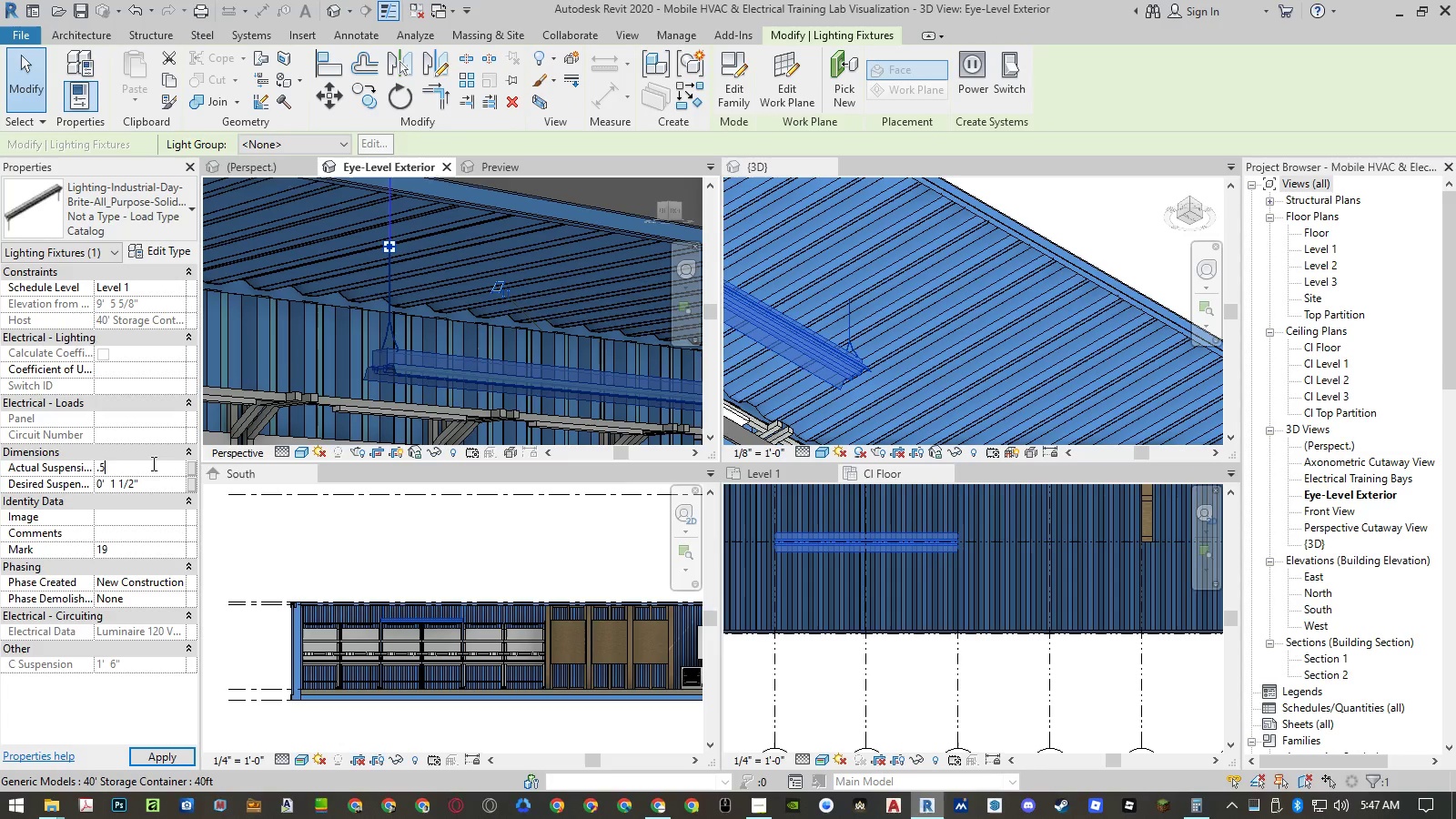 
key(NumpadEnter)
 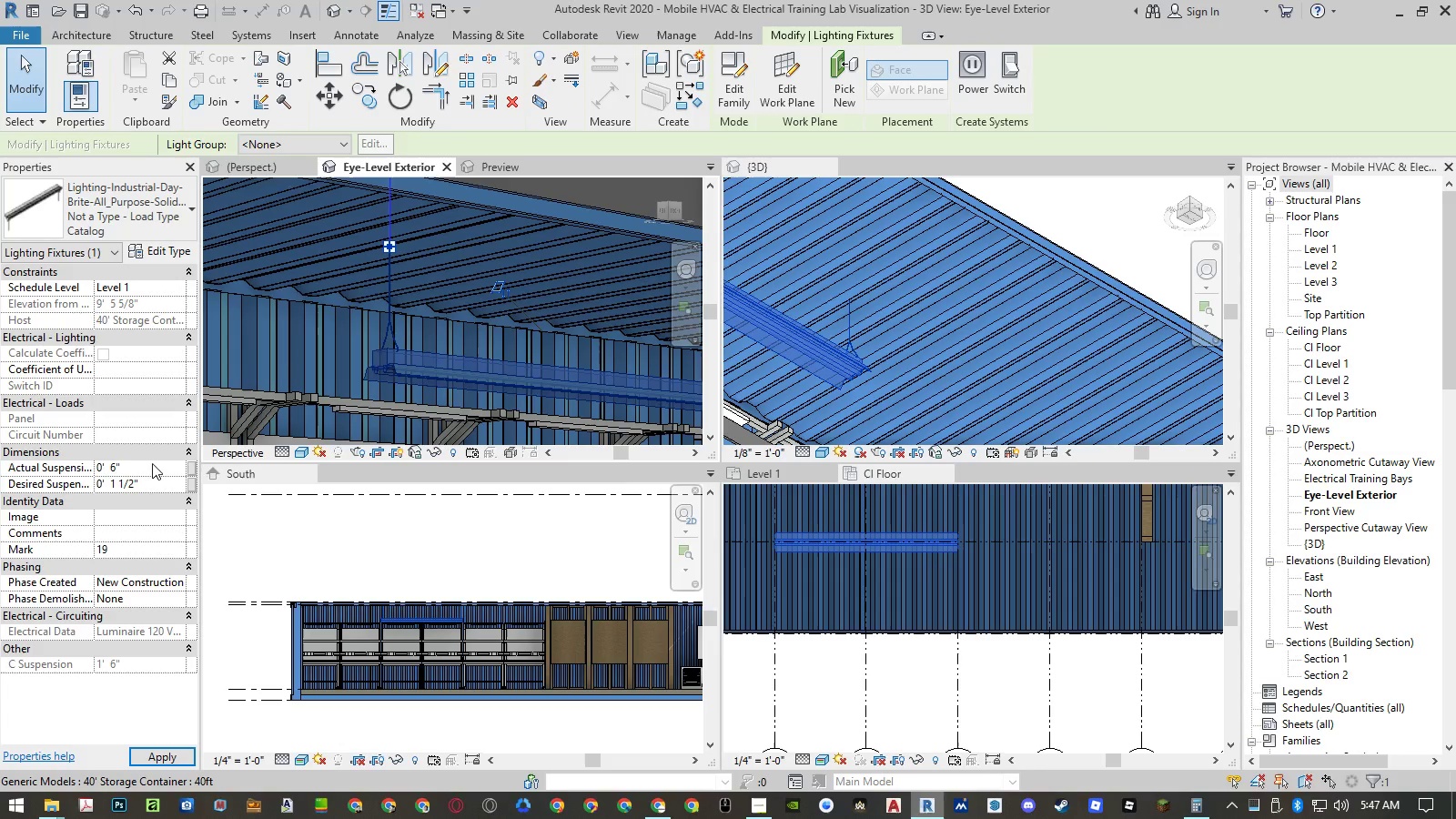 
key(NumpadEnter)
 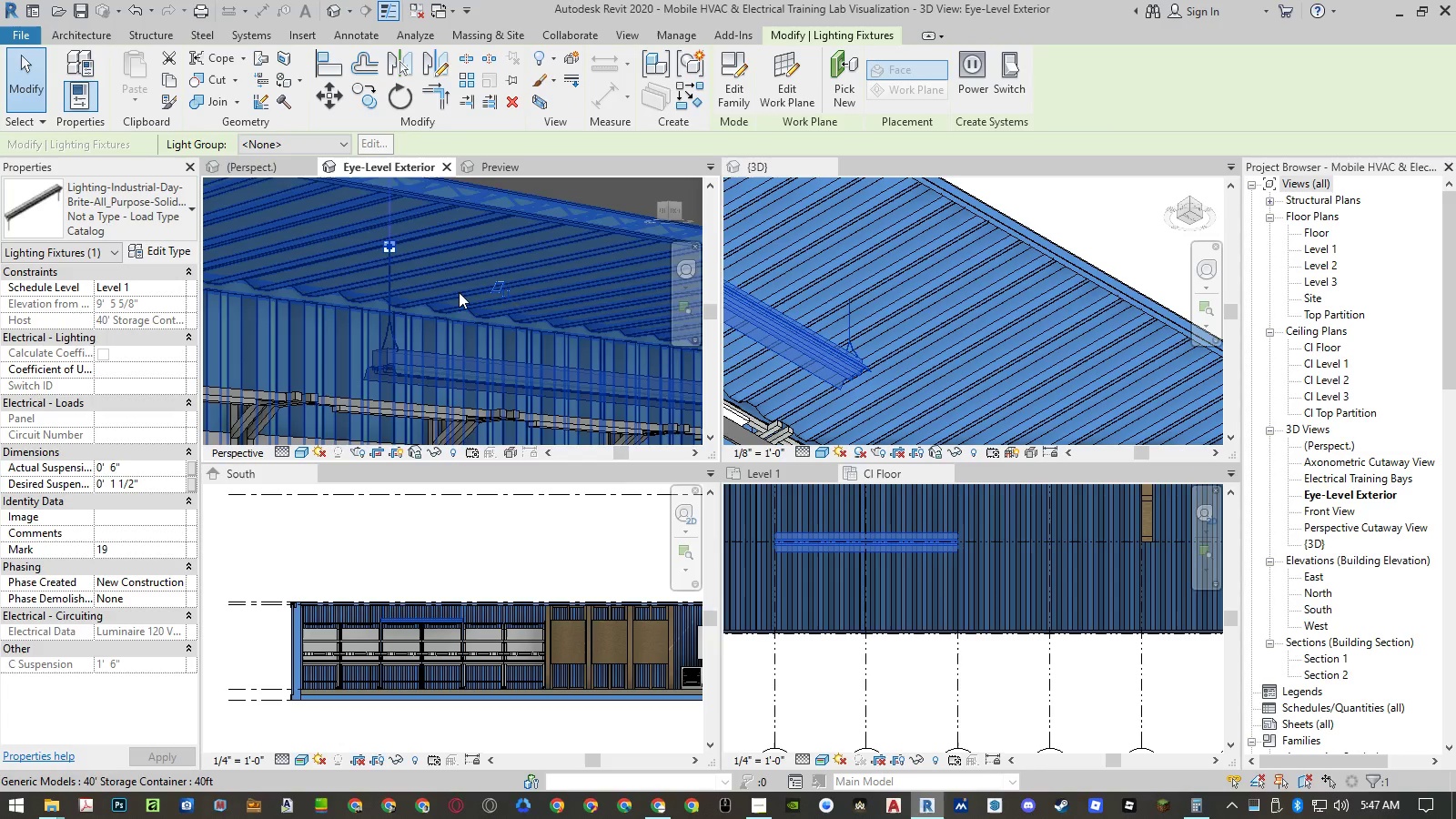 
left_click([308, 381])
 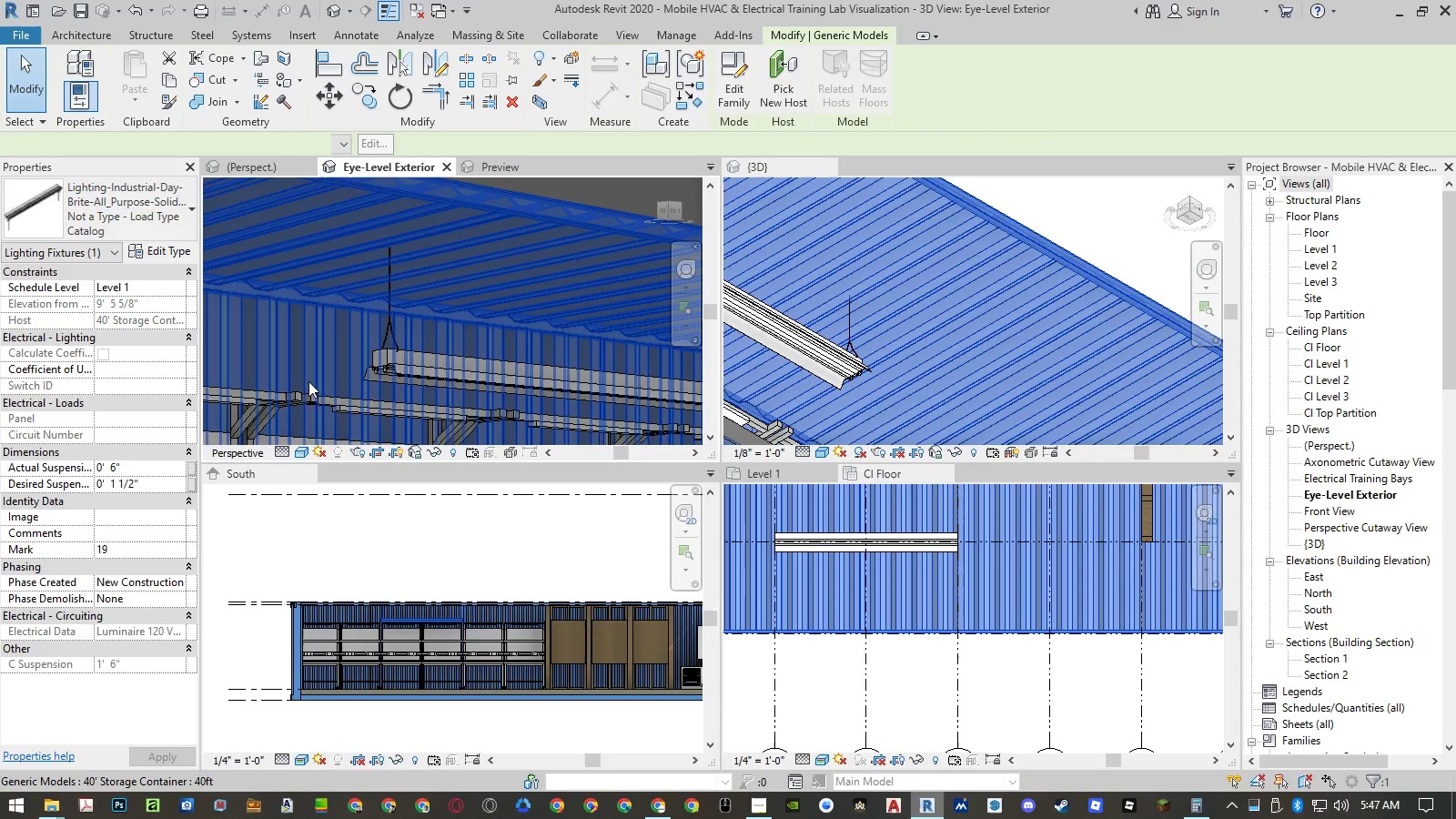 
mouse_move([431, 378])
 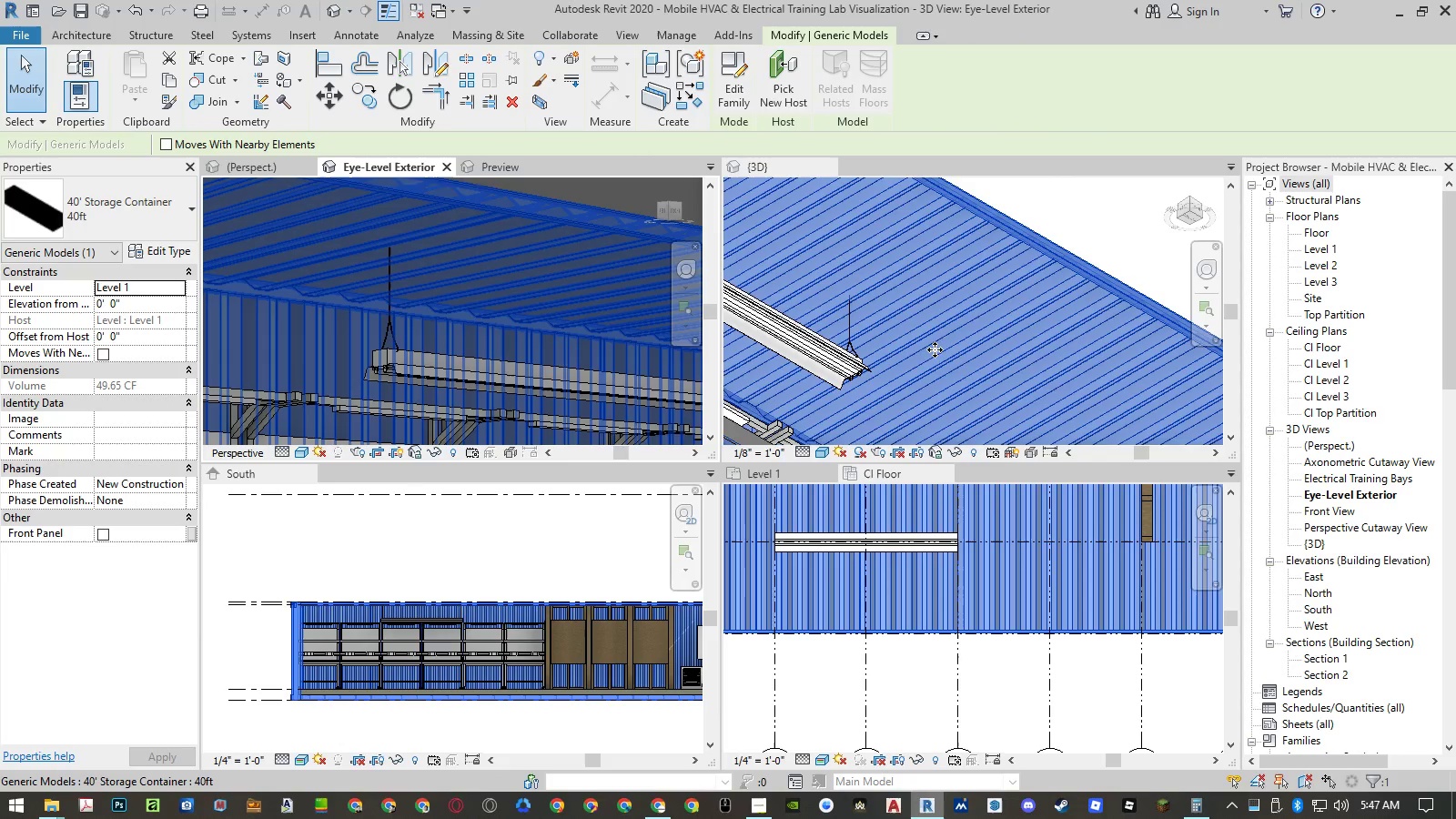 
left_click([1107, 213])
 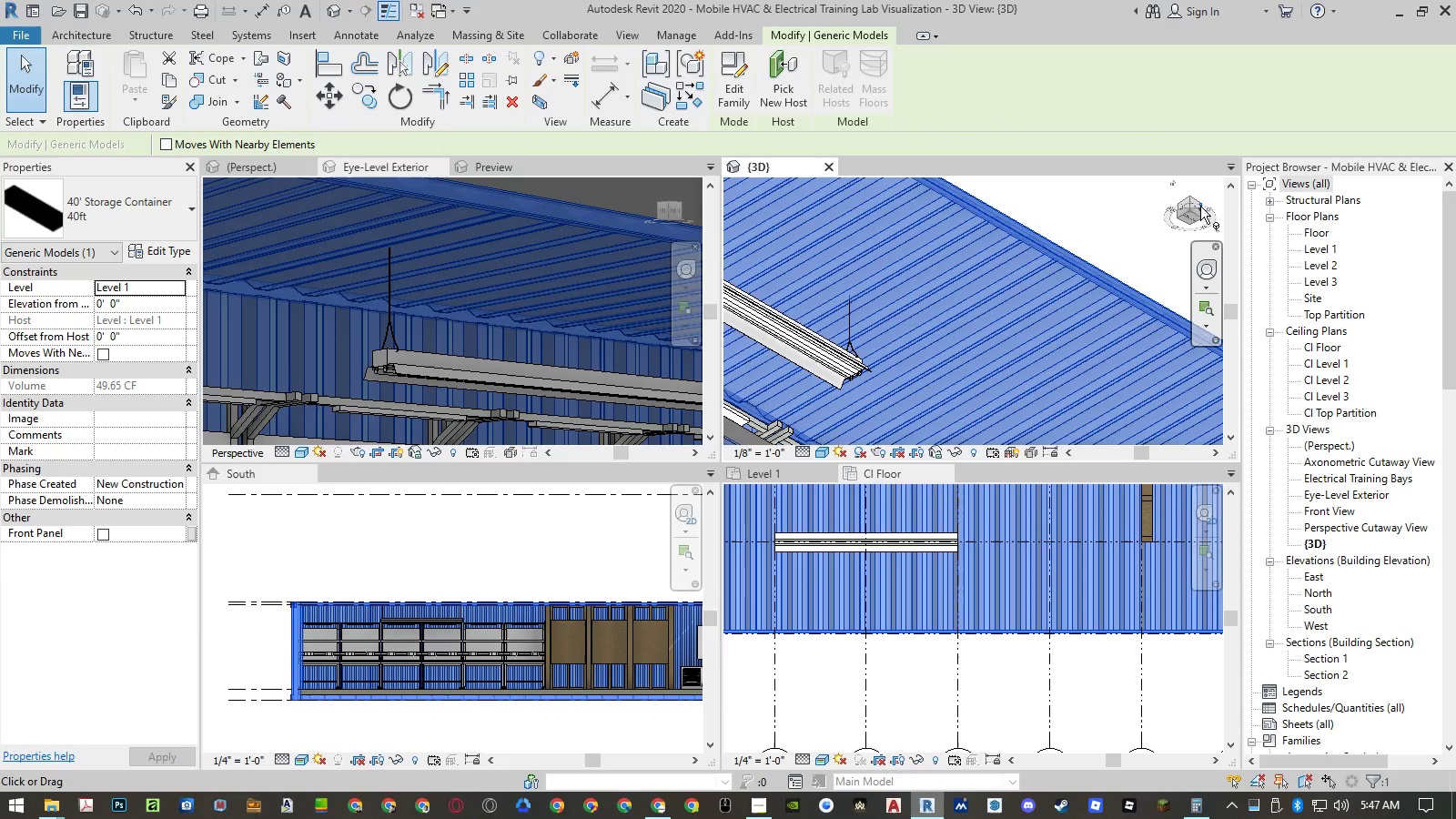 
left_click([1200, 206])
 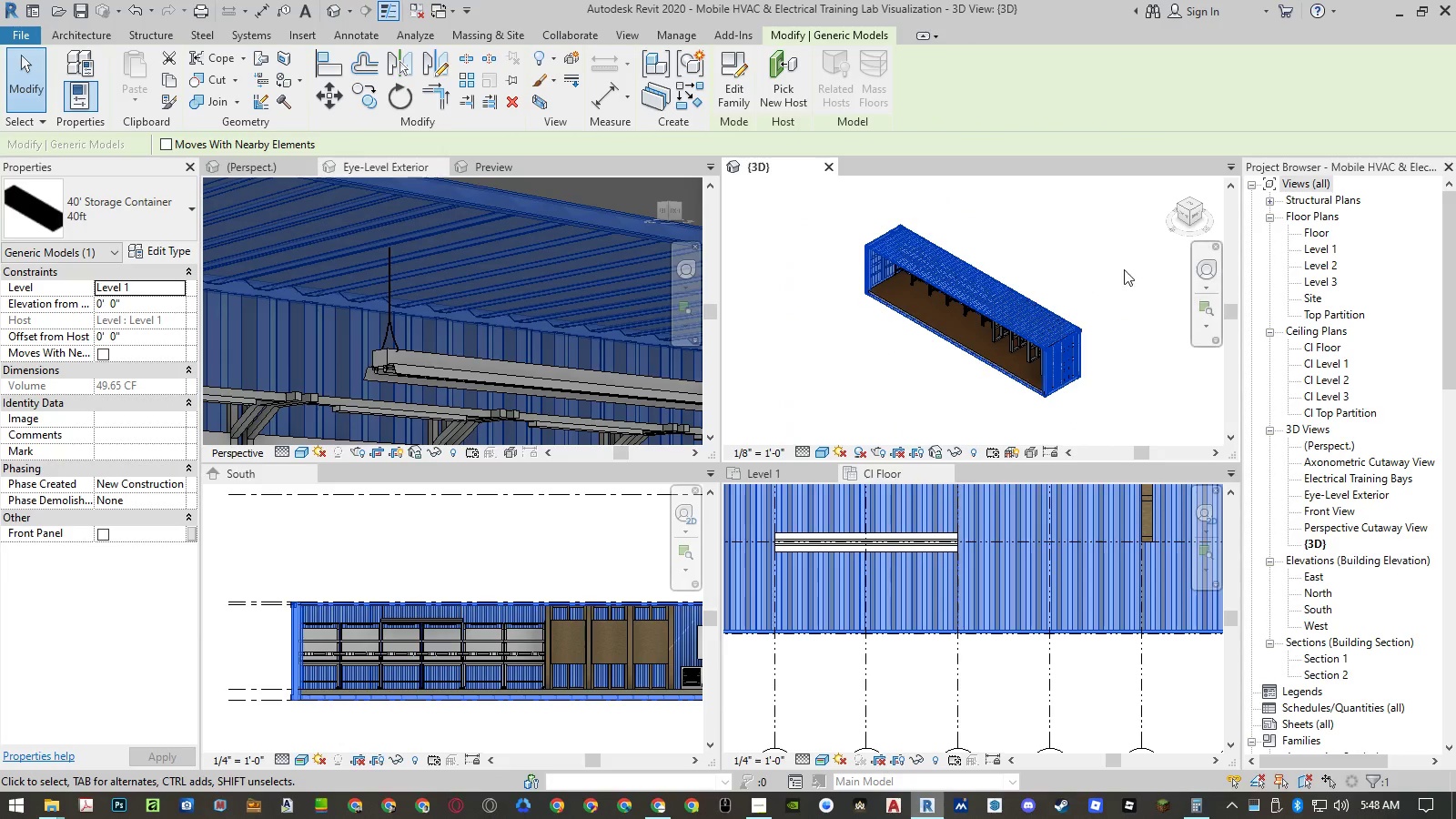 
left_click([1187, 216])
 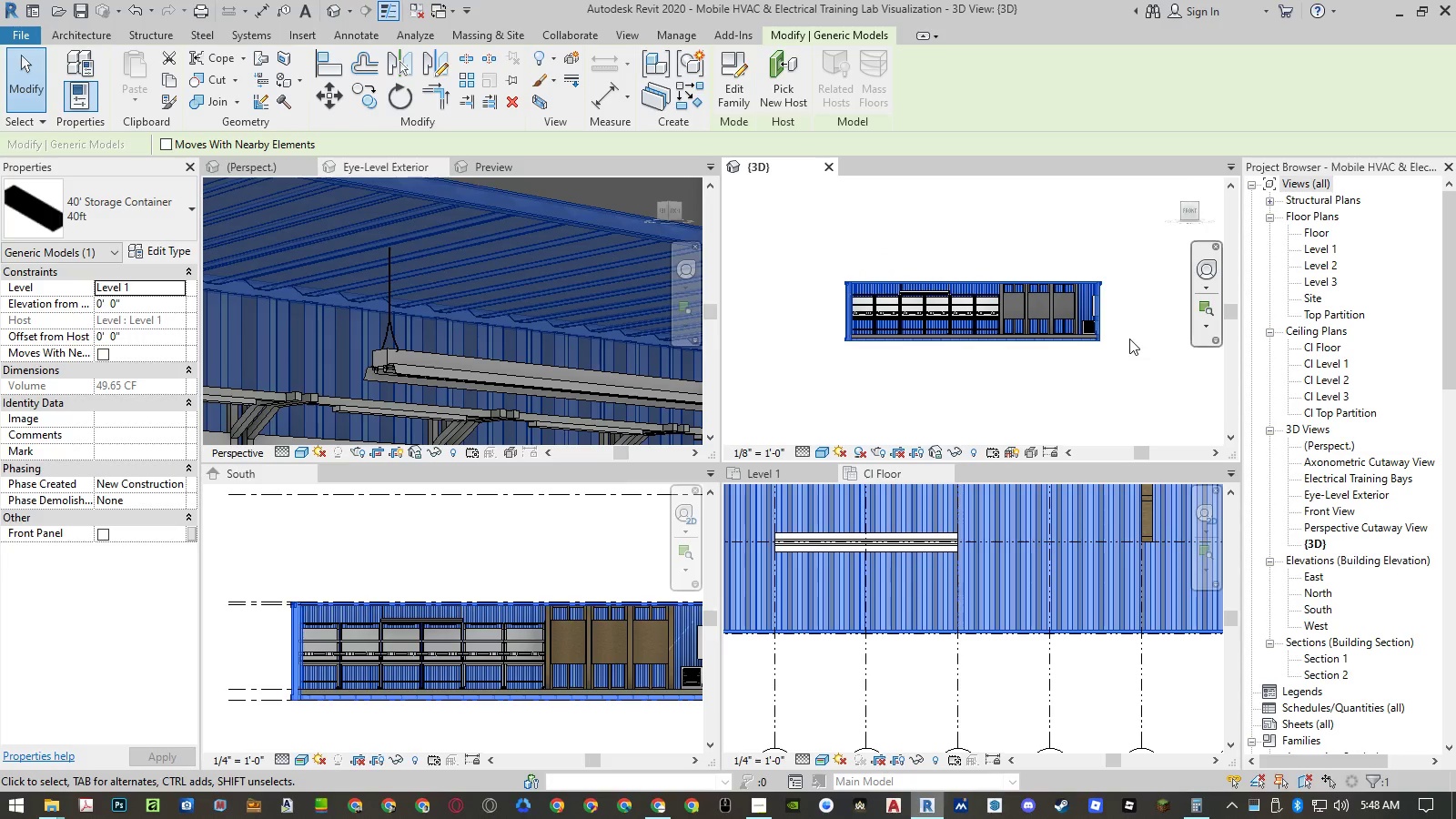 
left_click([1144, 373])
 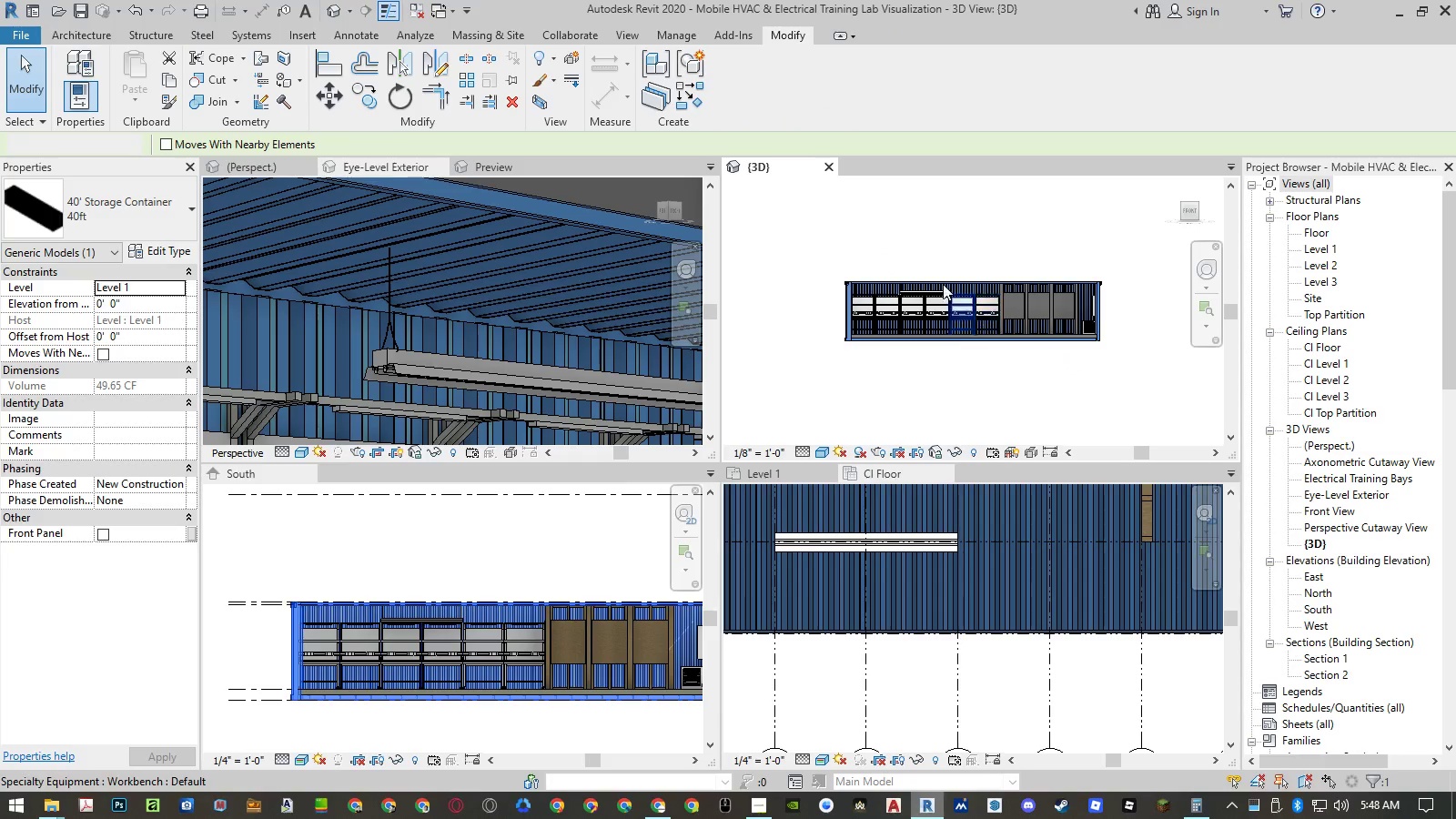 
scroll: coordinate [924, 276], scroll_direction: up, amount: 12.0
 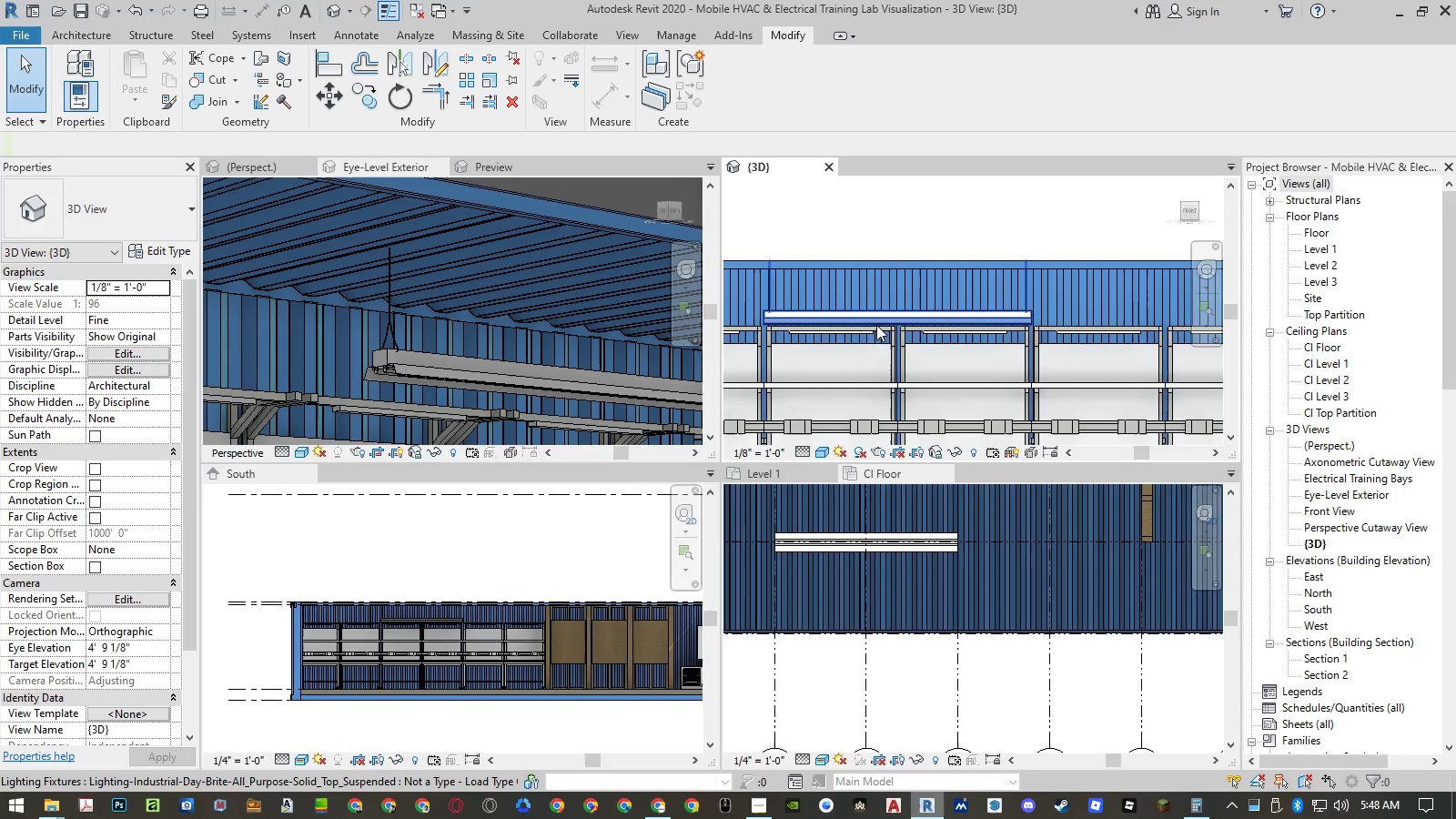 
left_click([876, 325])
 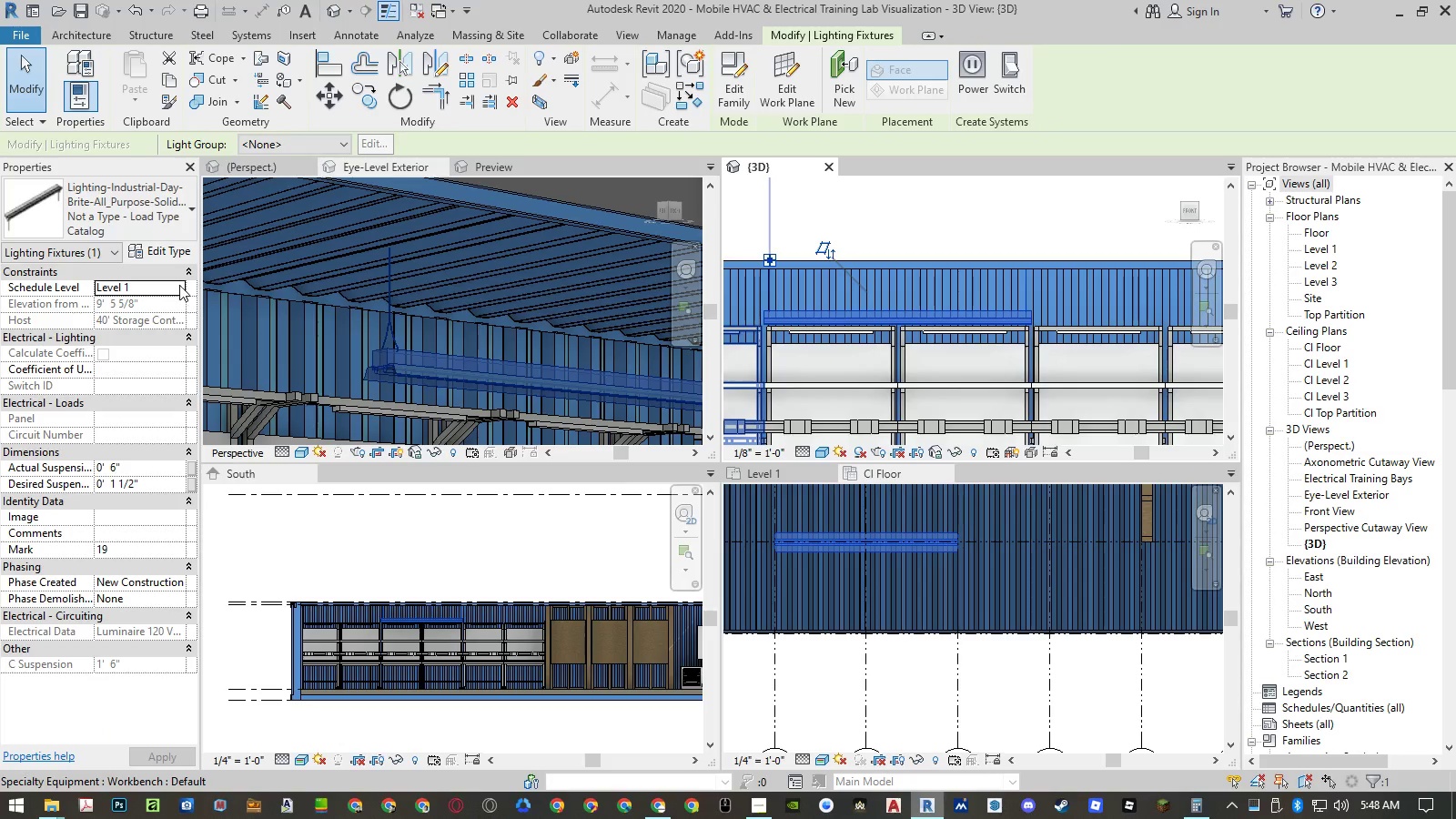 
wait(6.08)
 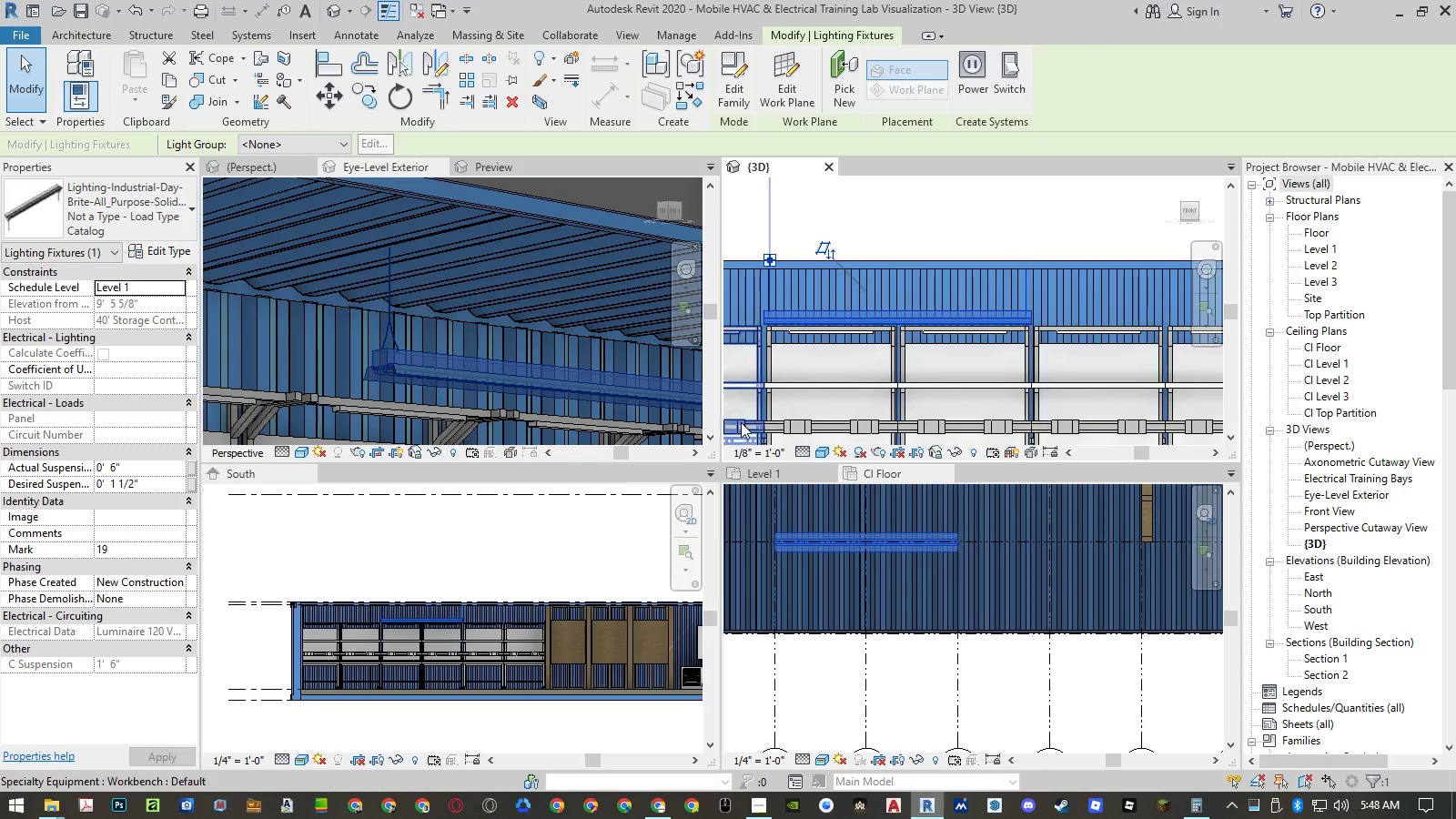 
left_click([180, 285])
 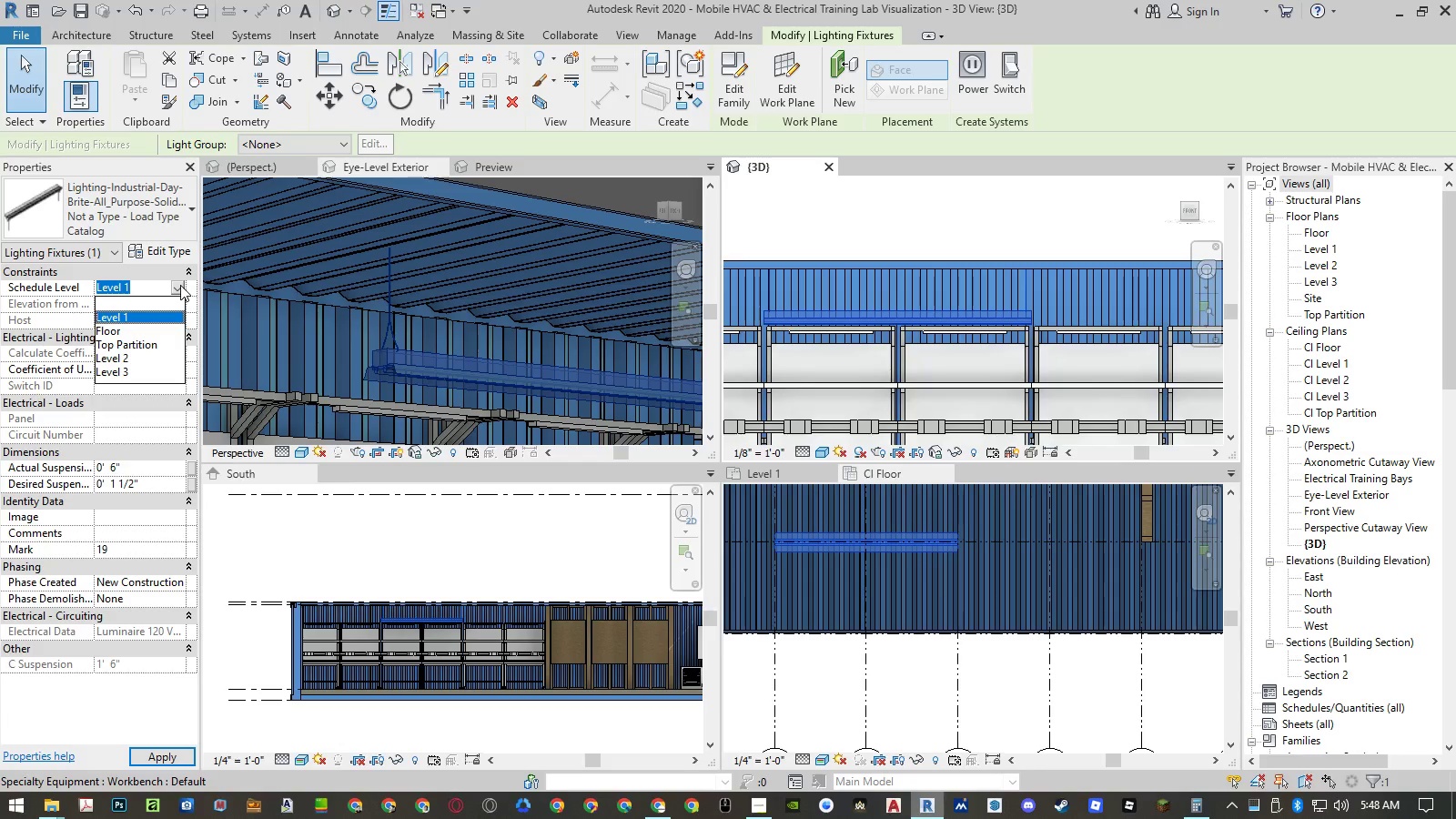 
left_click([180, 285])
 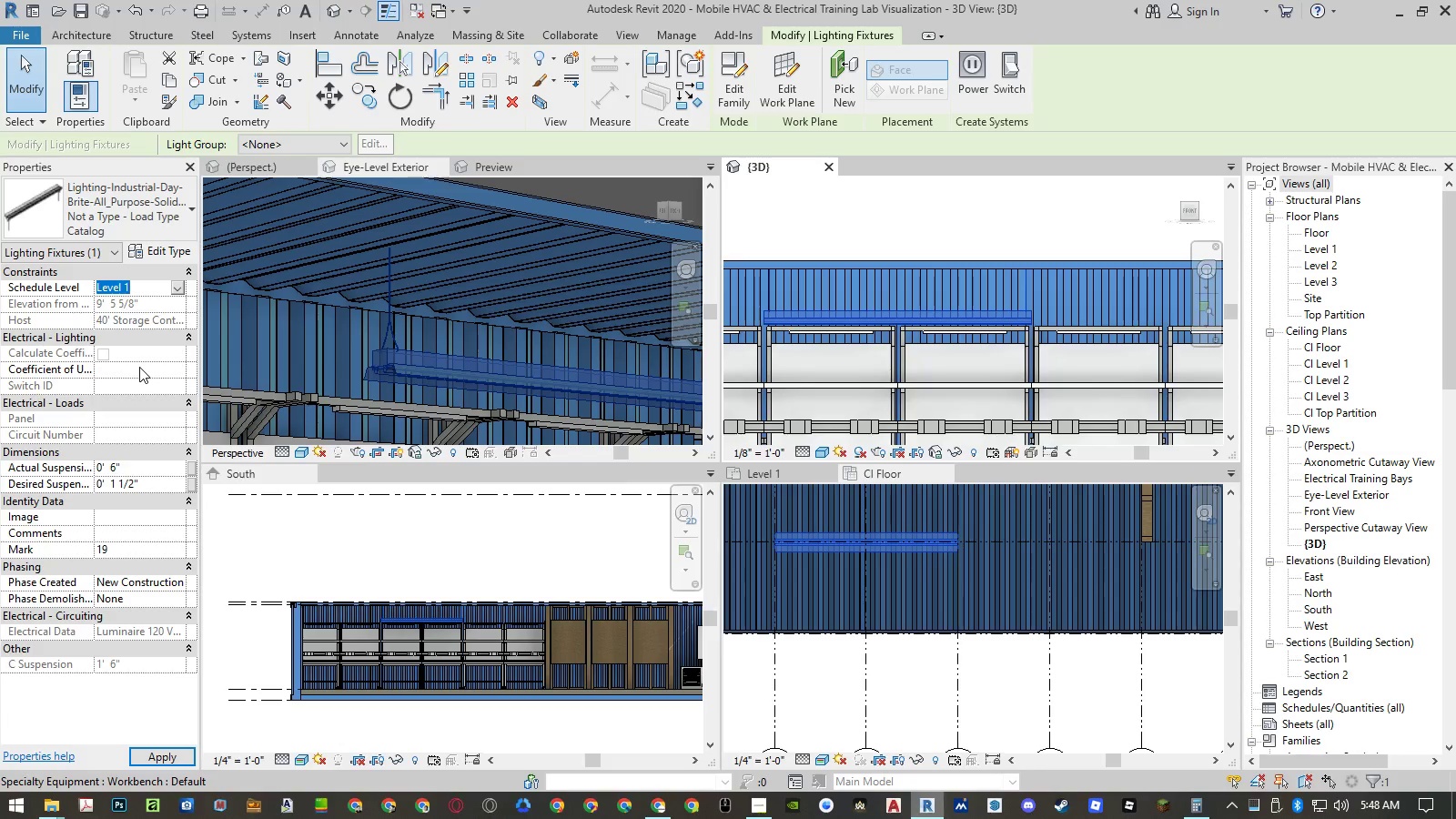 
wait(6.34)
 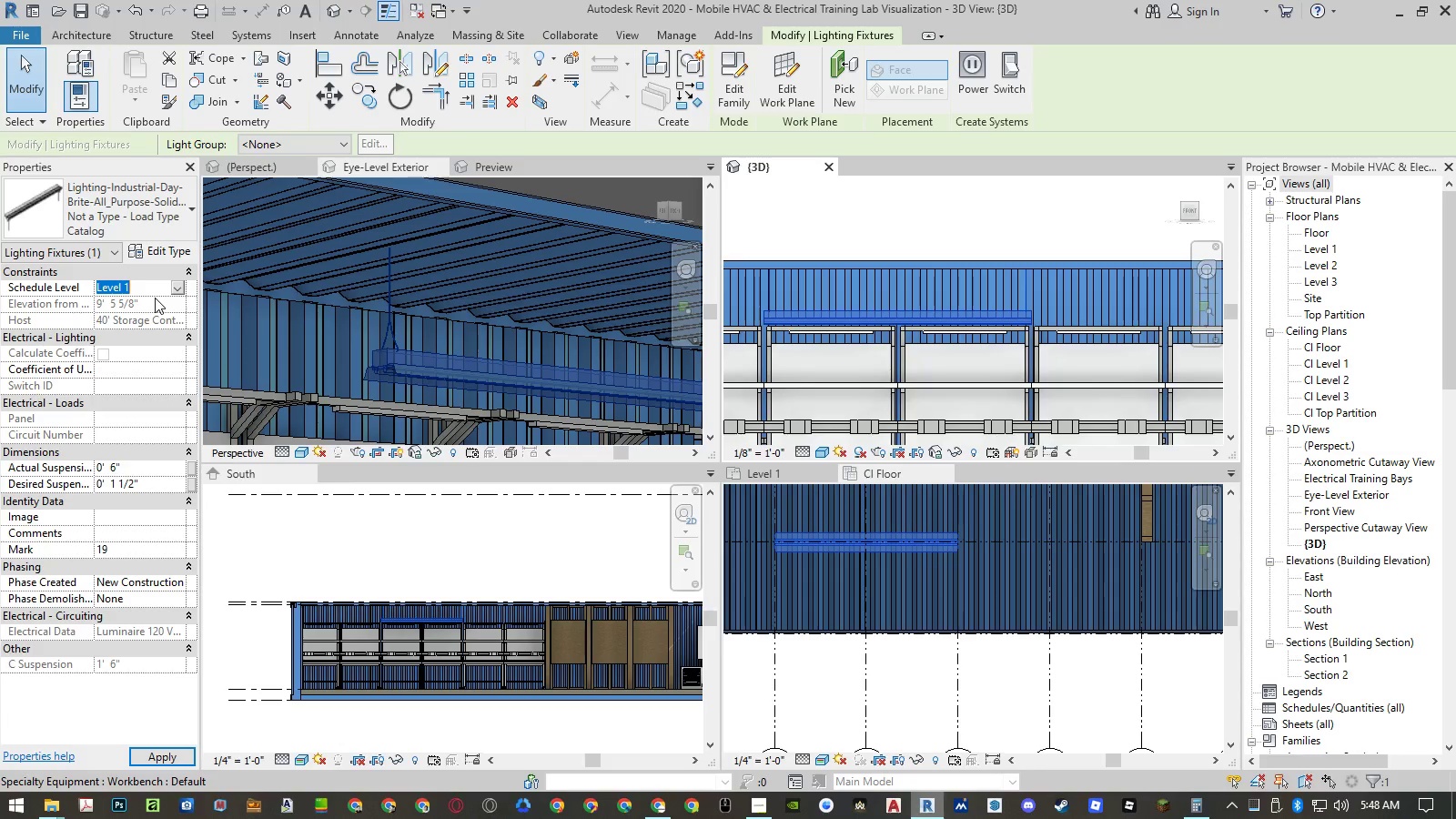 
mouse_move([127, 349])
 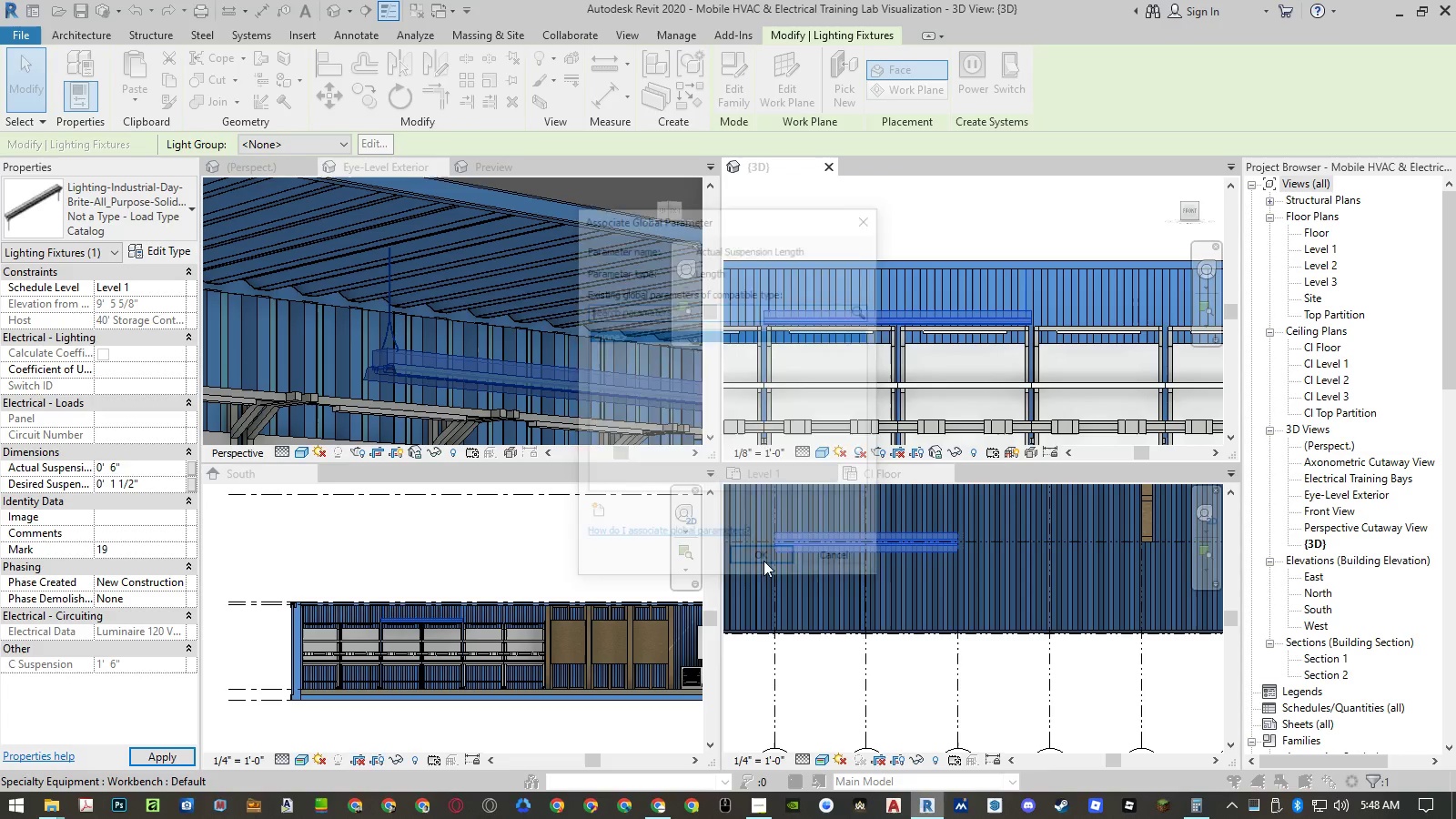 
left_click([853, 558])
 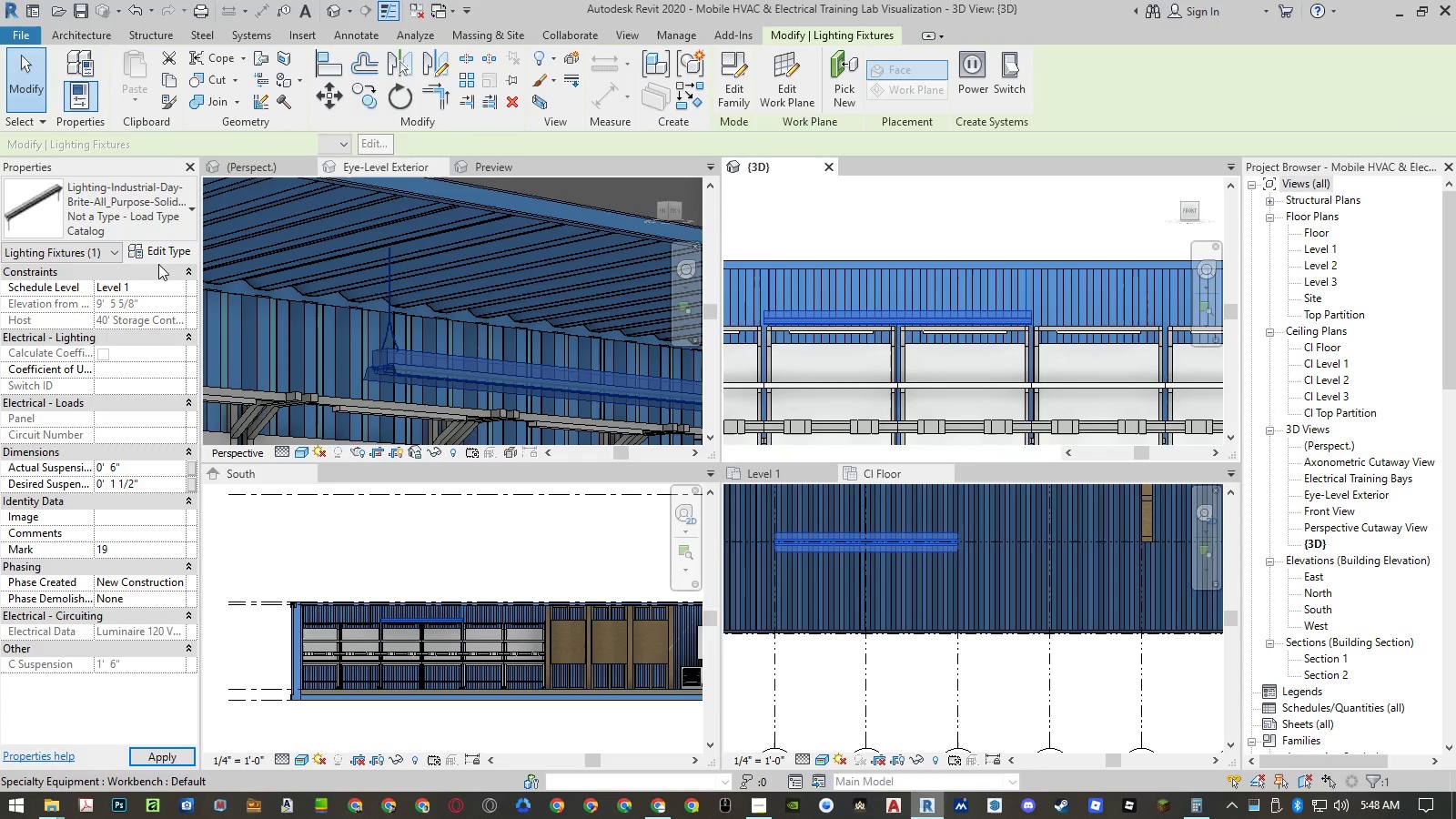 
left_click([160, 258])
 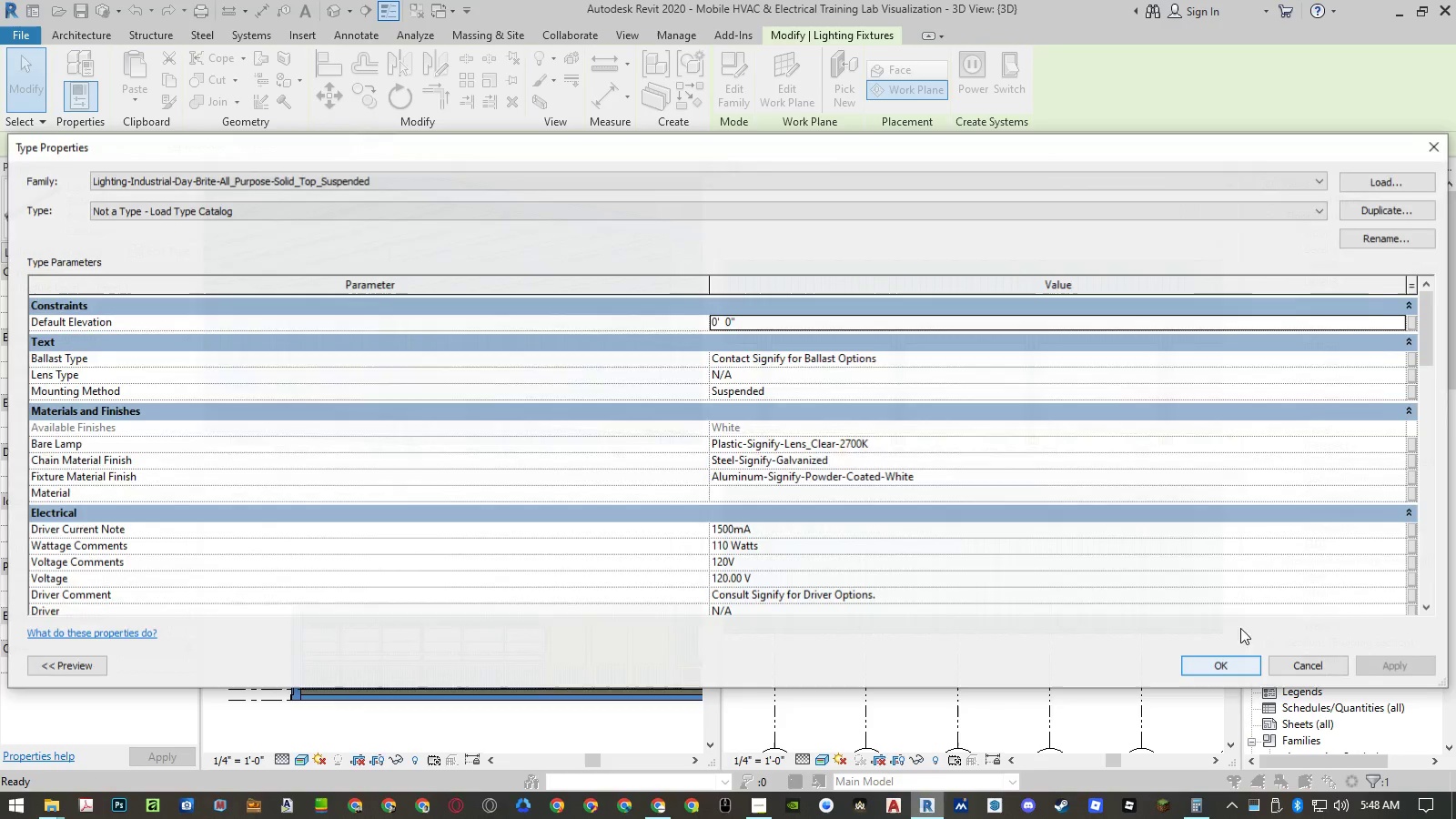 
scroll: coordinate [1001, 528], scroll_direction: down, amount: 6.0
 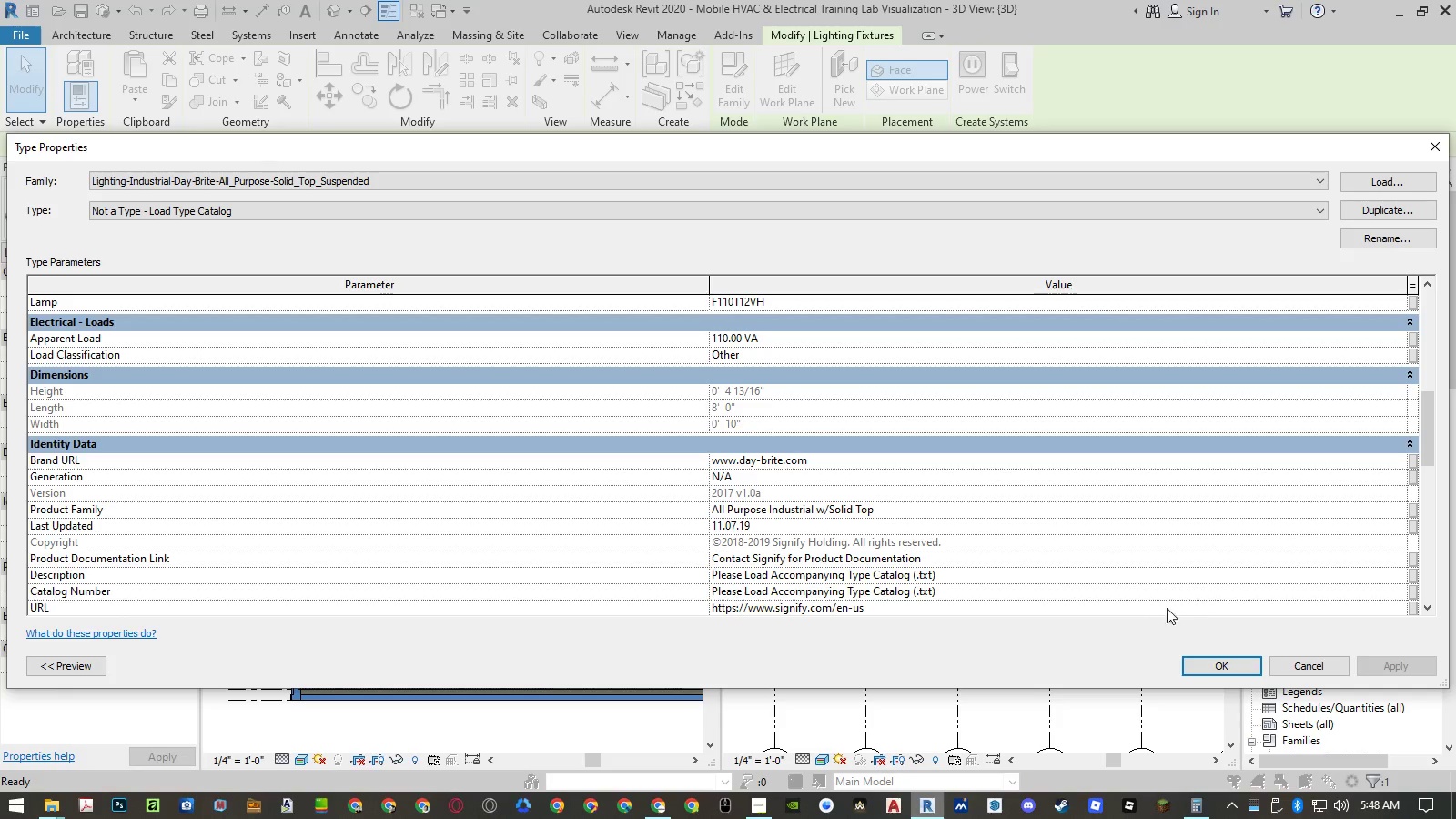 
left_click([1312, 670])
 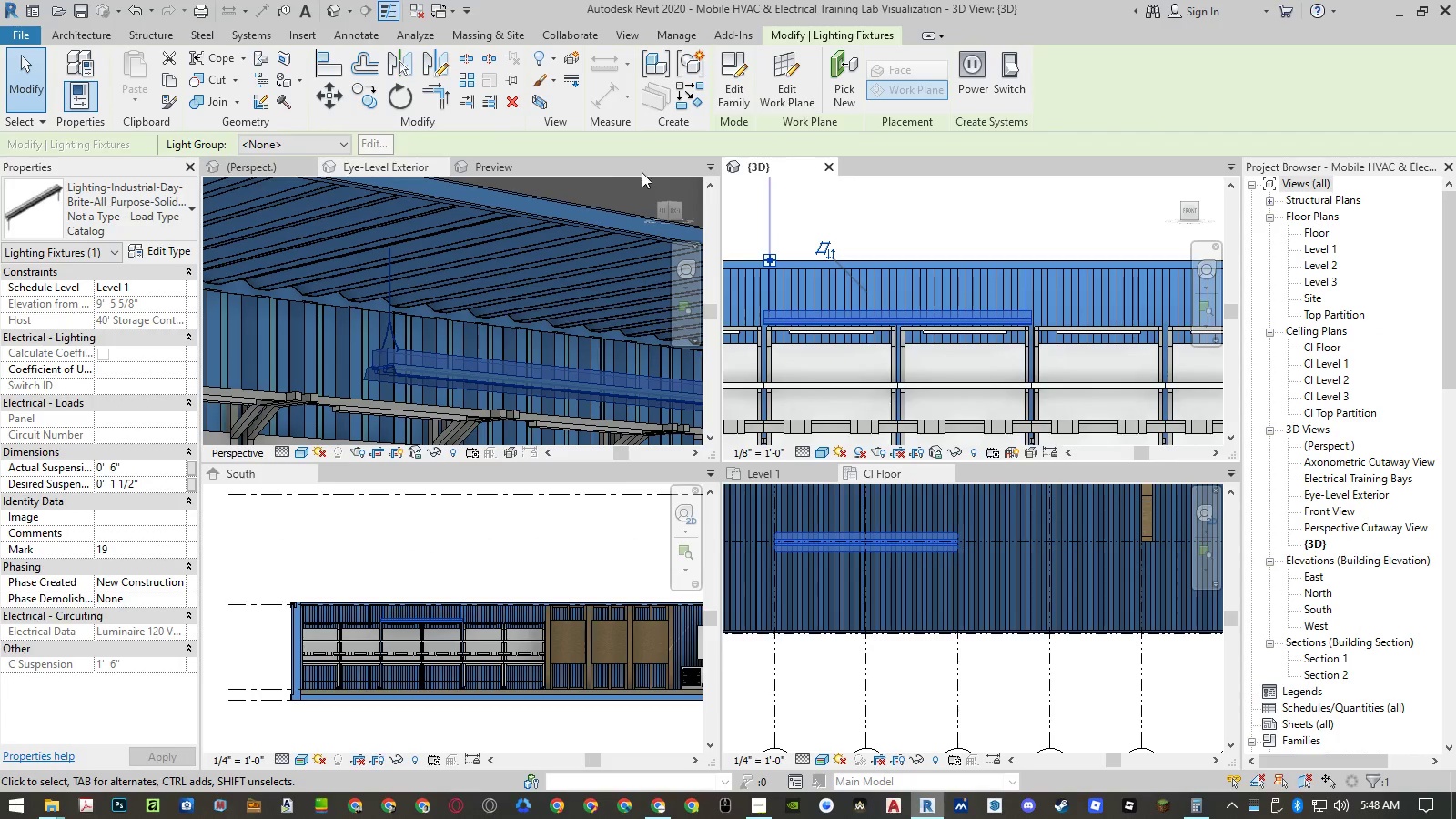 
left_click([500, 173])
 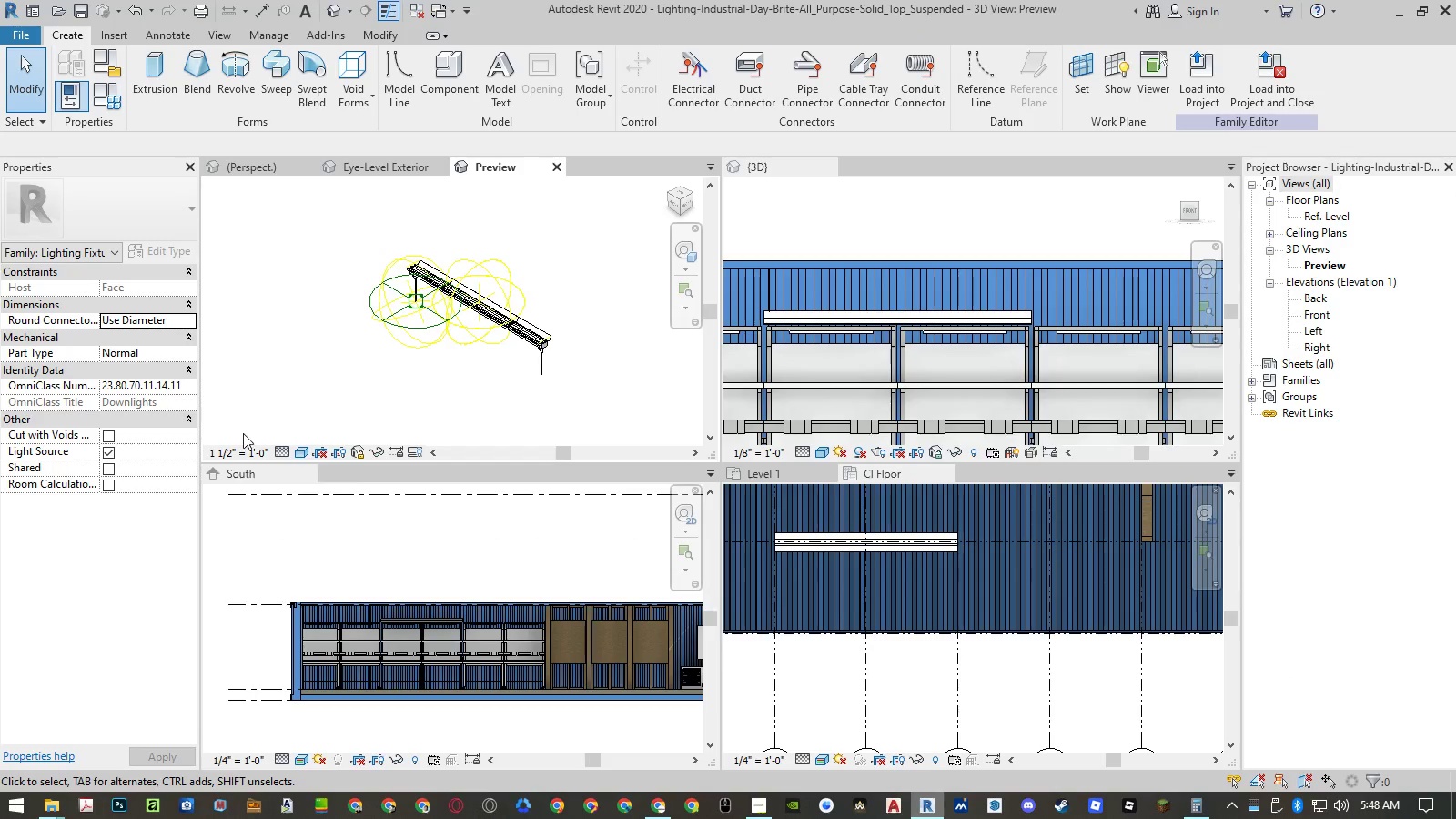 
wait(6.56)
 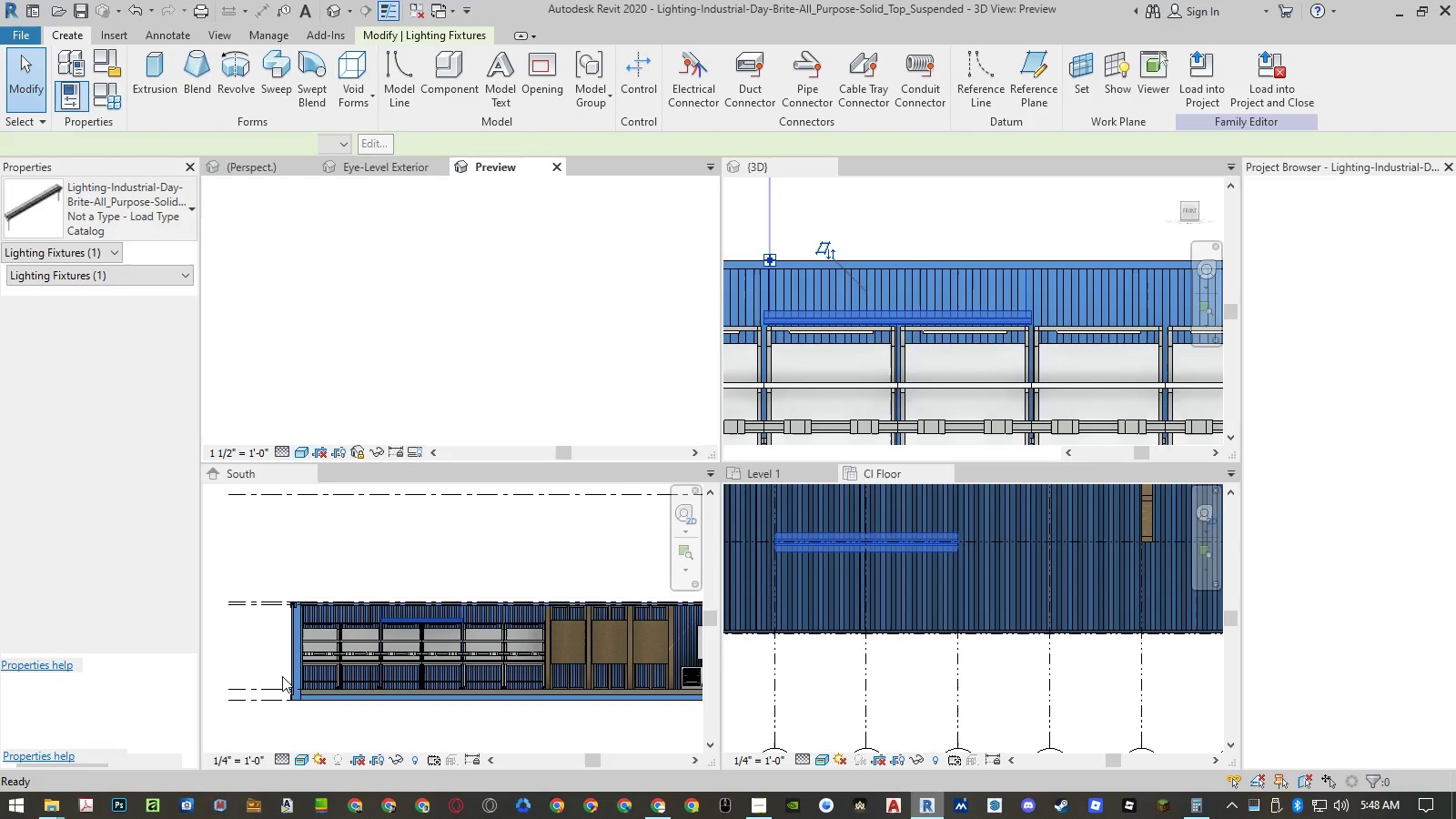 
left_click([337, 358])
 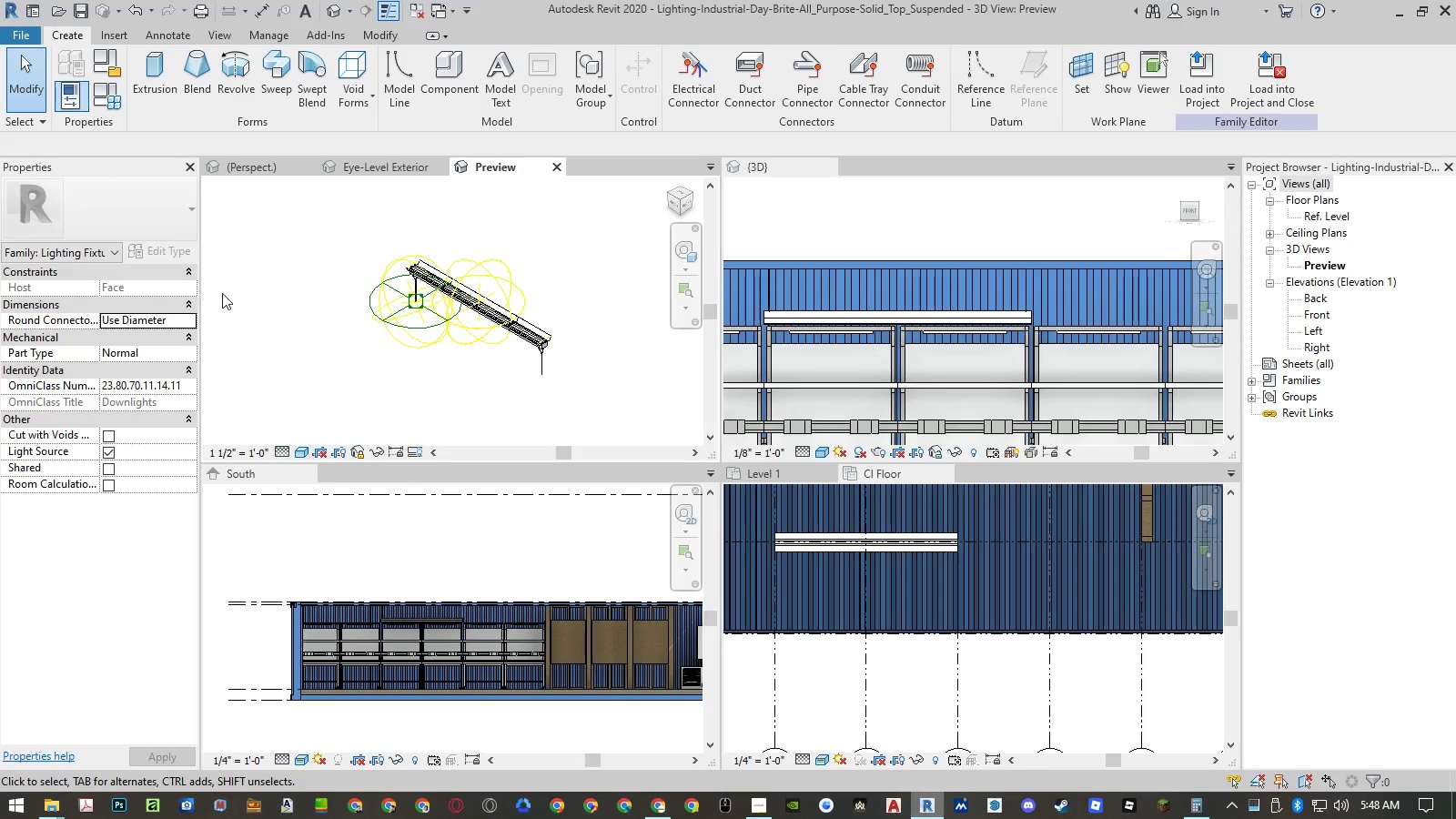 
scroll: coordinate [519, 378], scroll_direction: up, amount: 5.0
 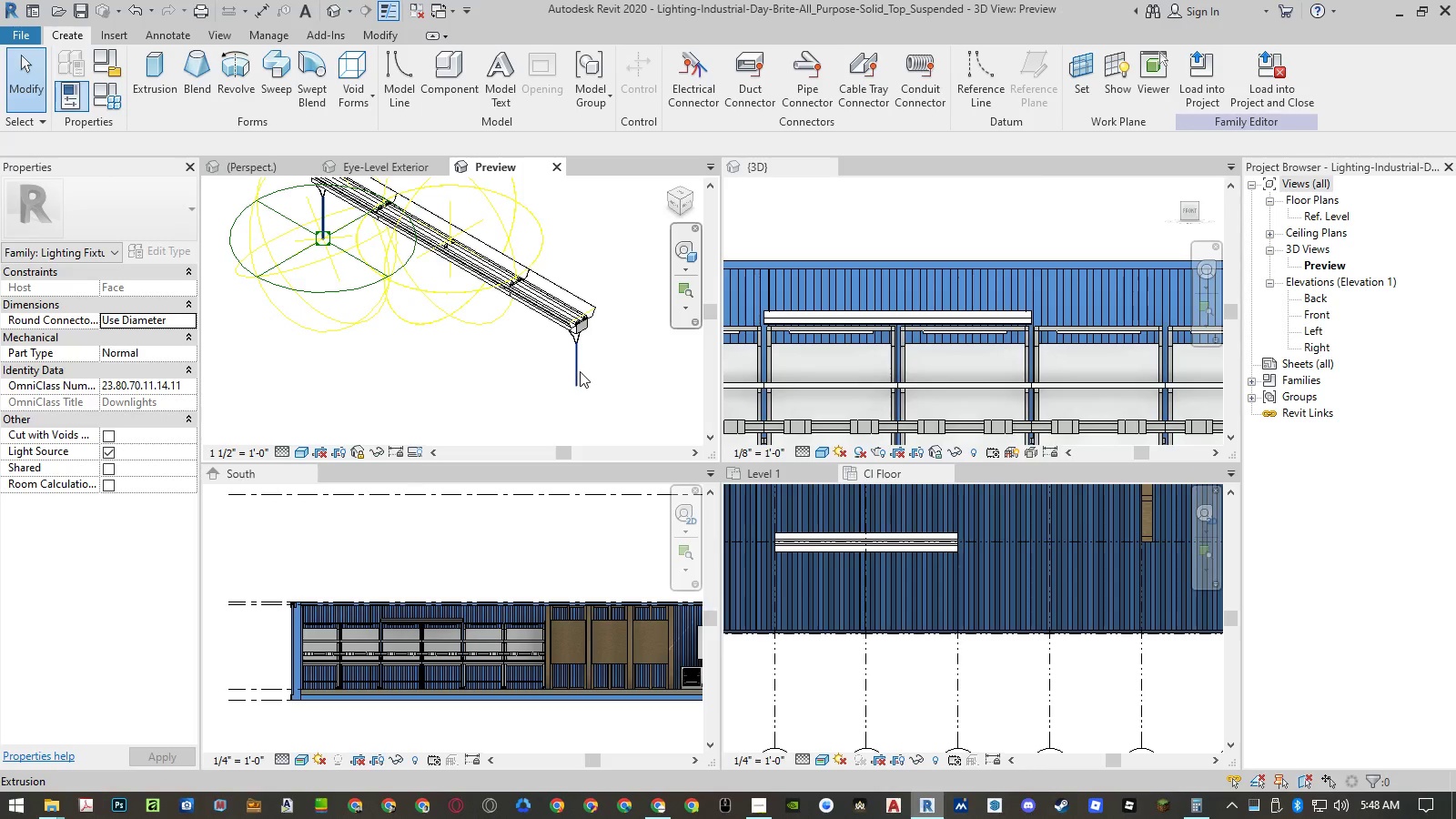 
left_click([579, 372])
 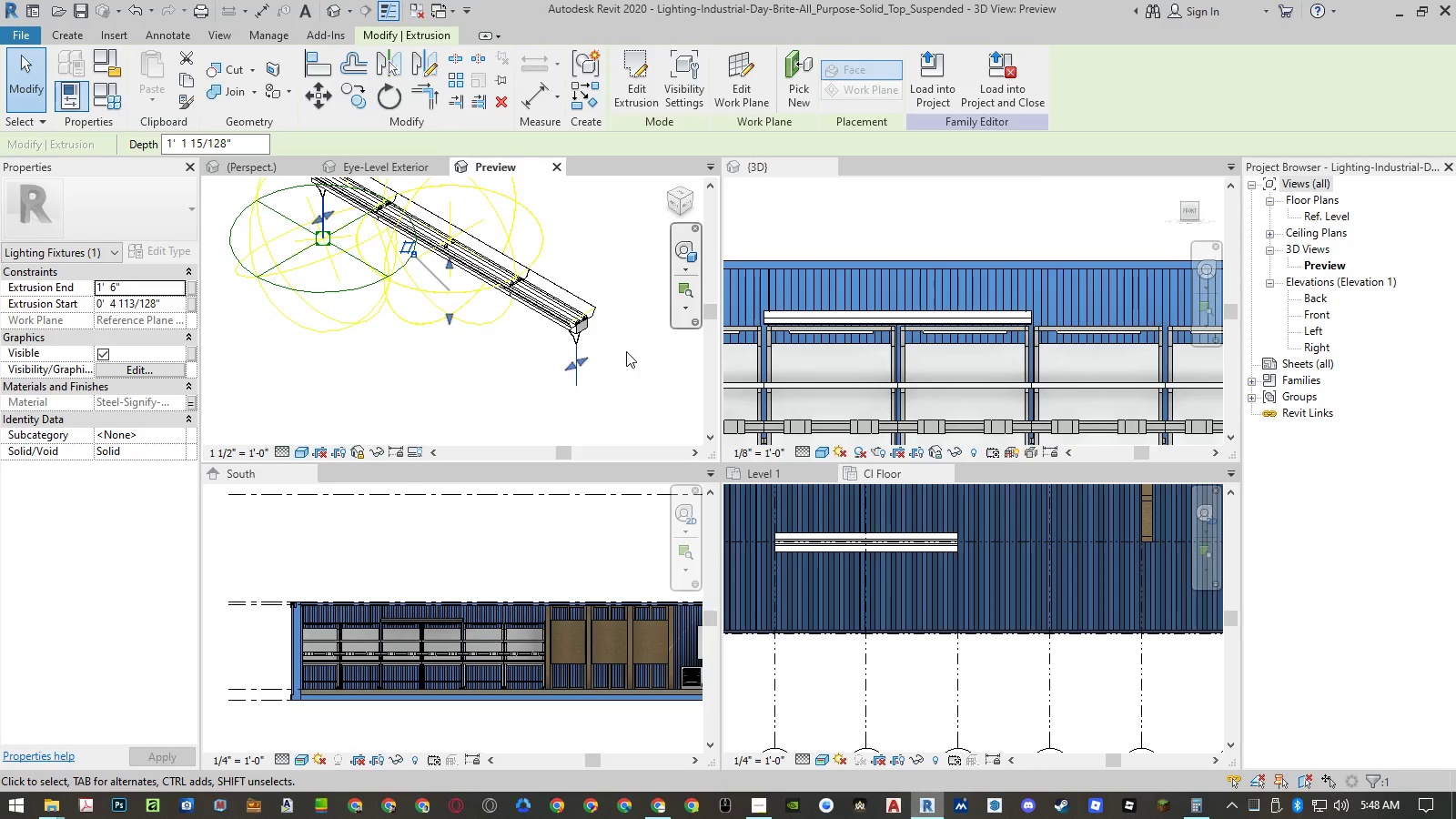 
wait(6.23)
 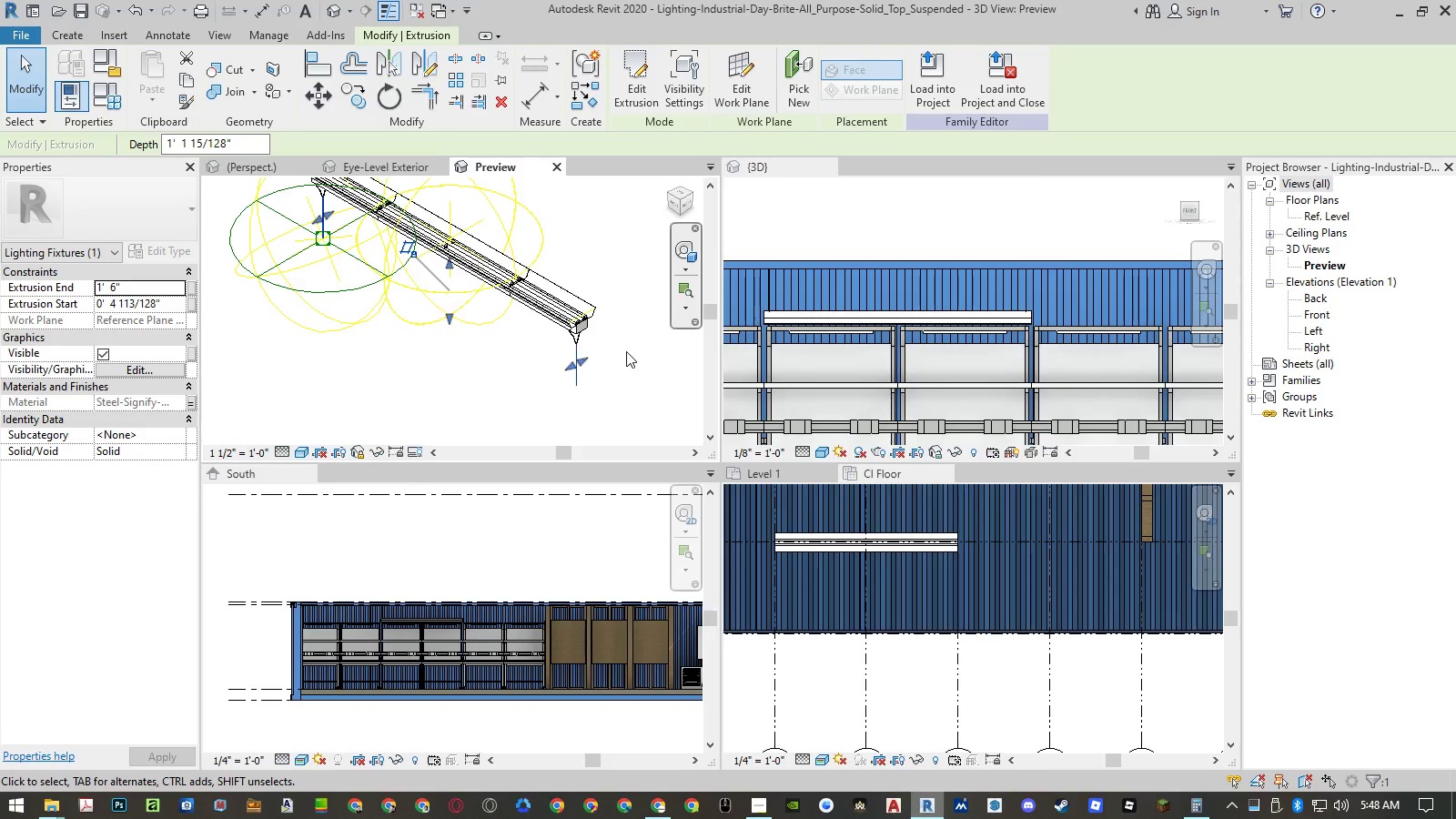 
scroll: coordinate [573, 346], scroll_direction: up, amount: 7.0
 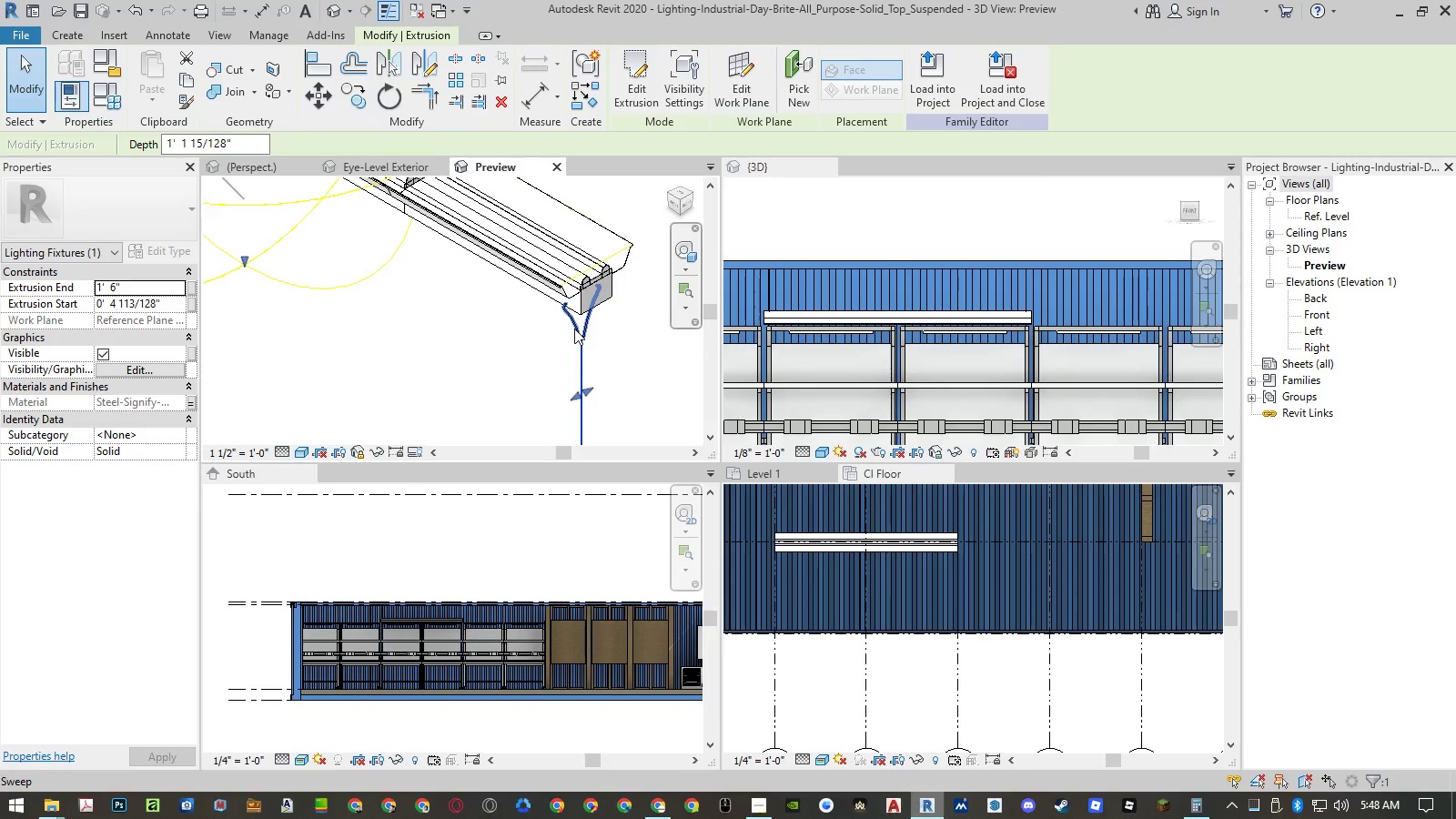 
left_click([574, 329])
 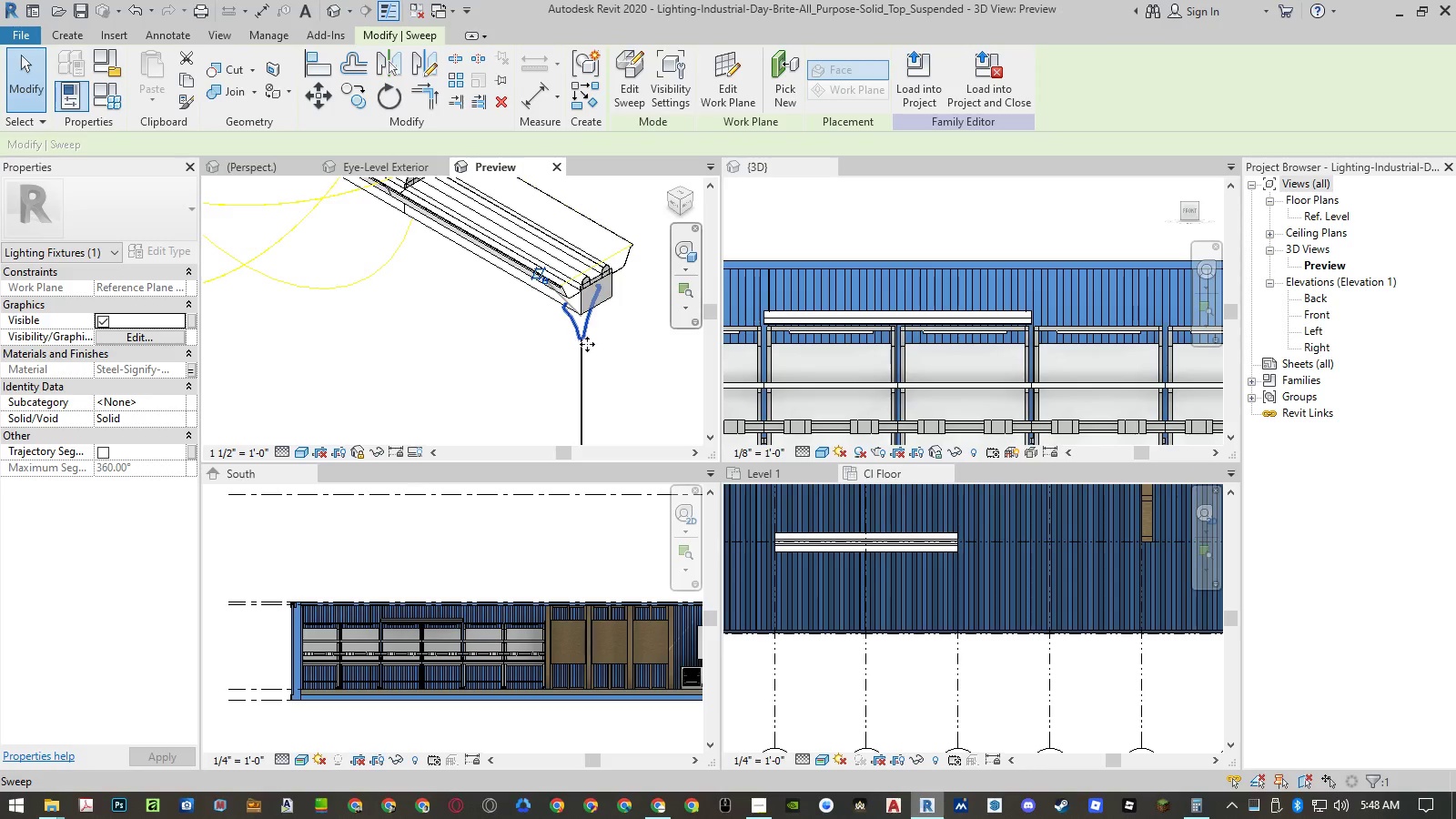 
left_click([626, 337])
 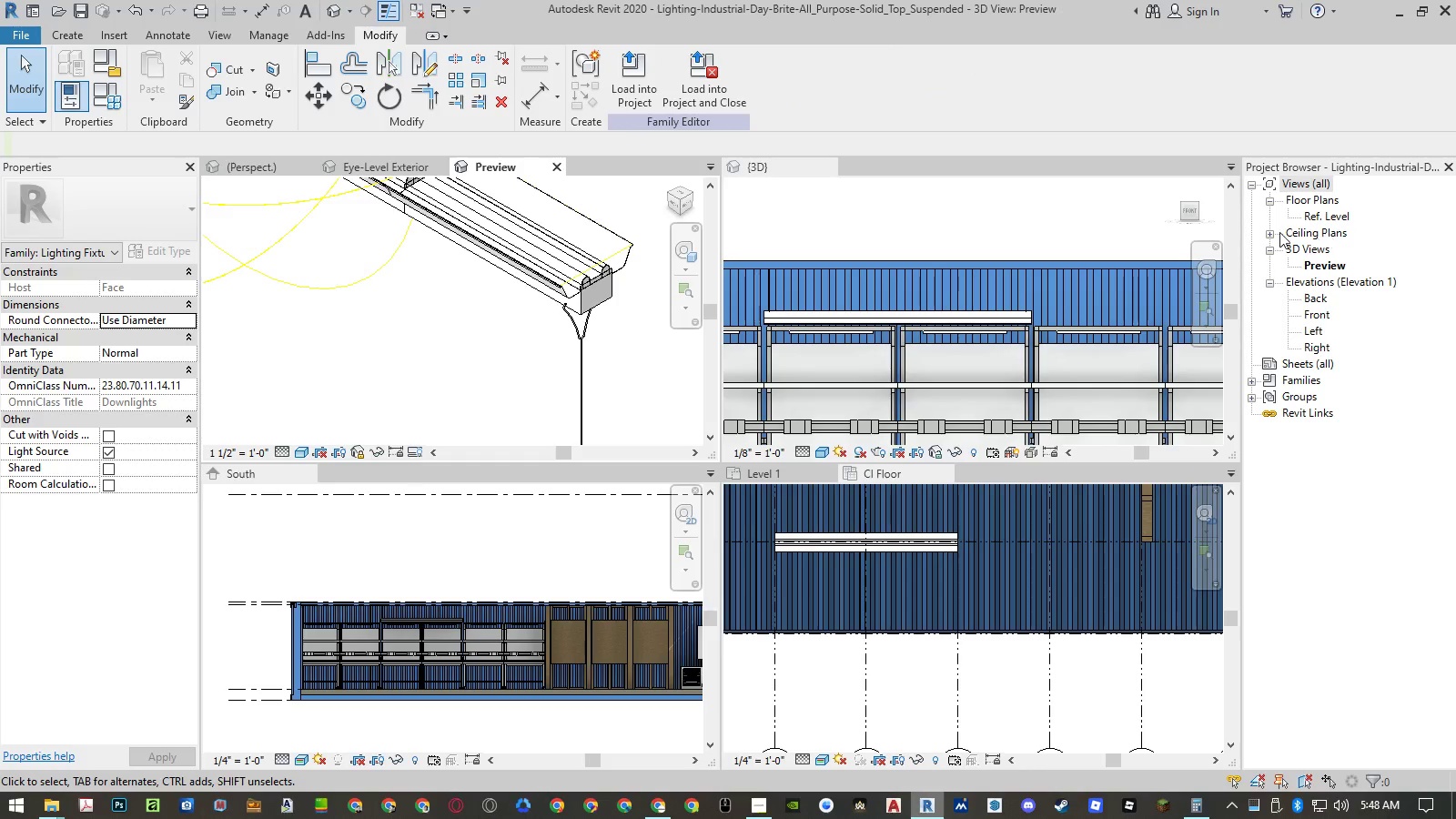 
left_click([1270, 234])
 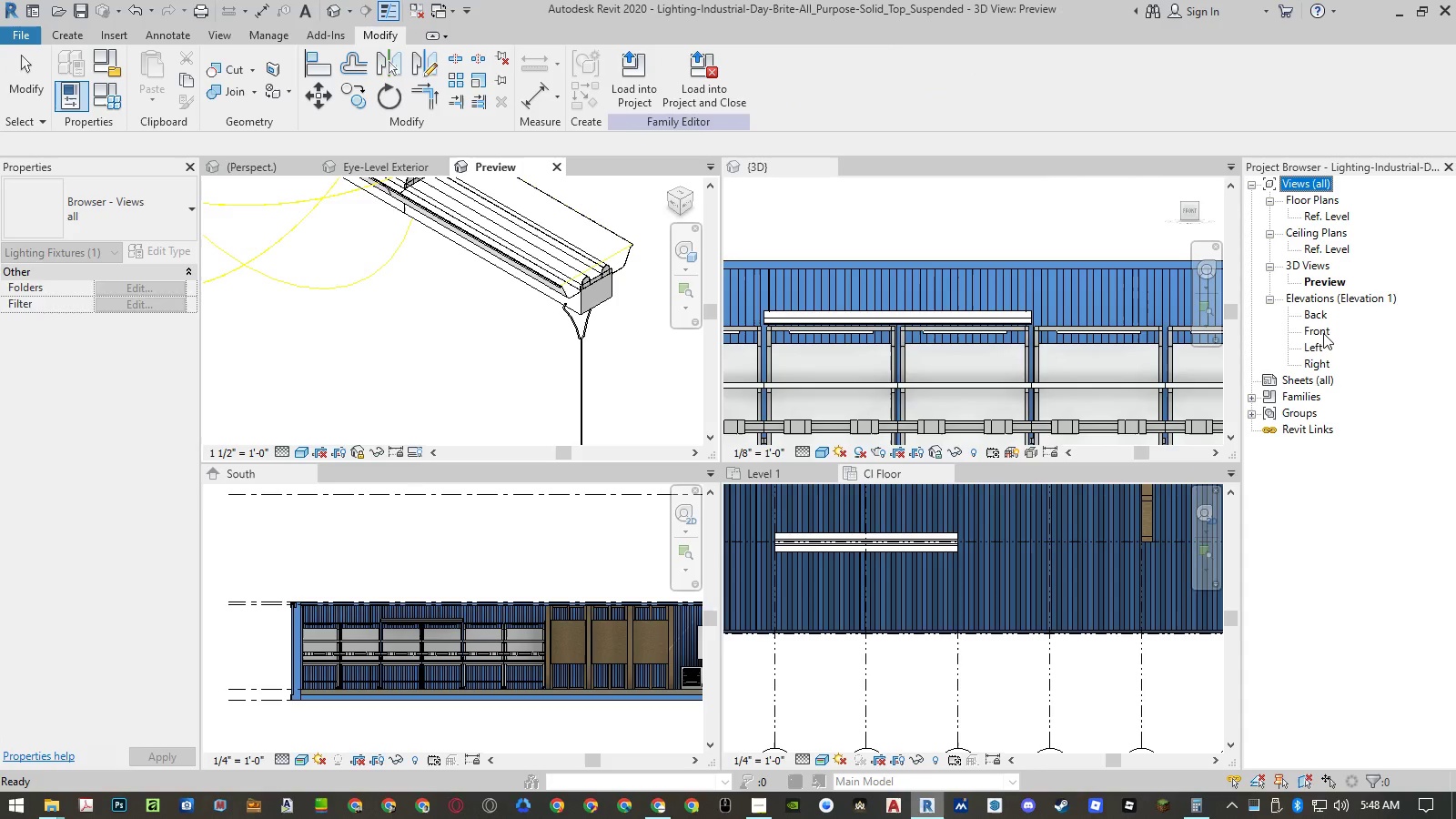 
double_click([1323, 333])
 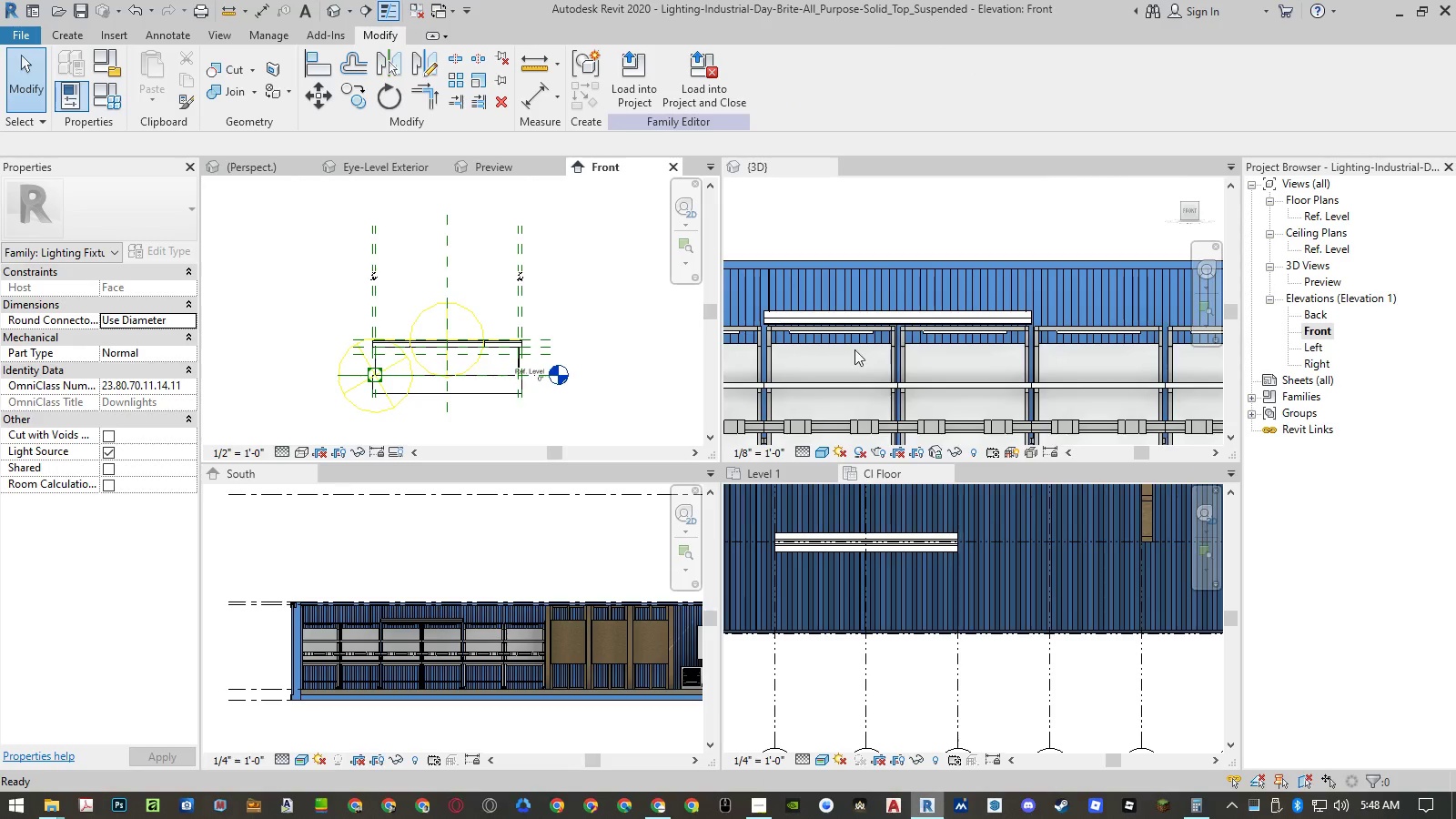 
left_click([627, 348])
 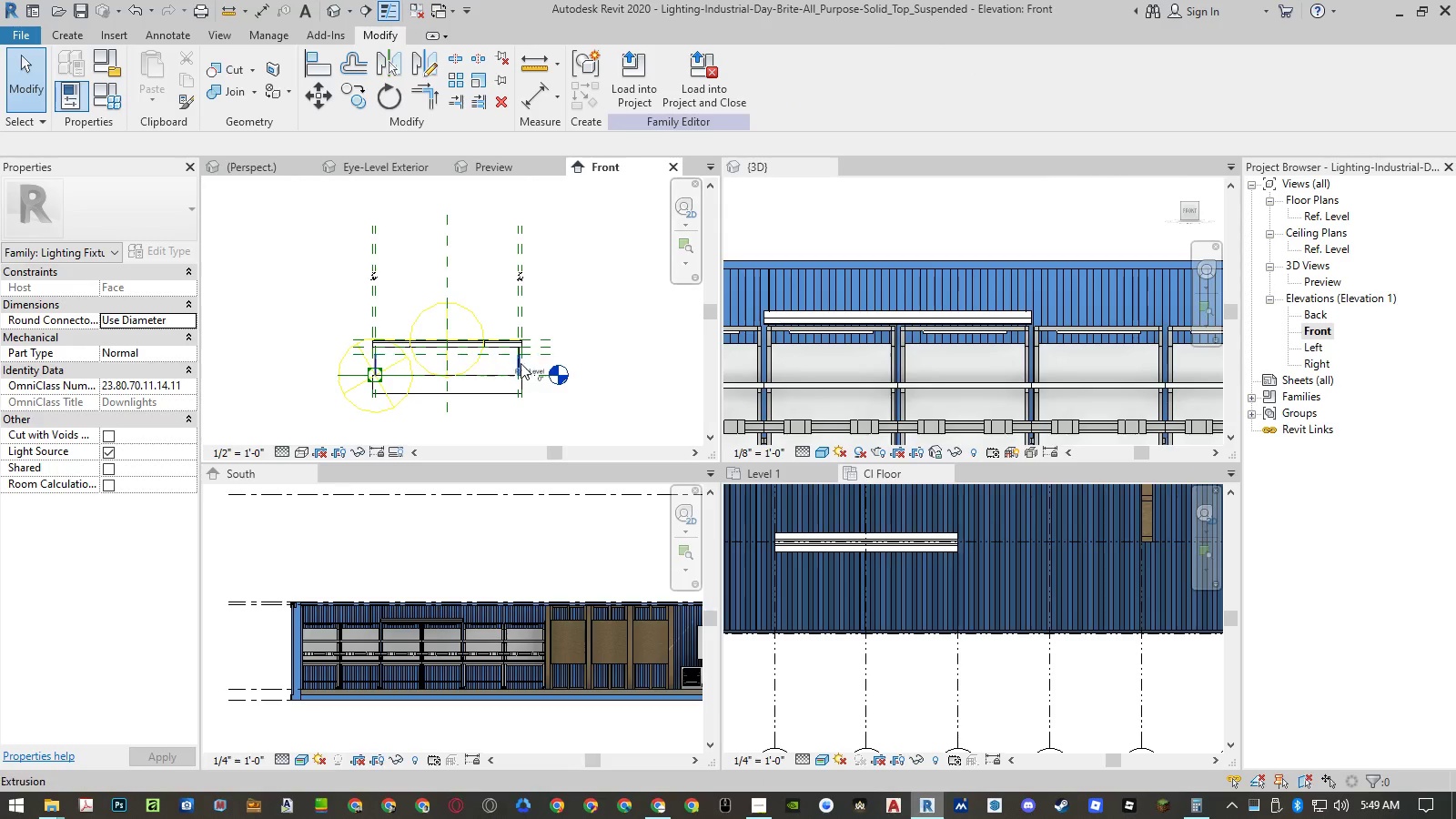 
scroll: coordinate [521, 363], scroll_direction: up, amount: 5.0
 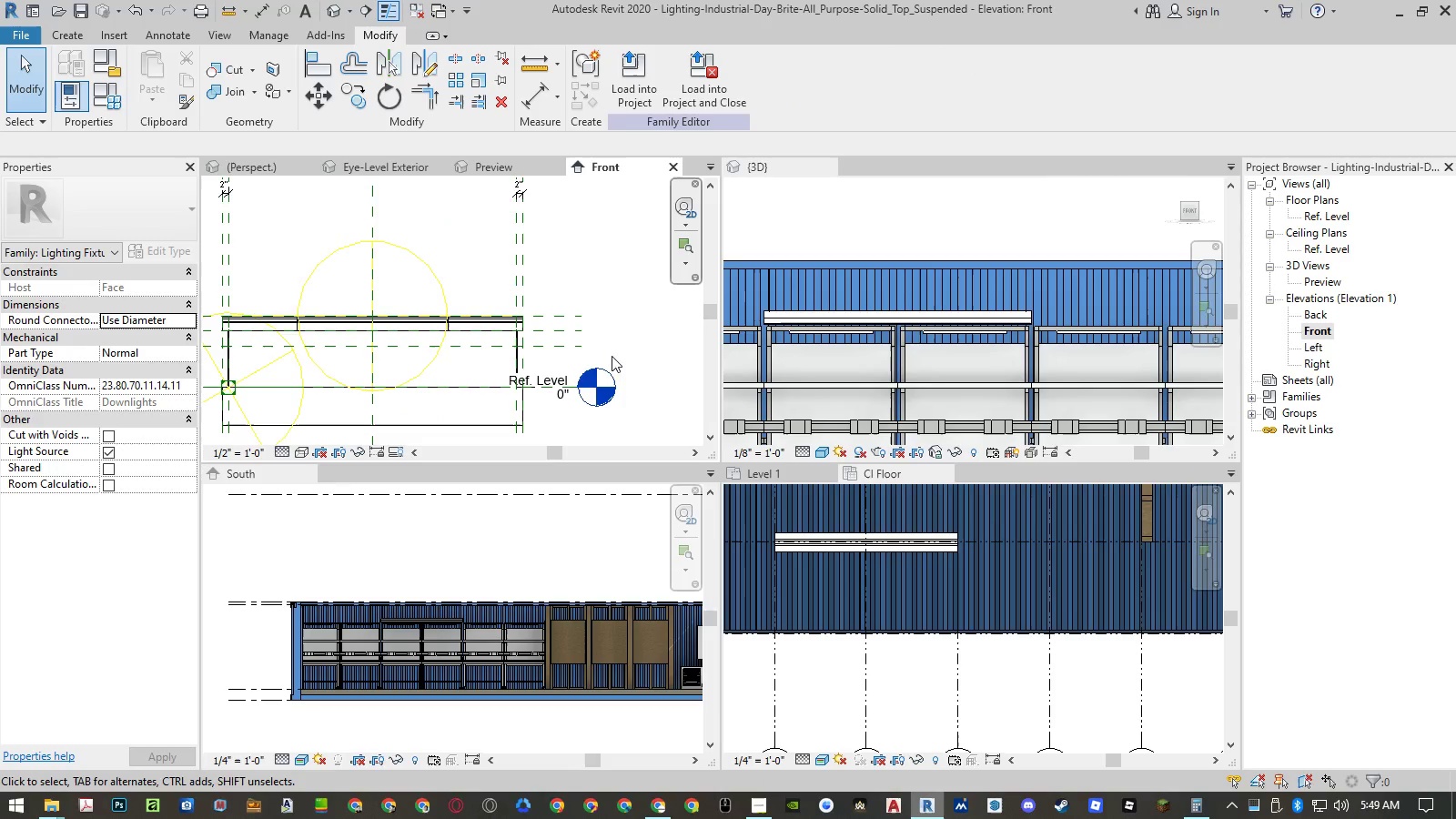 
scroll: coordinate [632, 353], scroll_direction: down, amount: 4.0
 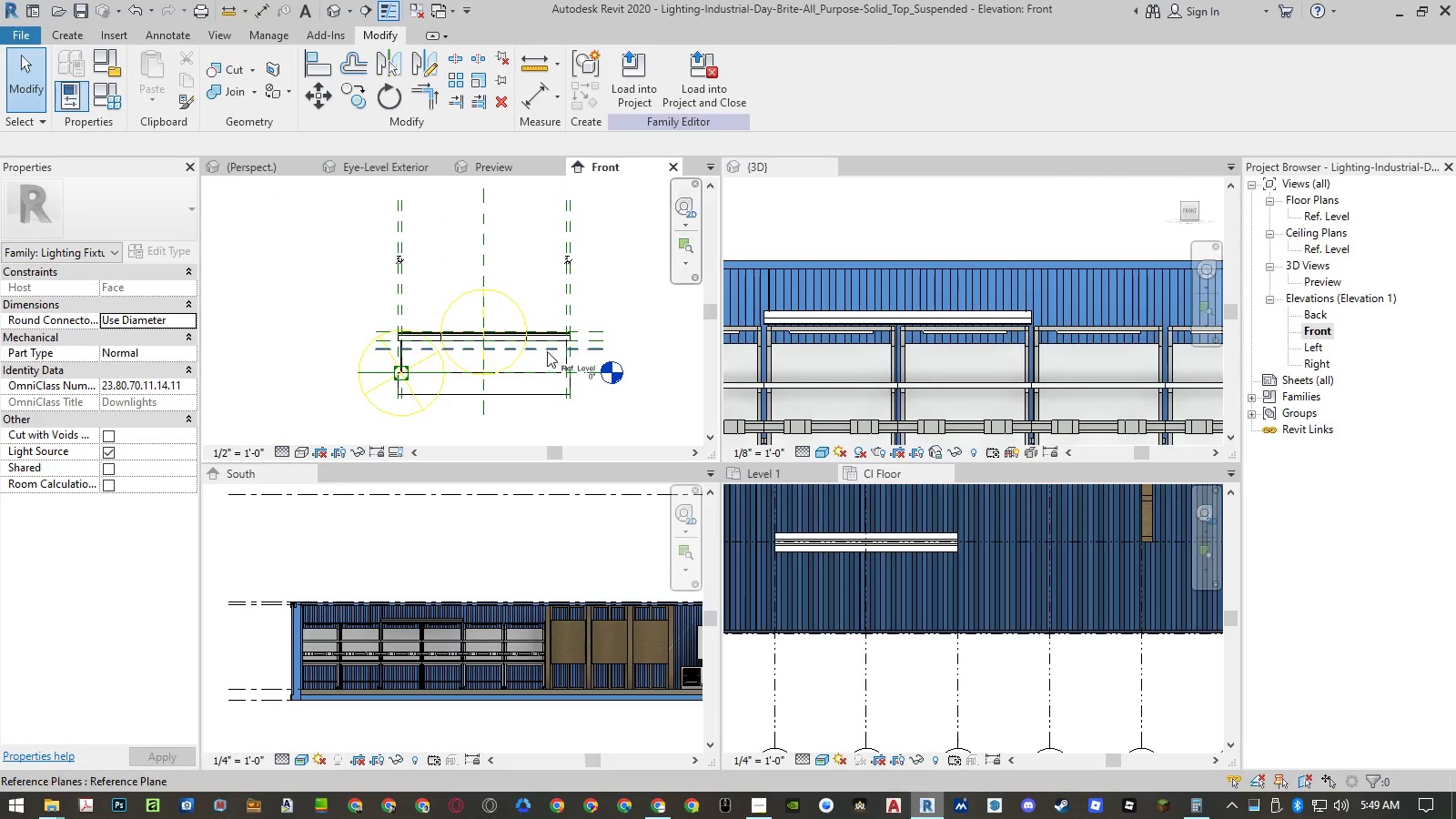 
scroll: coordinate [544, 350], scroll_direction: up, amount: 5.0
 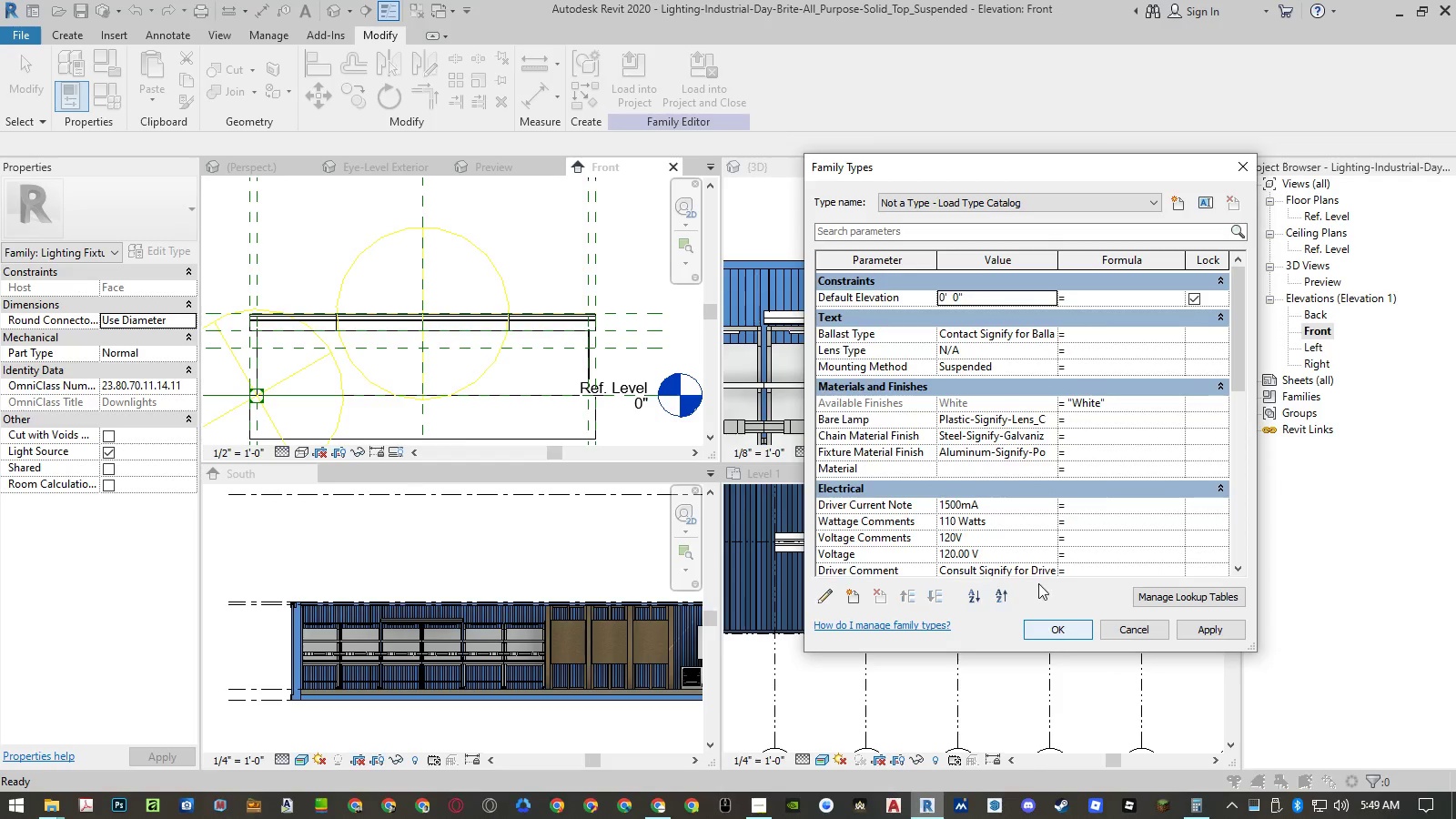 
scroll: coordinate [906, 523], scroll_direction: down, amount: 8.0
 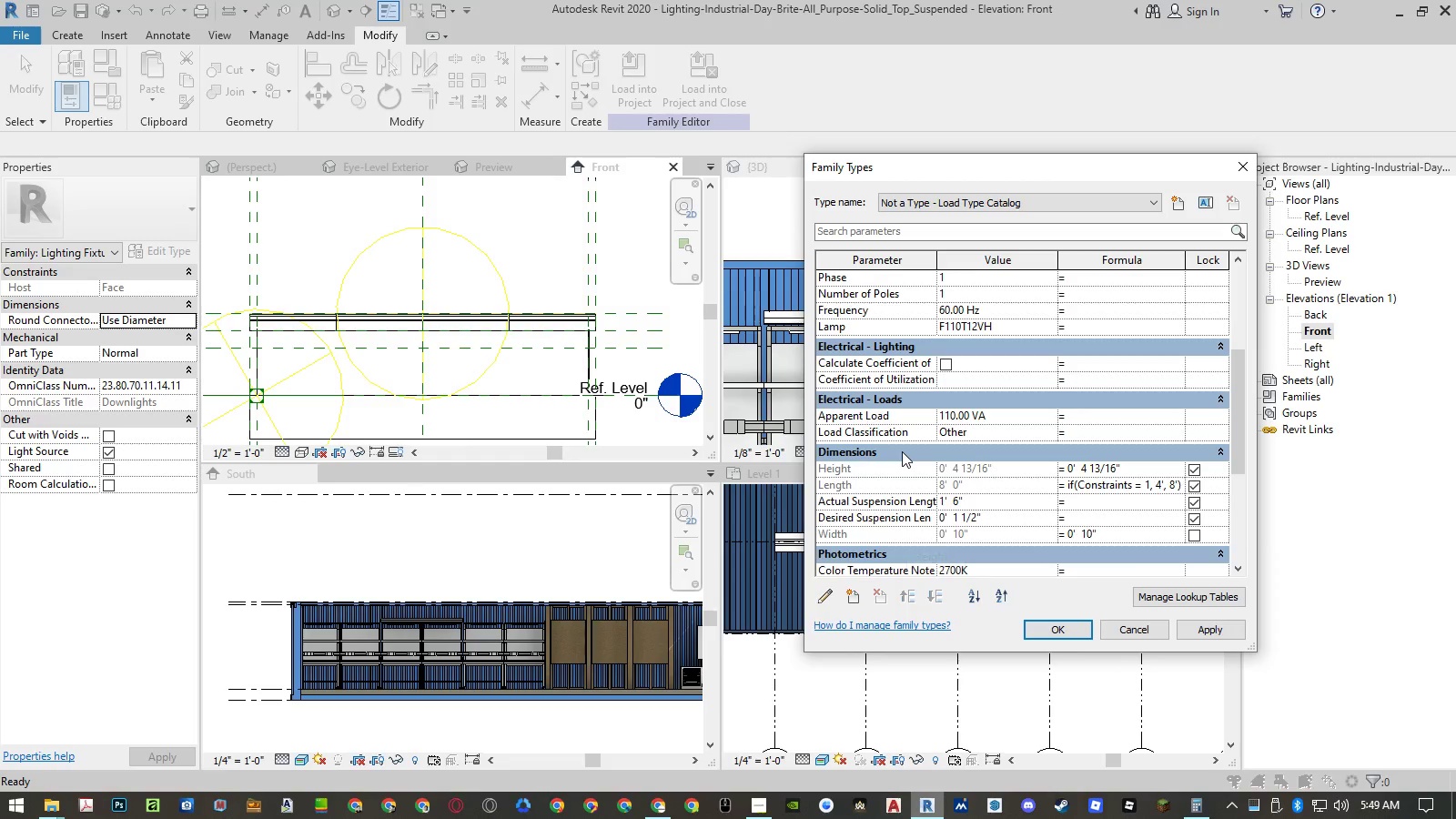 
scroll: coordinate [904, 452], scroll_direction: up, amount: 13.0
 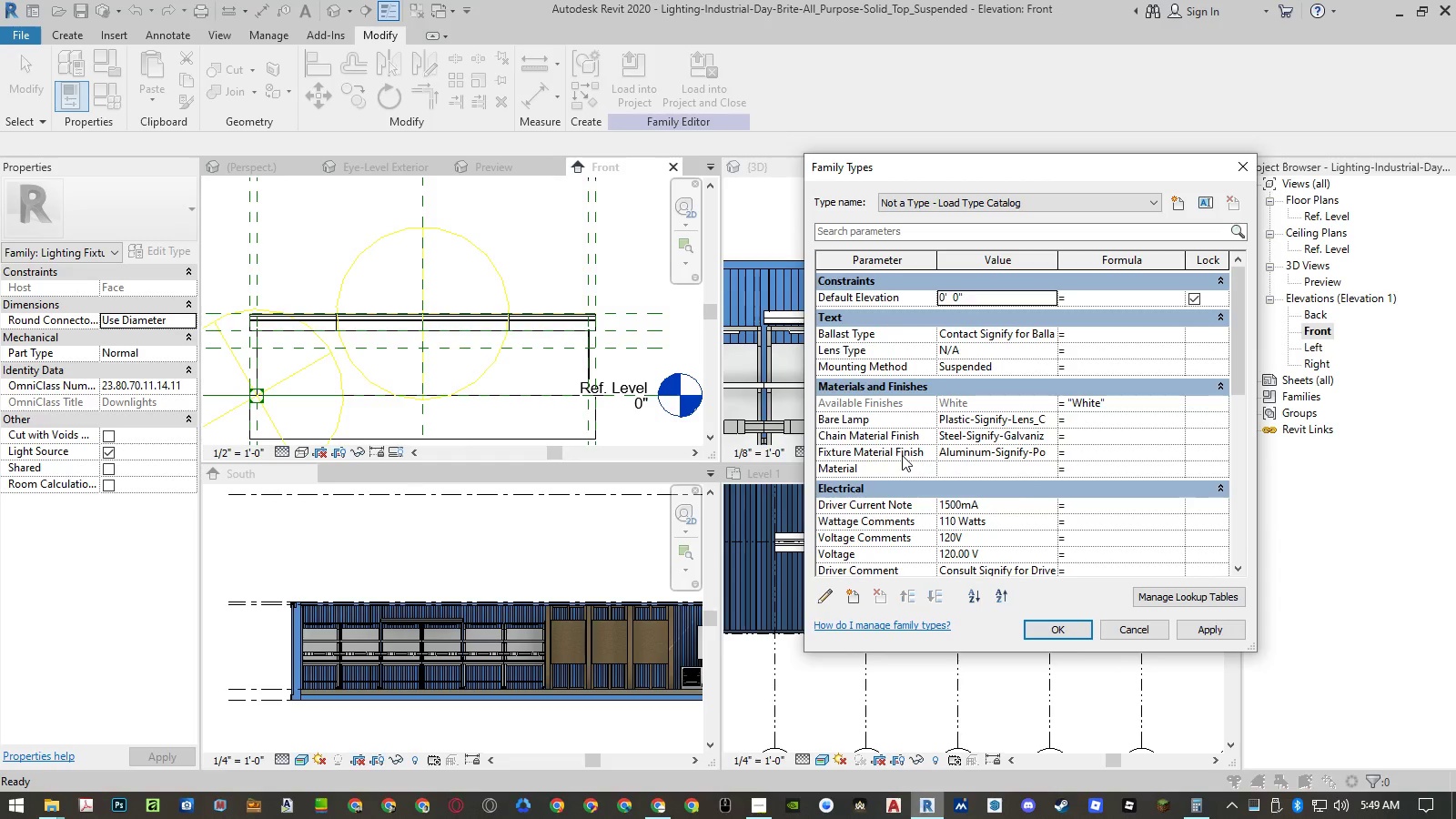 
mouse_move([906, 464])
 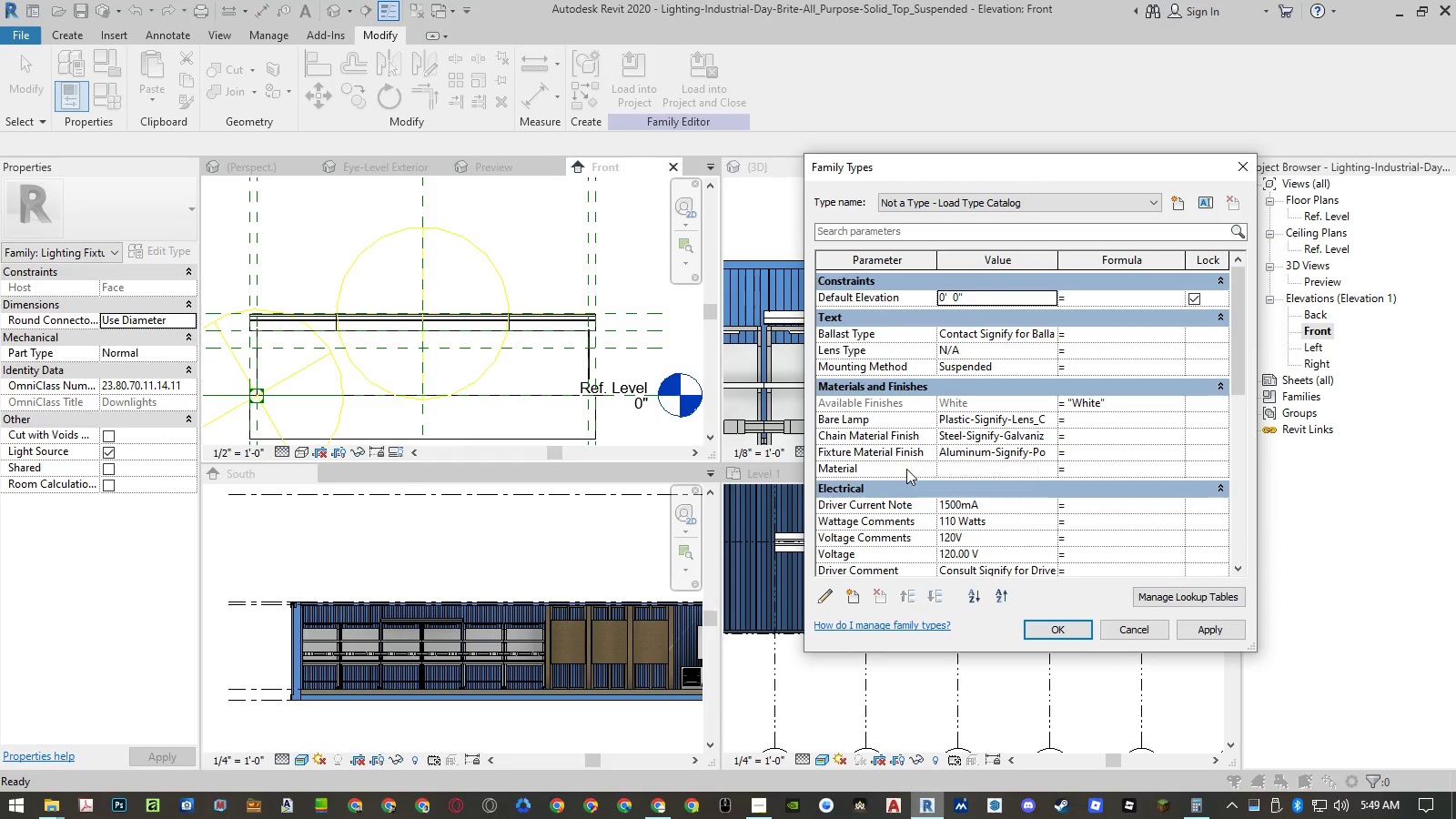 
scroll: coordinate [901, 490], scroll_direction: down, amount: 10.0
 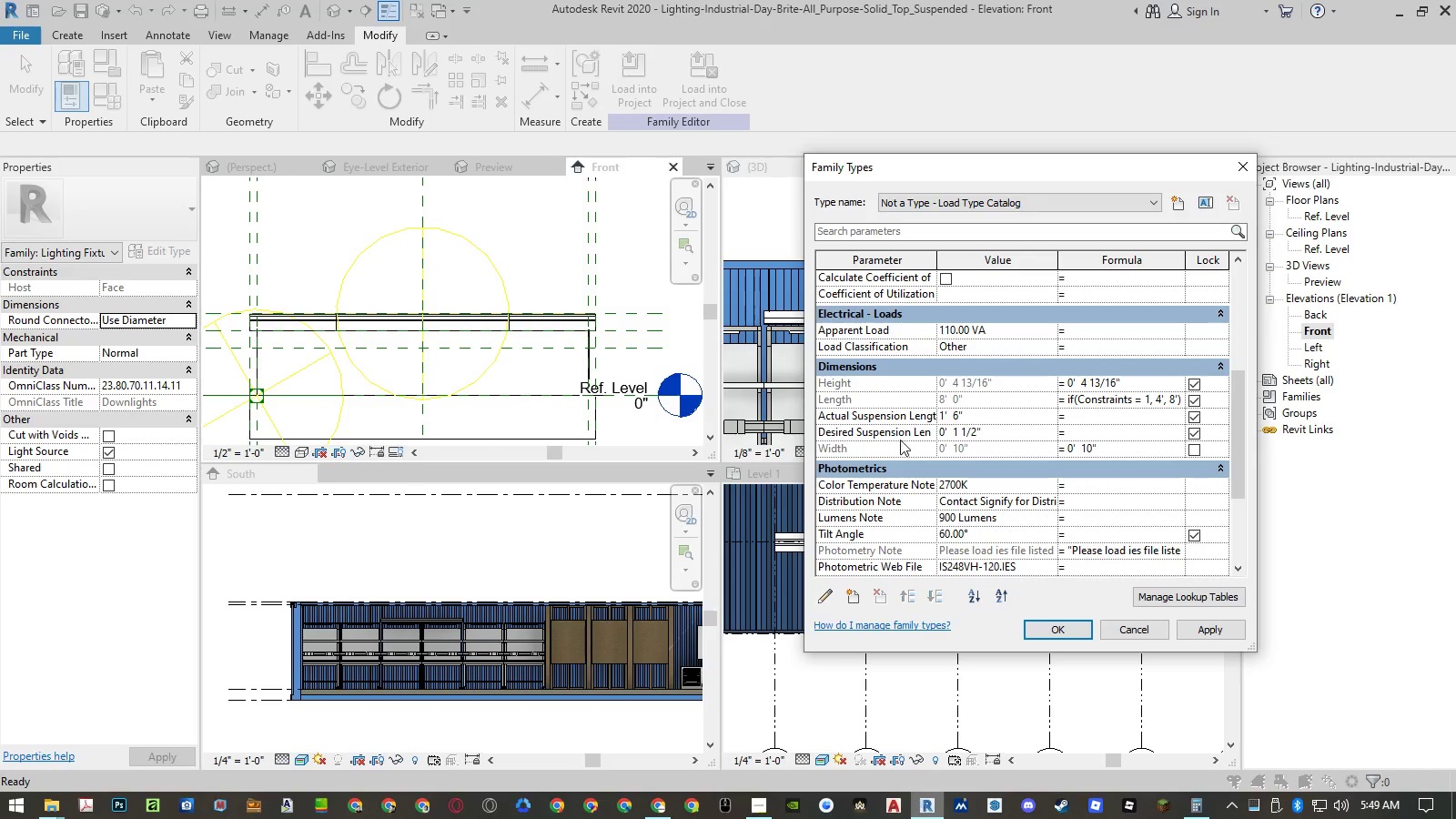 
left_click([901, 432])
 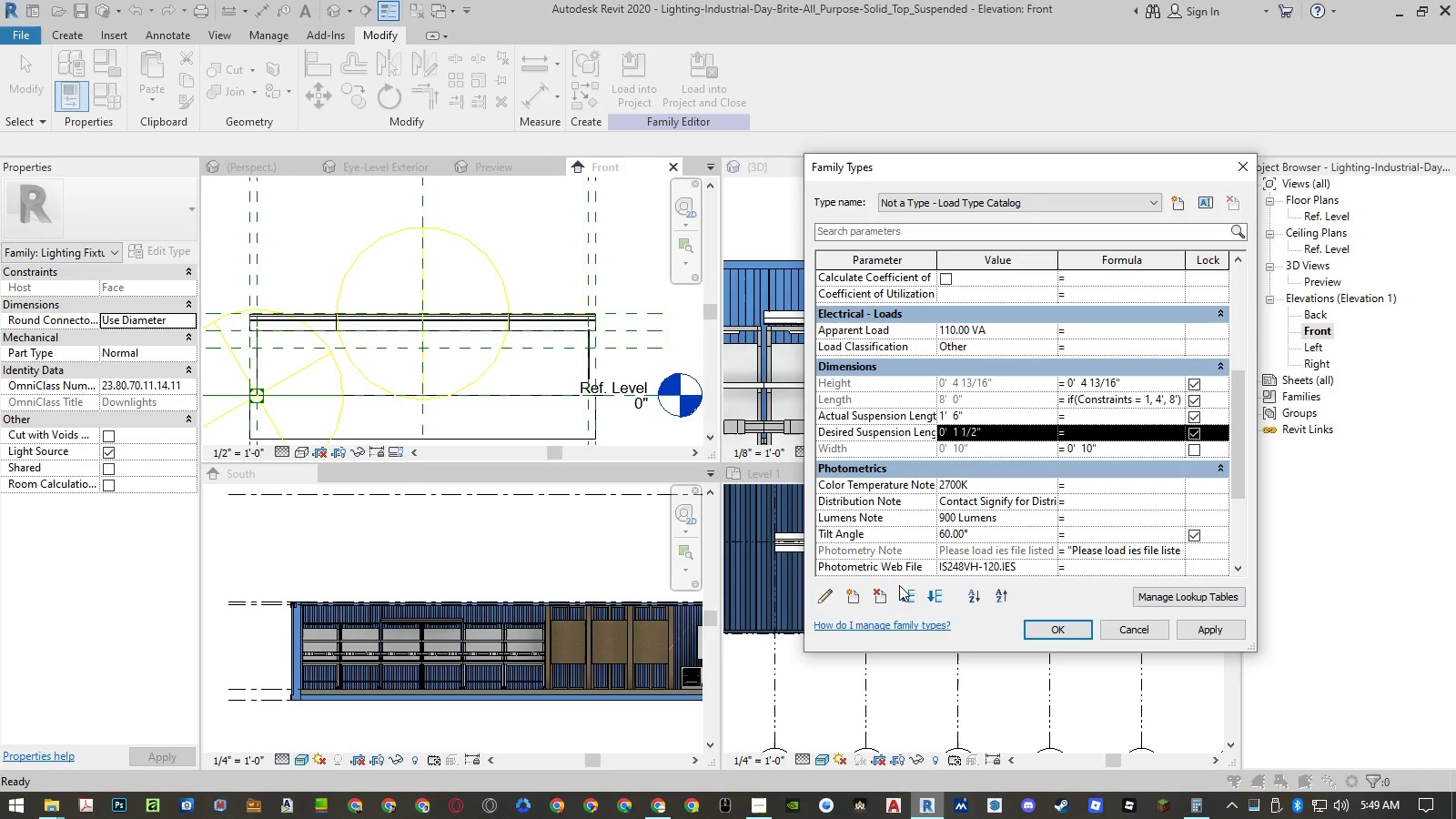 
left_click([882, 597])
 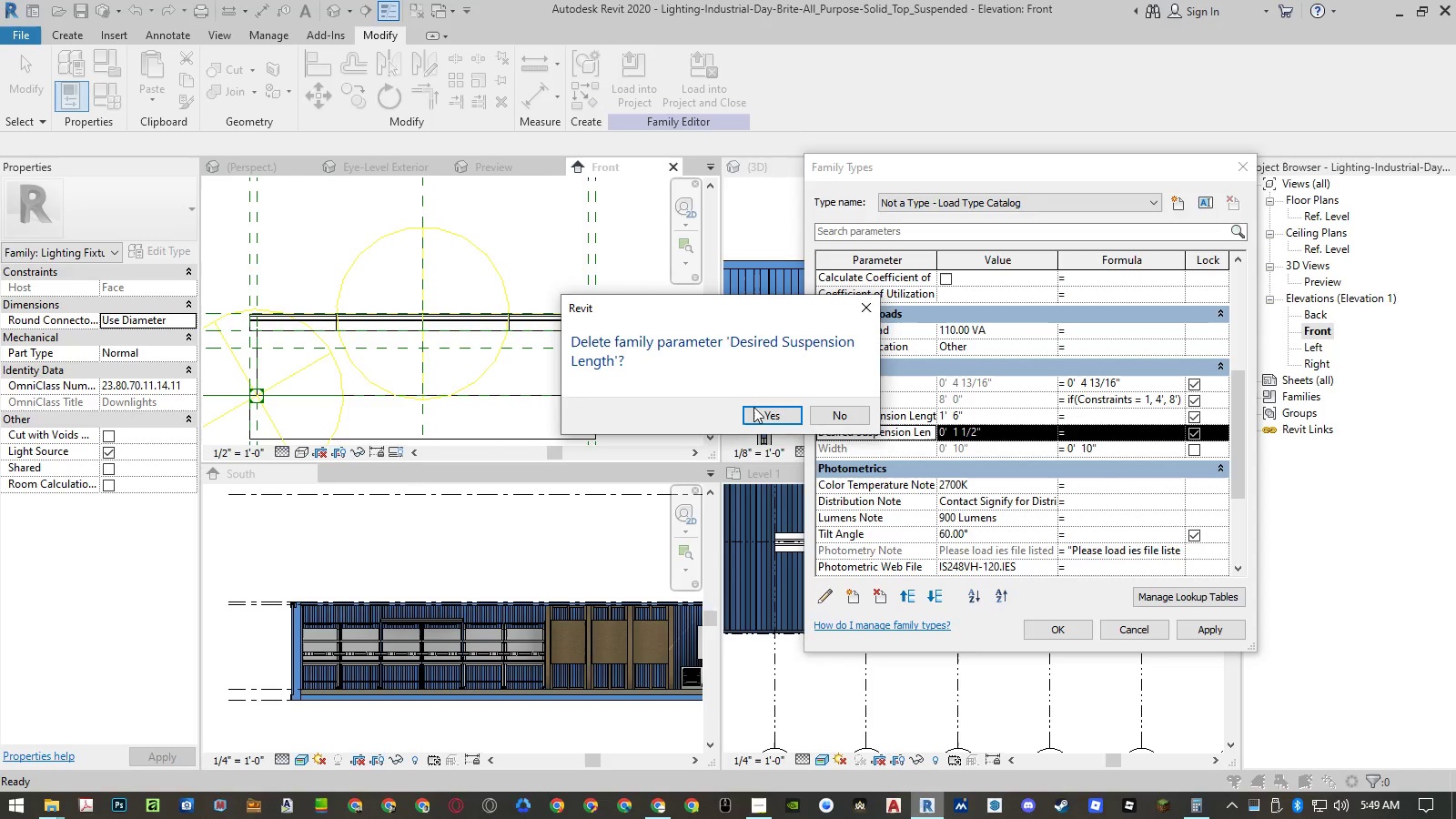 
left_click([764, 415])
 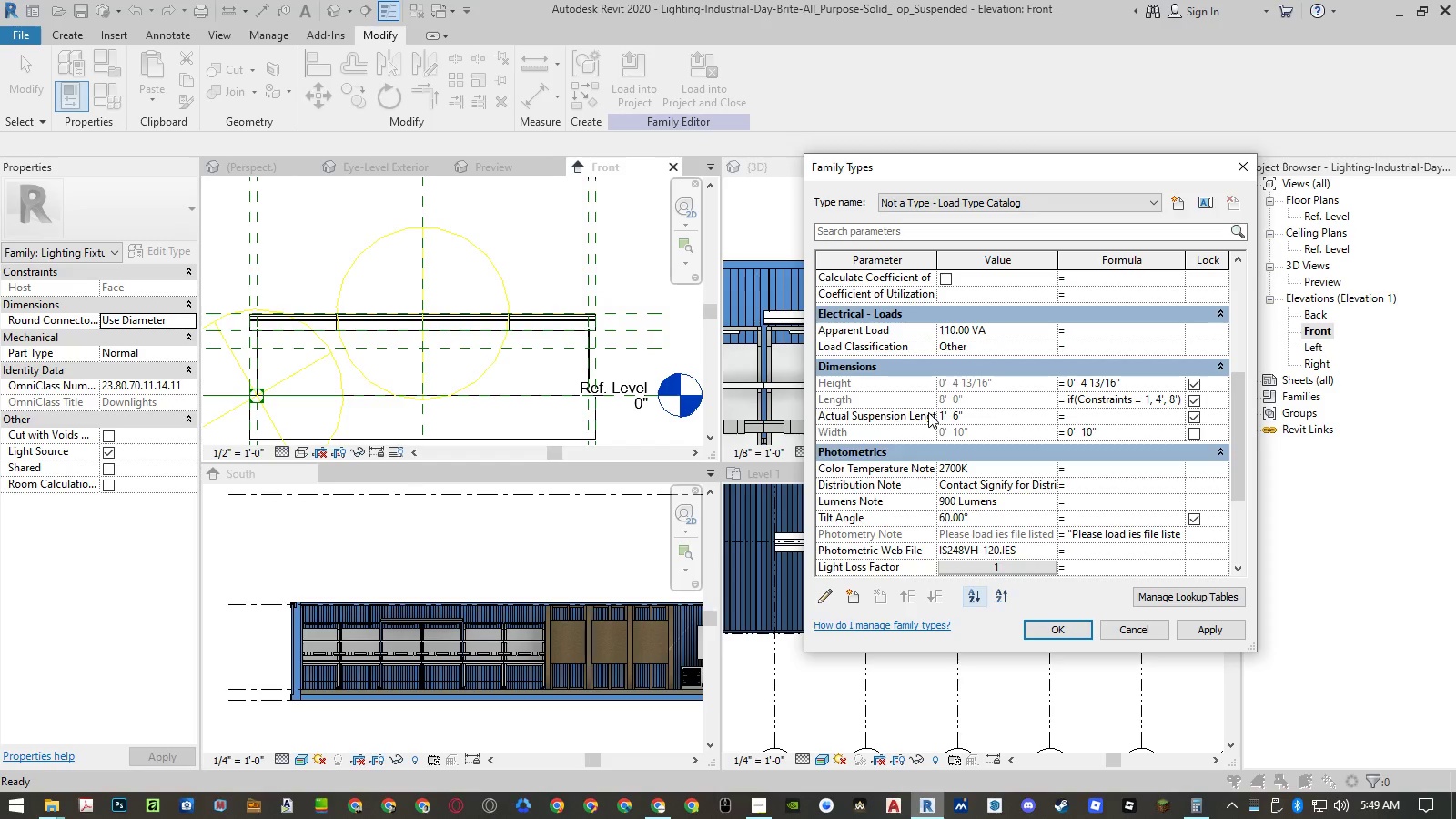 
left_click([1194, 418])
 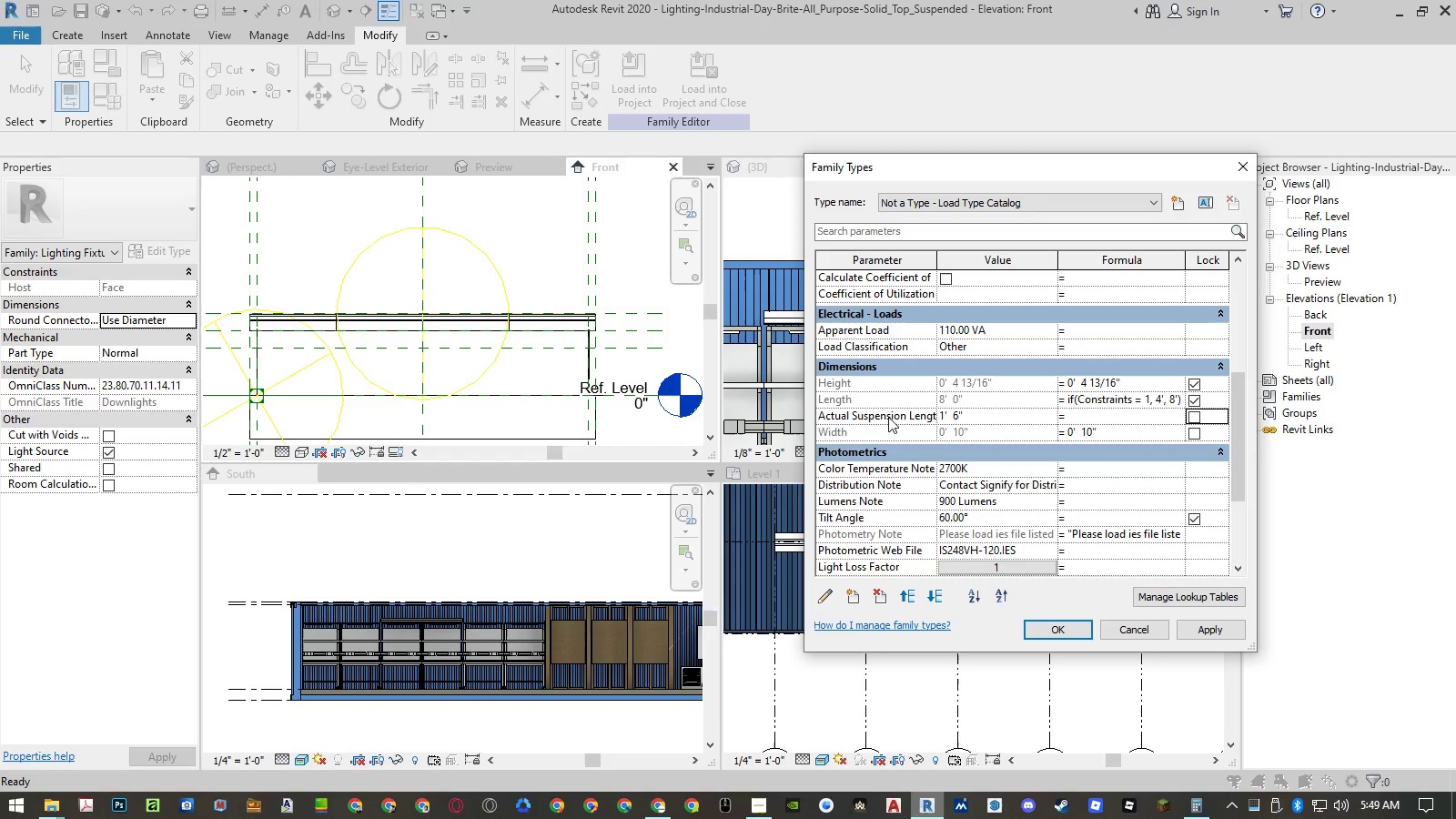 
left_click([887, 417])
 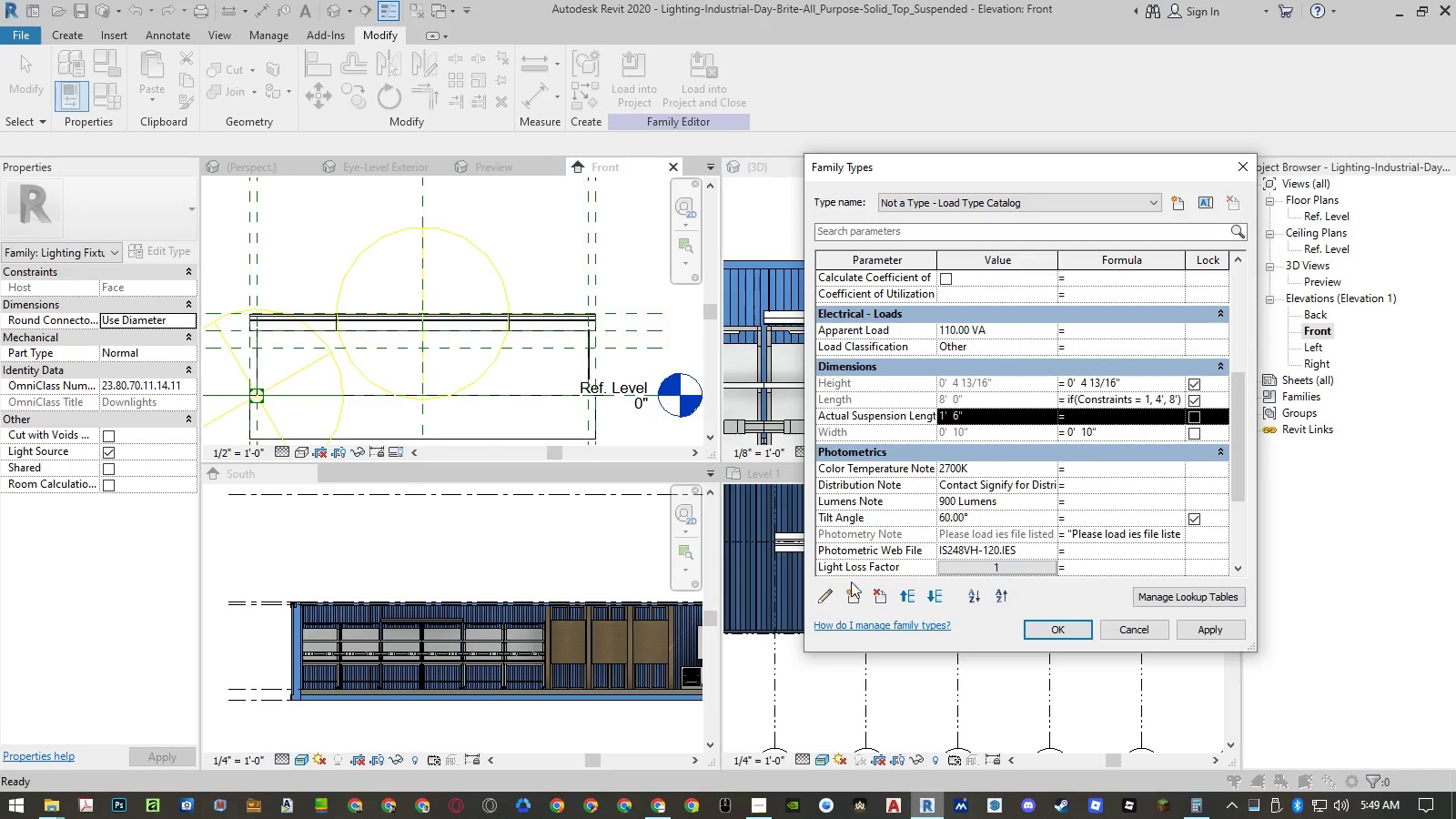 
left_click([817, 598])
 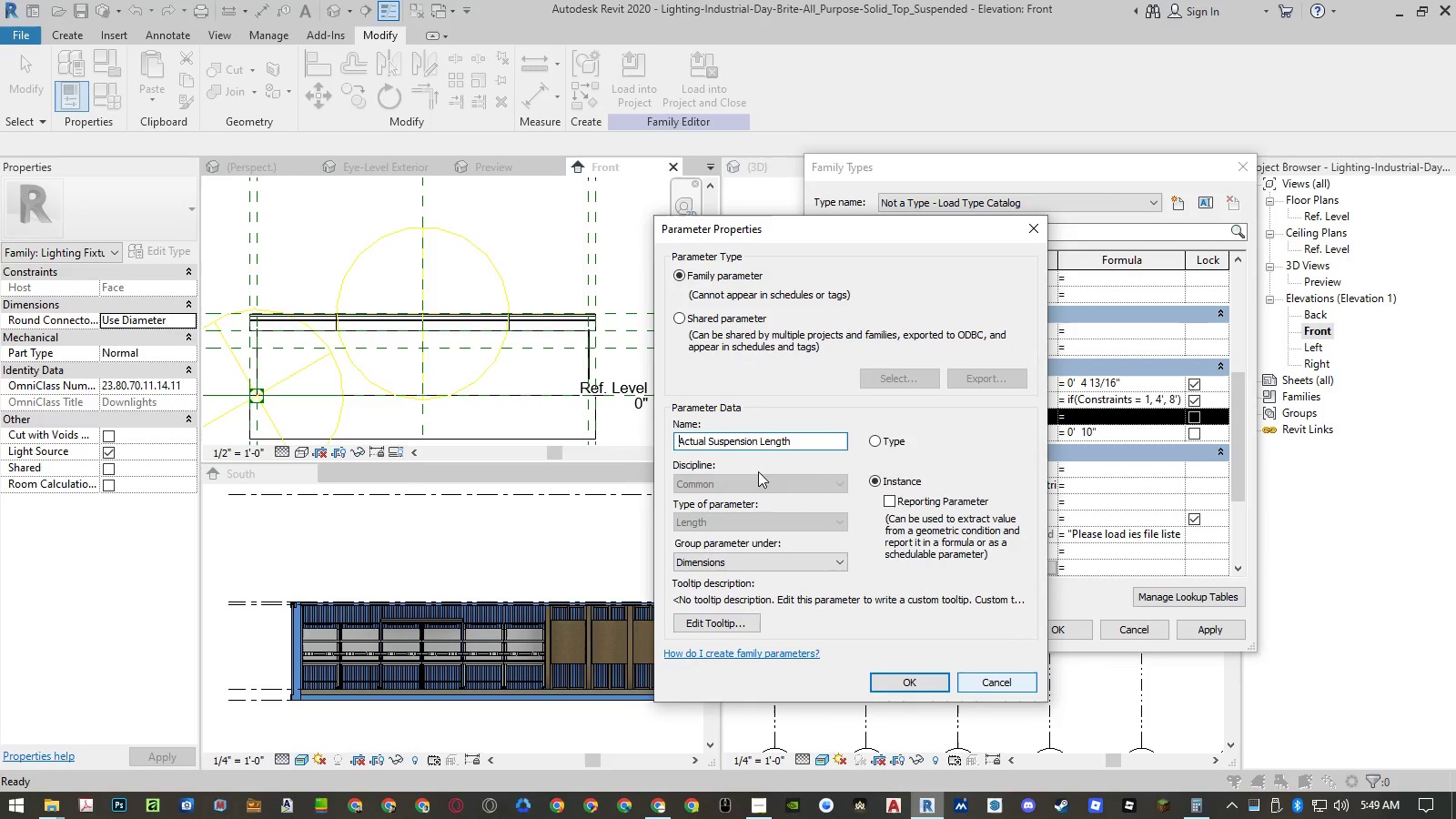 
double_click([697, 440])
 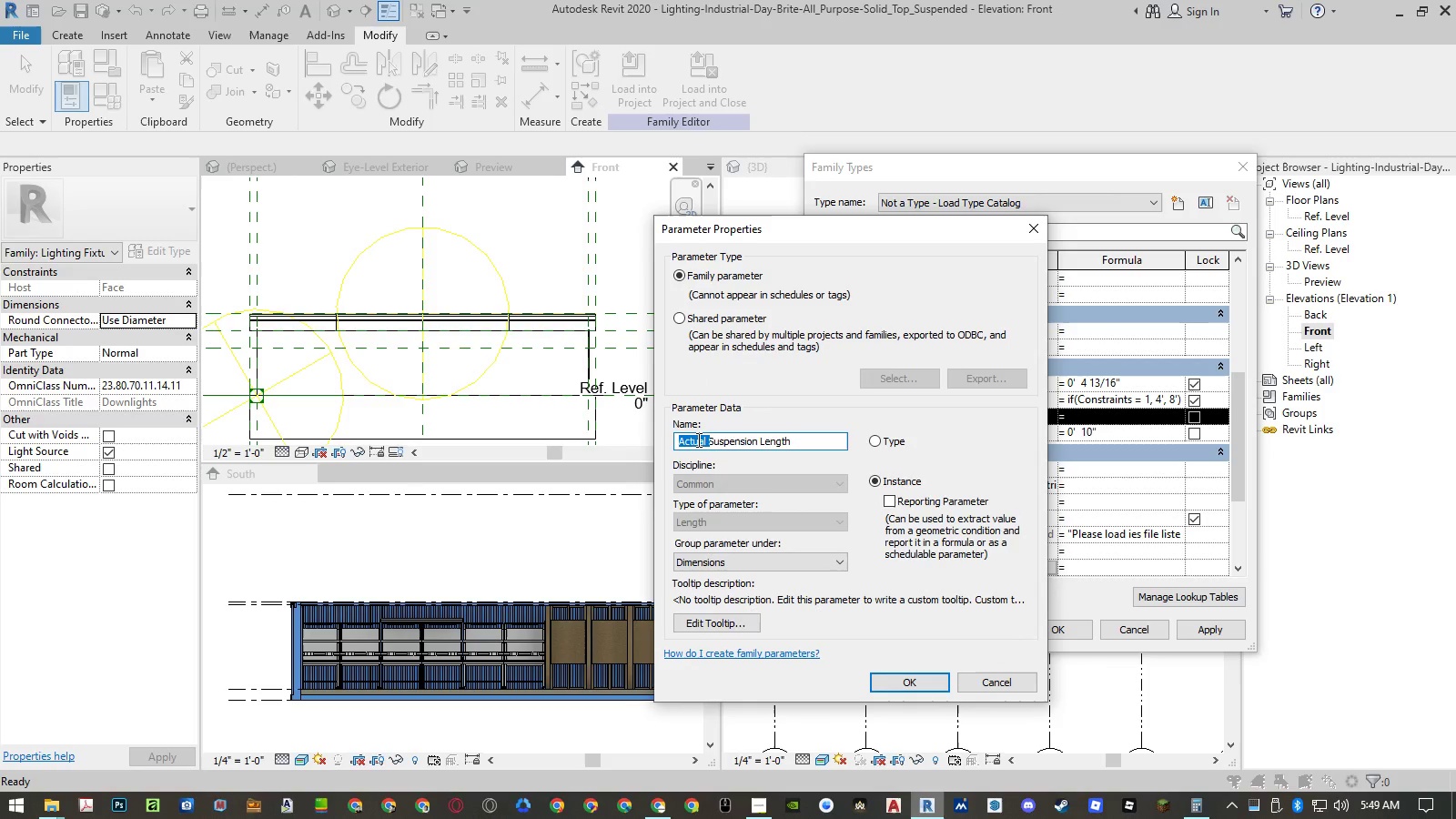 
key(Backspace)
 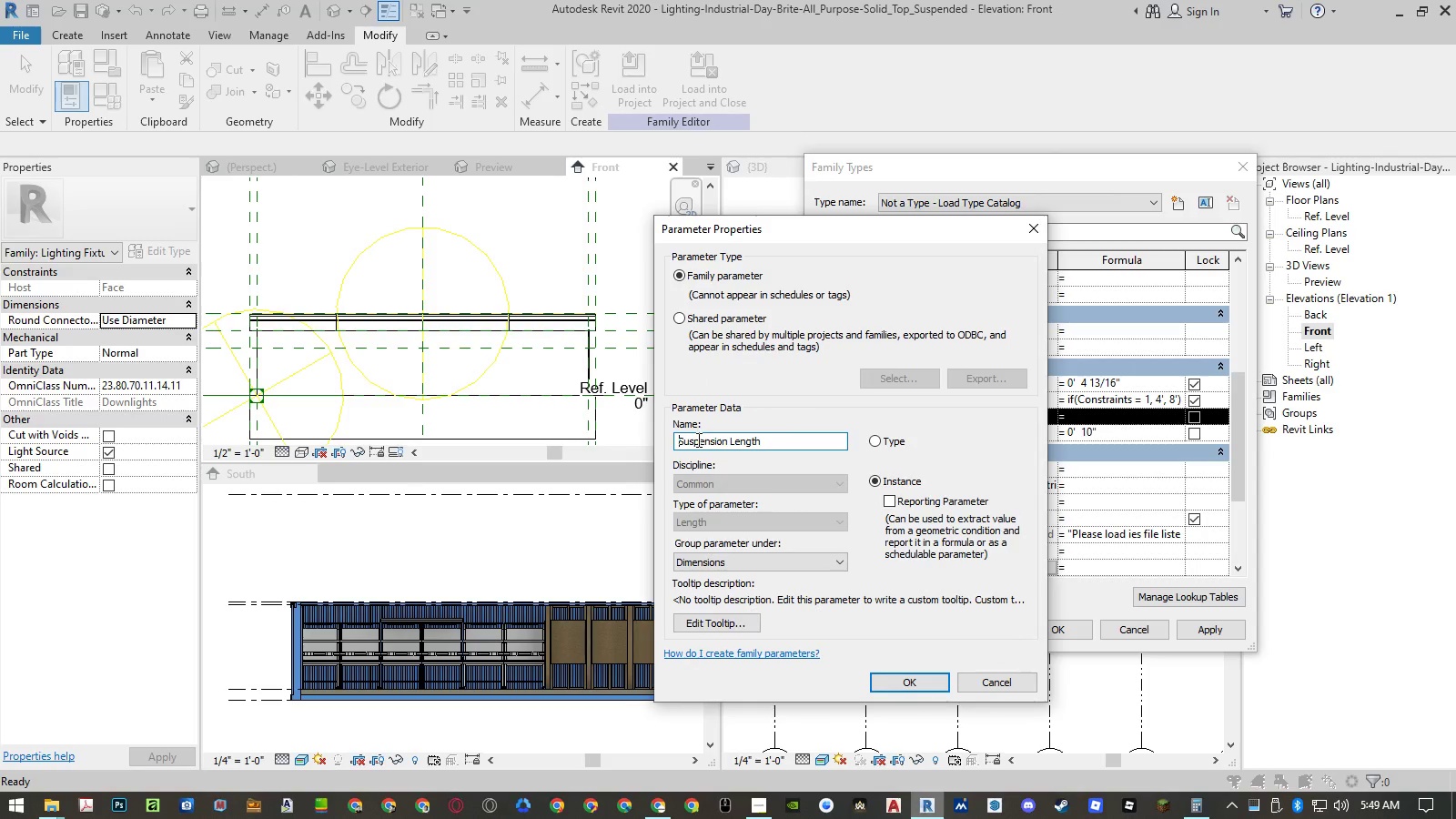 
key(Enter)
 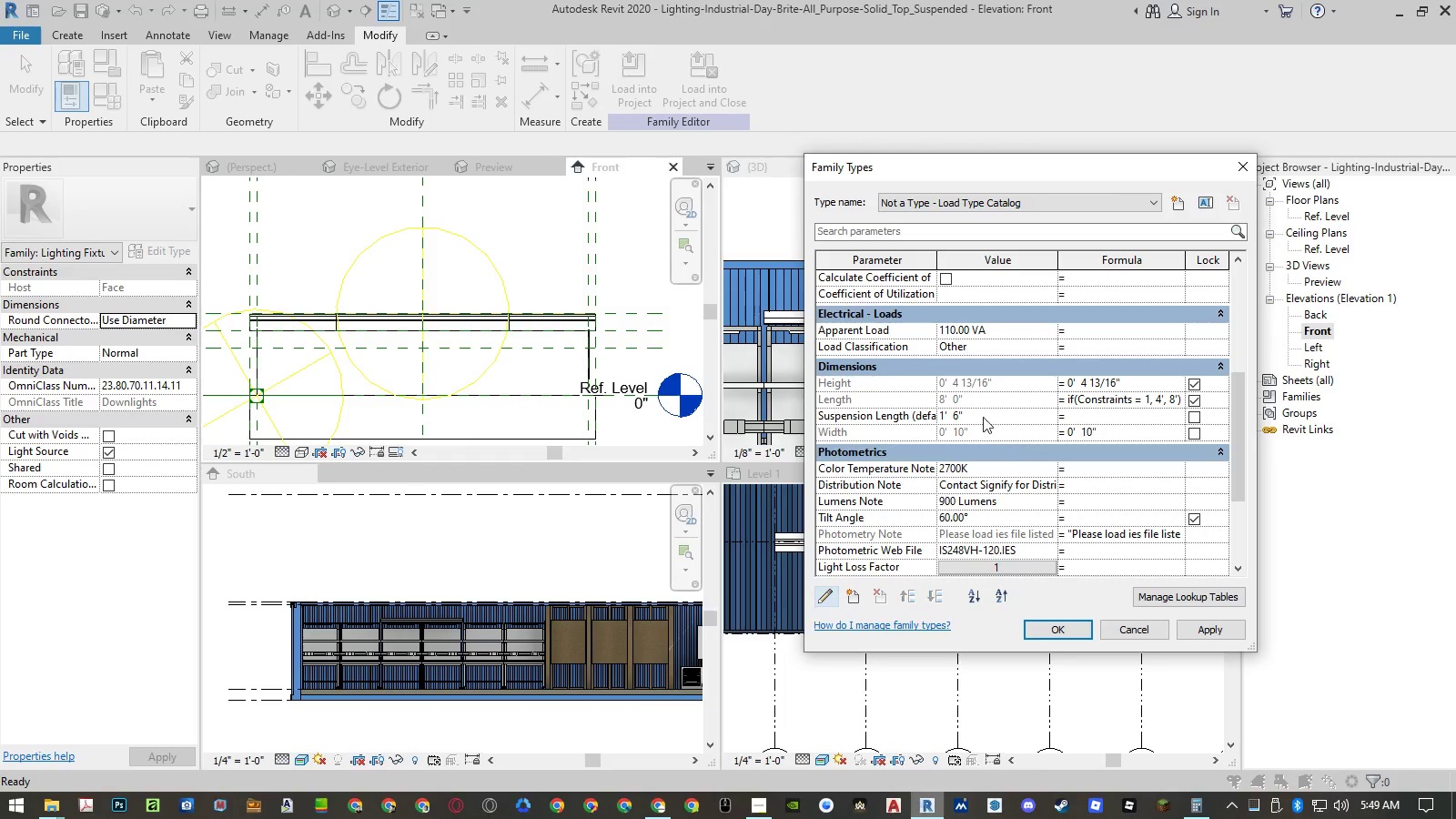 
left_click([1203, 627])
 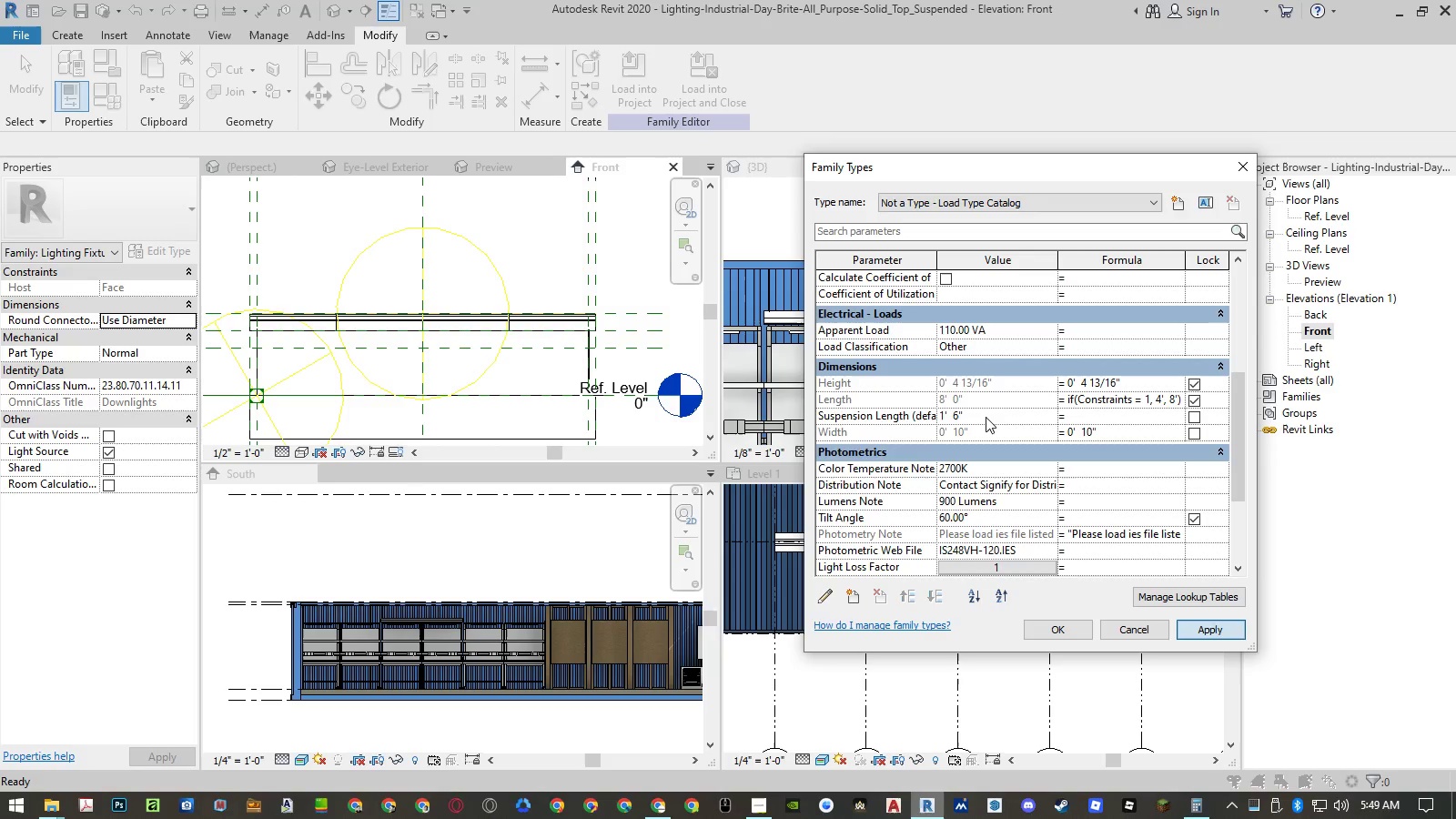 
left_click([986, 417])
 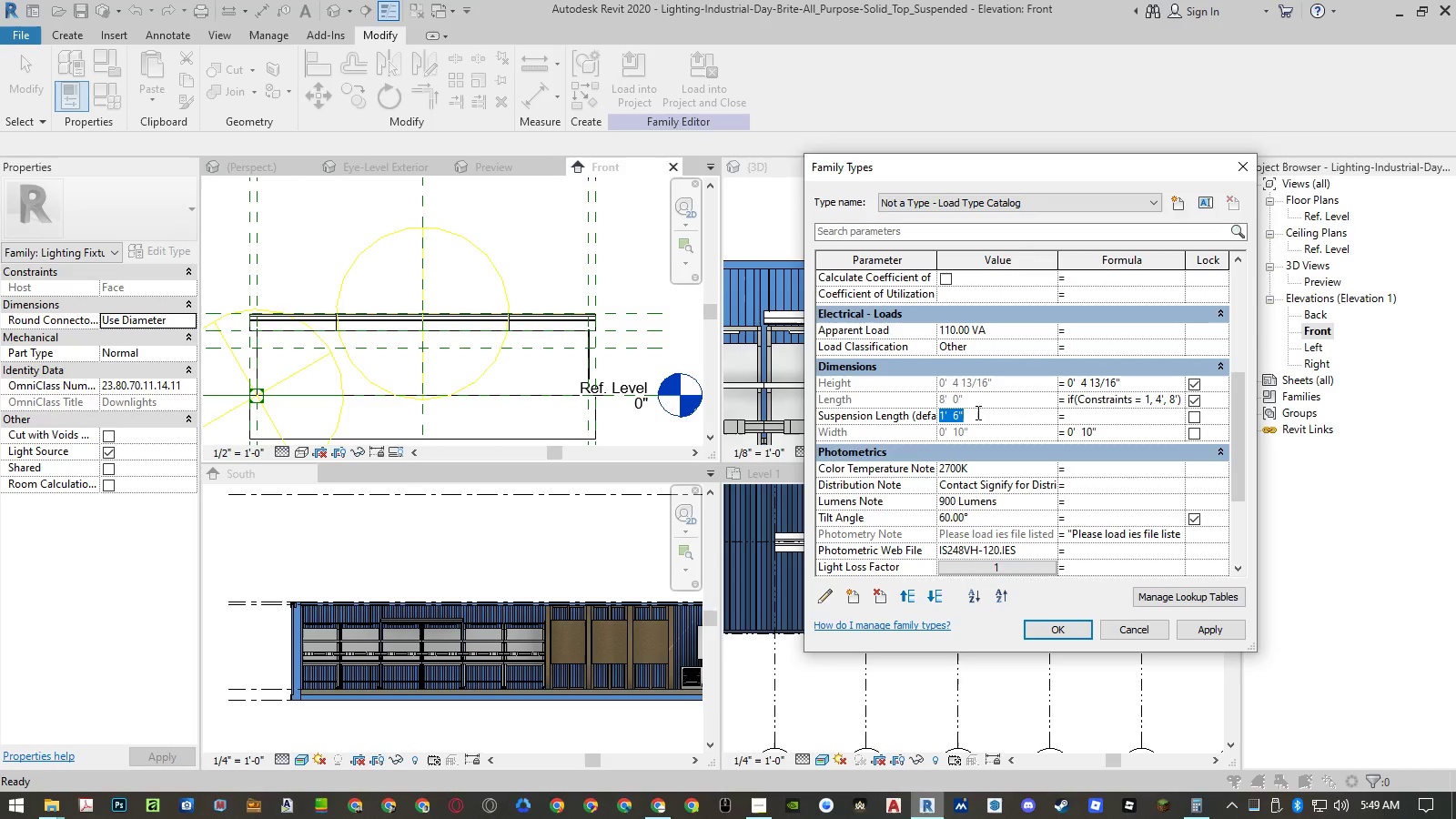 
key(Numpad1)
 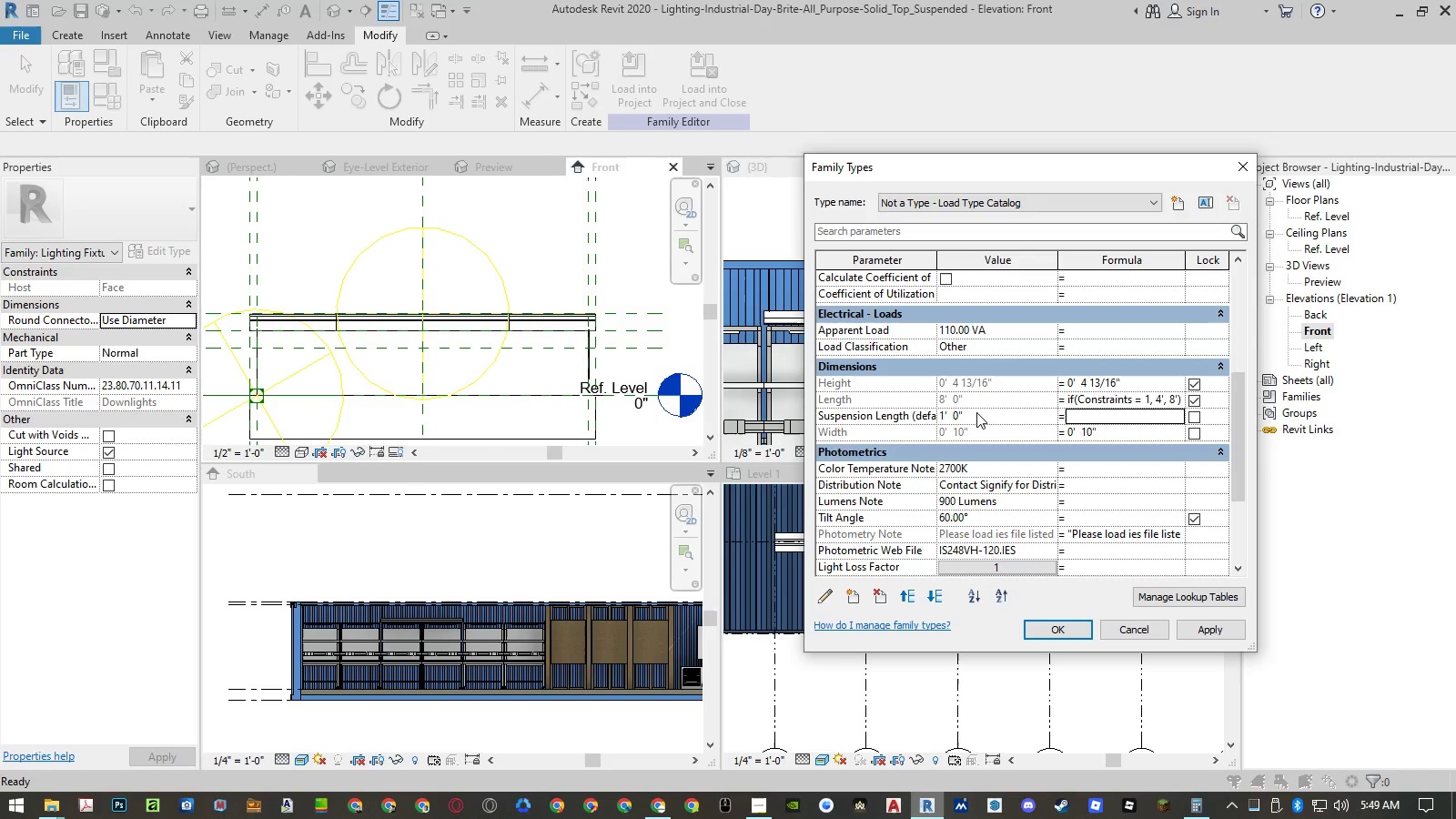 
key(NumpadEnter)
 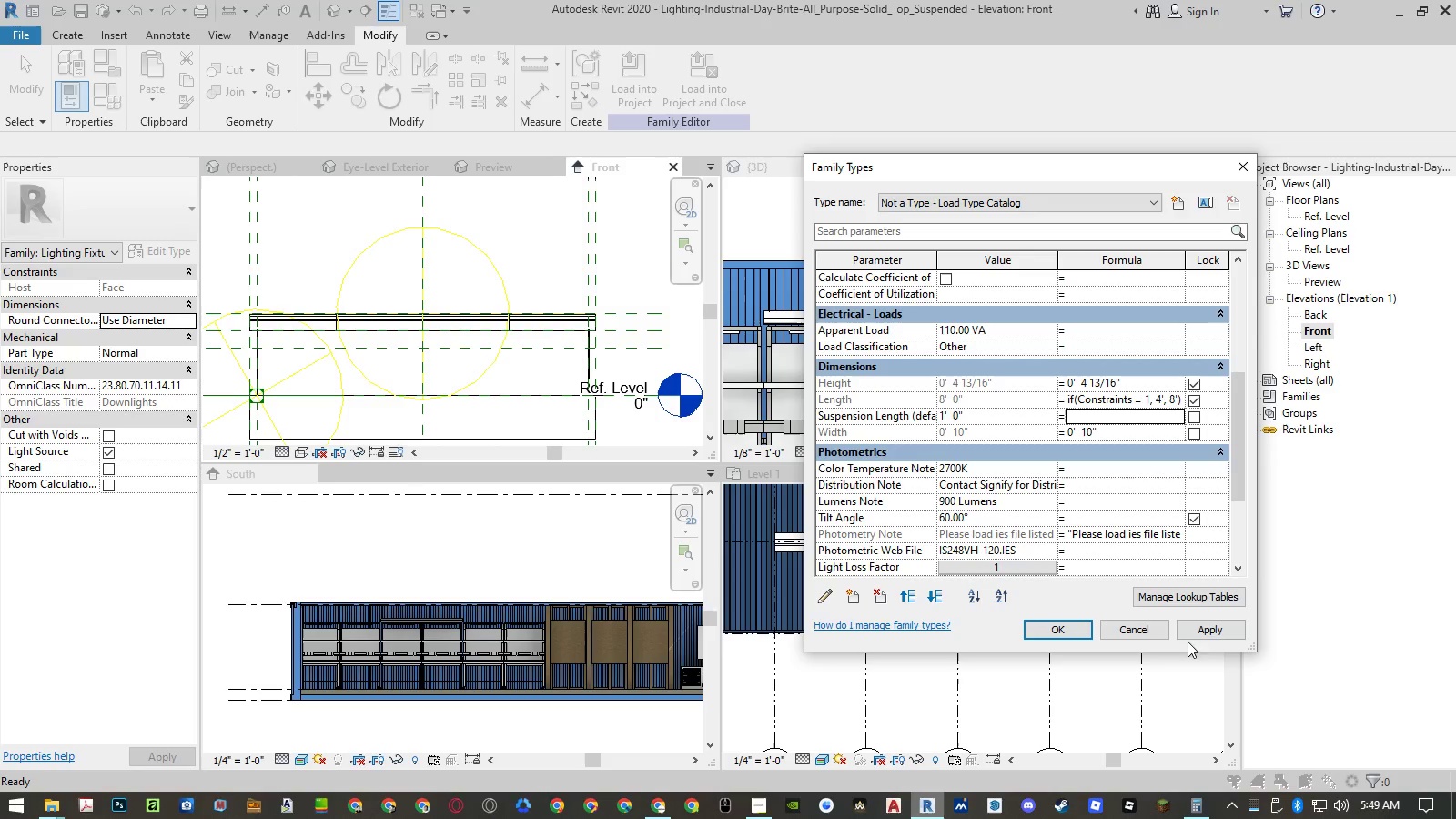 
left_click([1199, 634])
 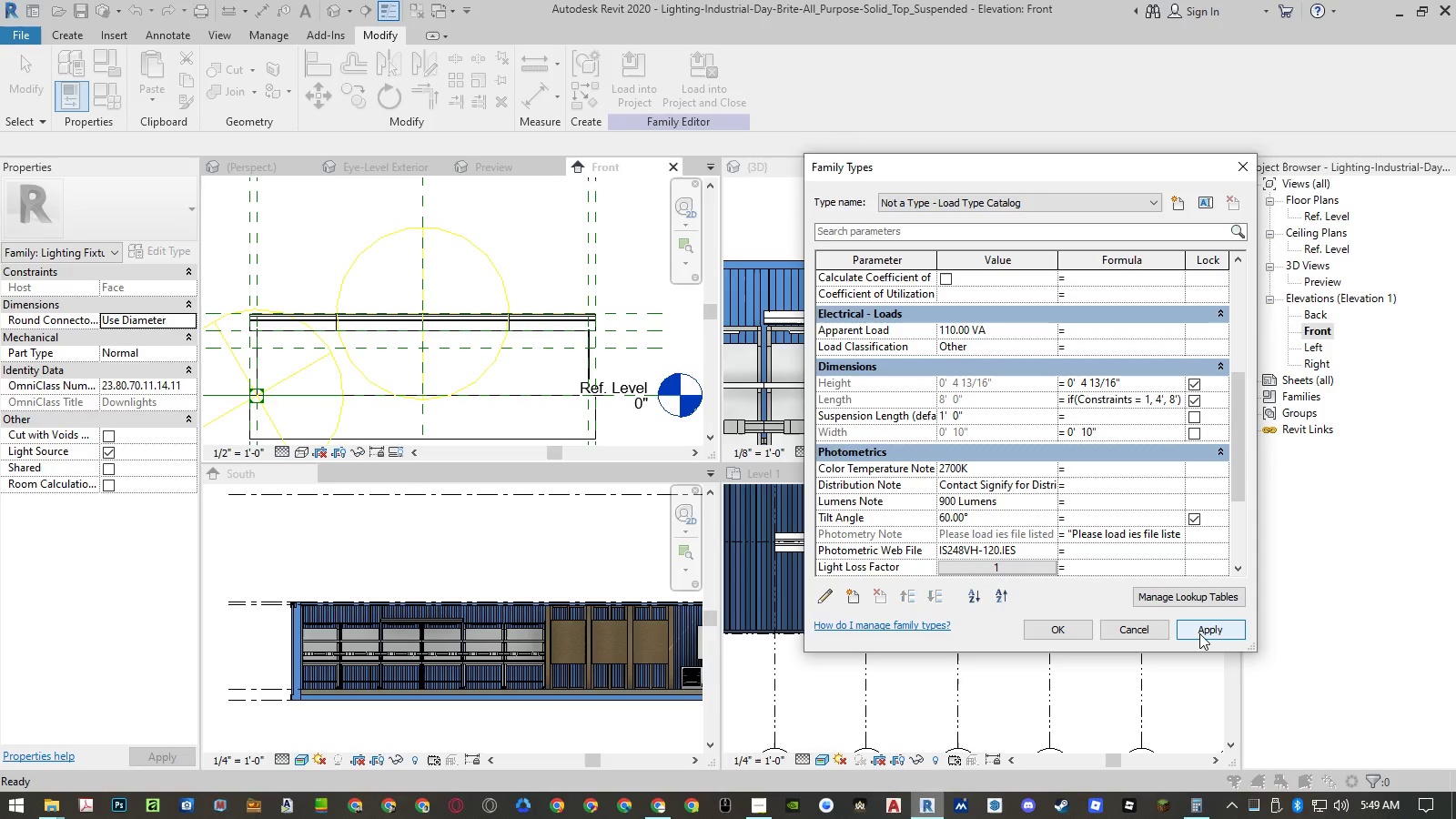 
wait(5.81)
 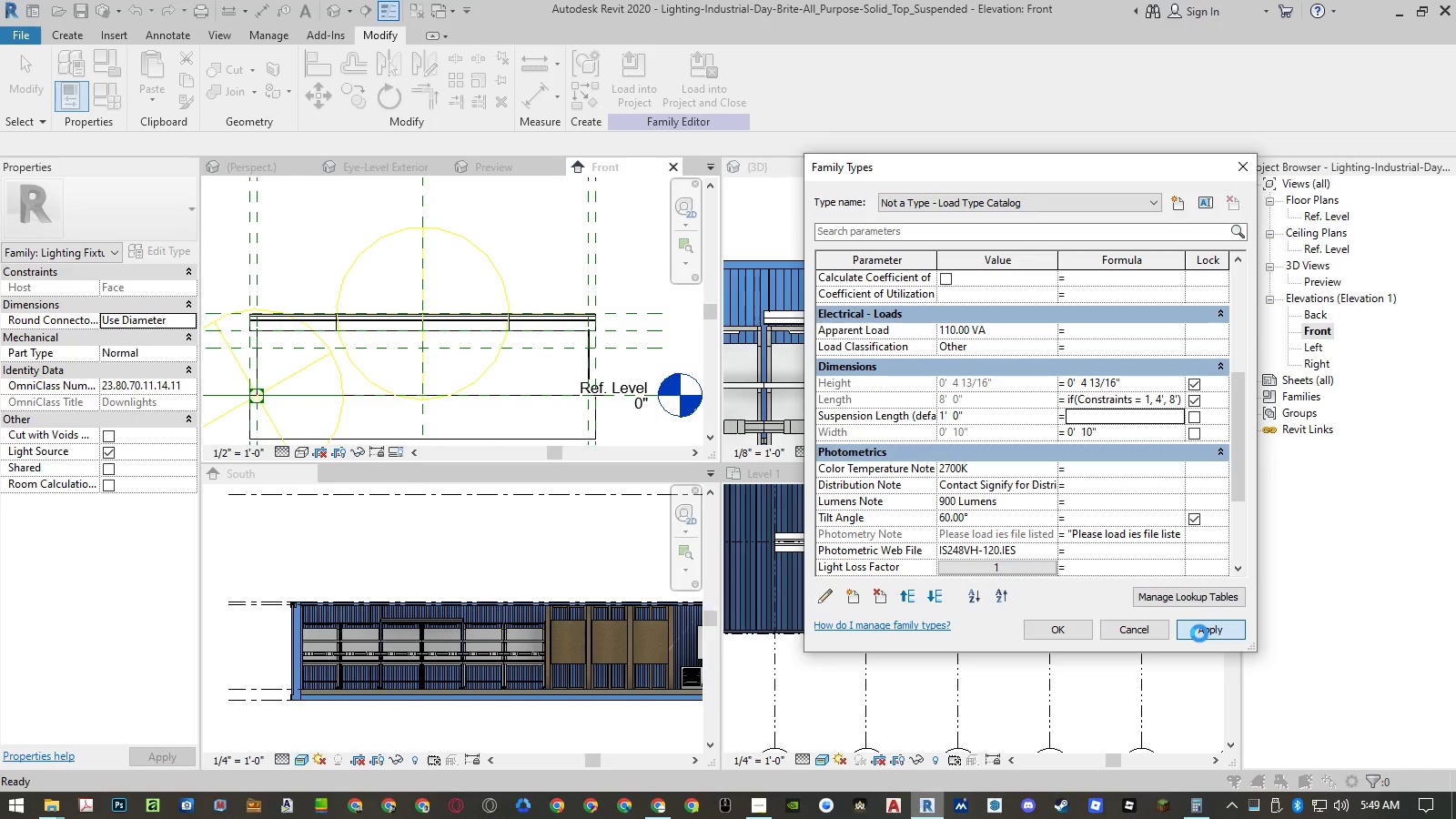 
left_click([1046, 630])
 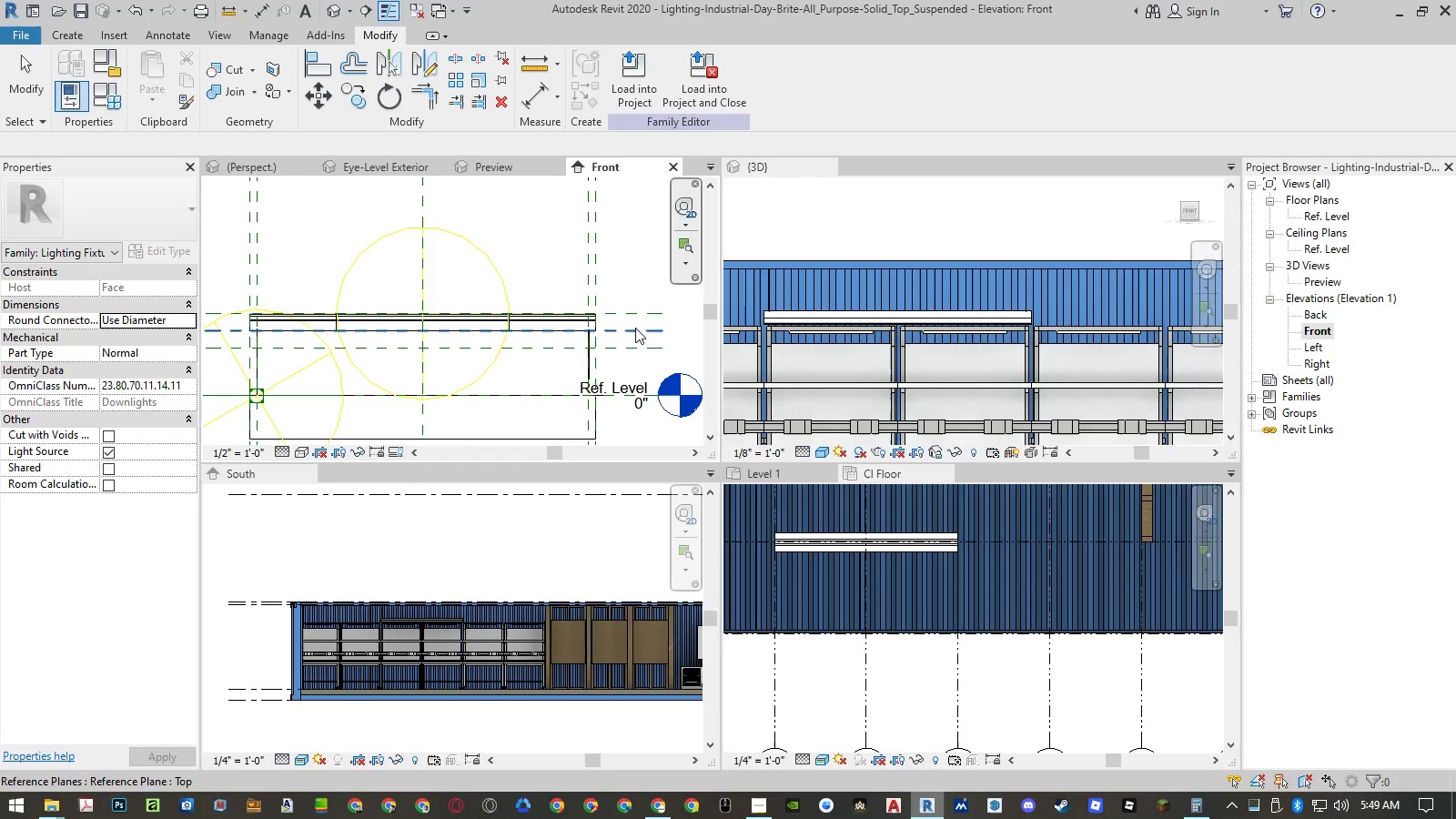 
left_click([621, 287])
 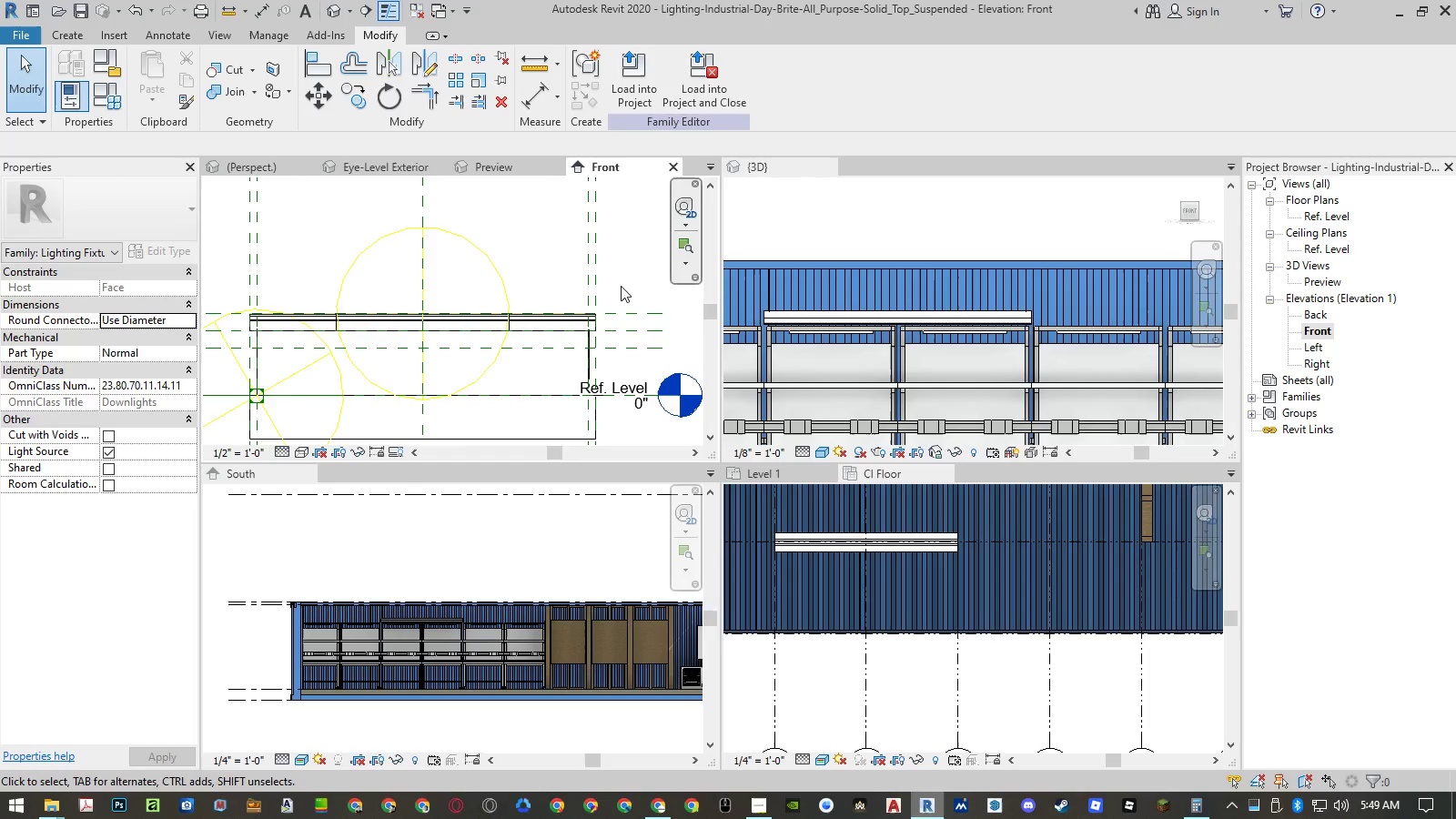 
scroll: coordinate [626, 286], scroll_direction: down, amount: 3.0
 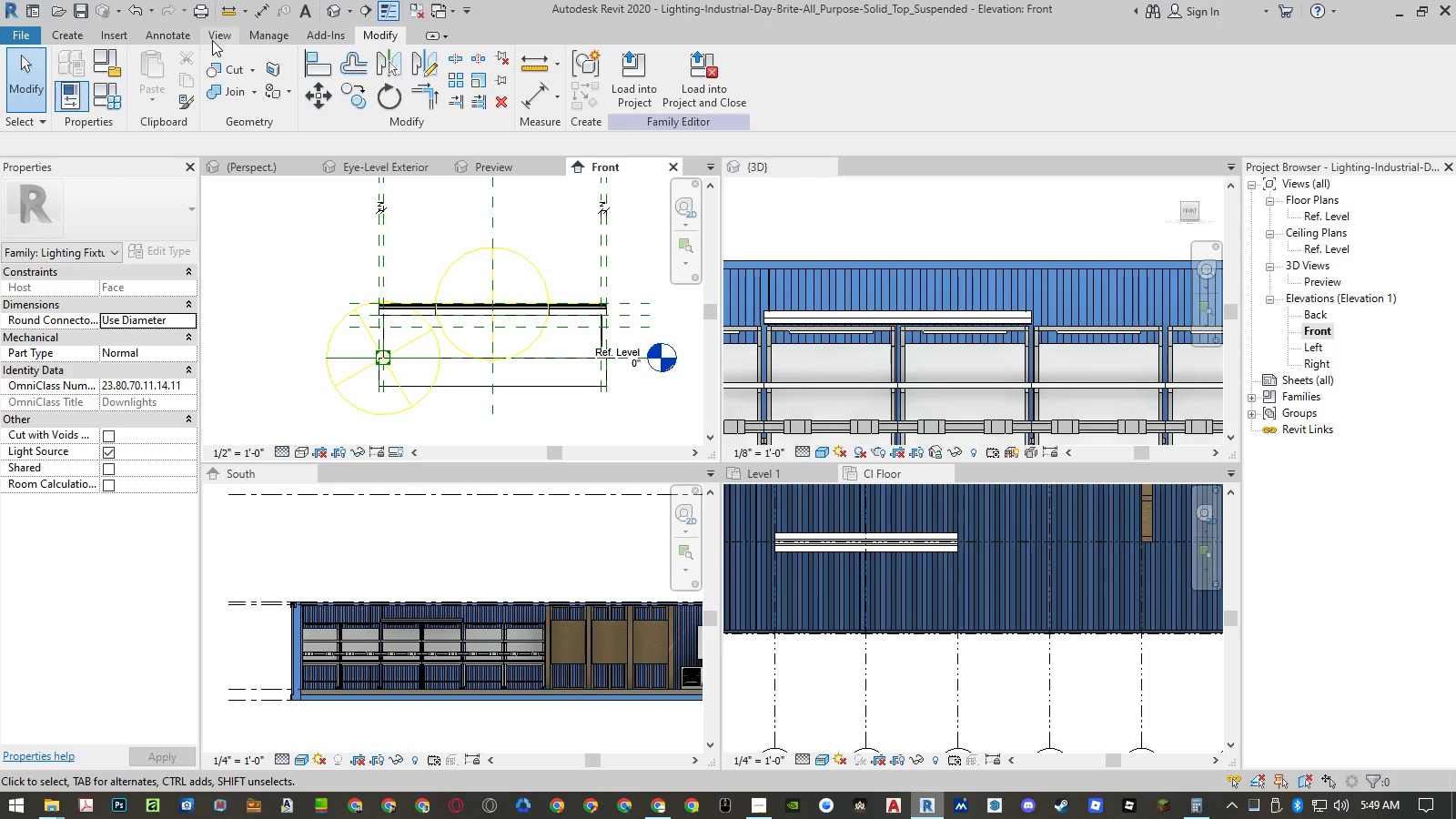 
left_click([212, 40])
 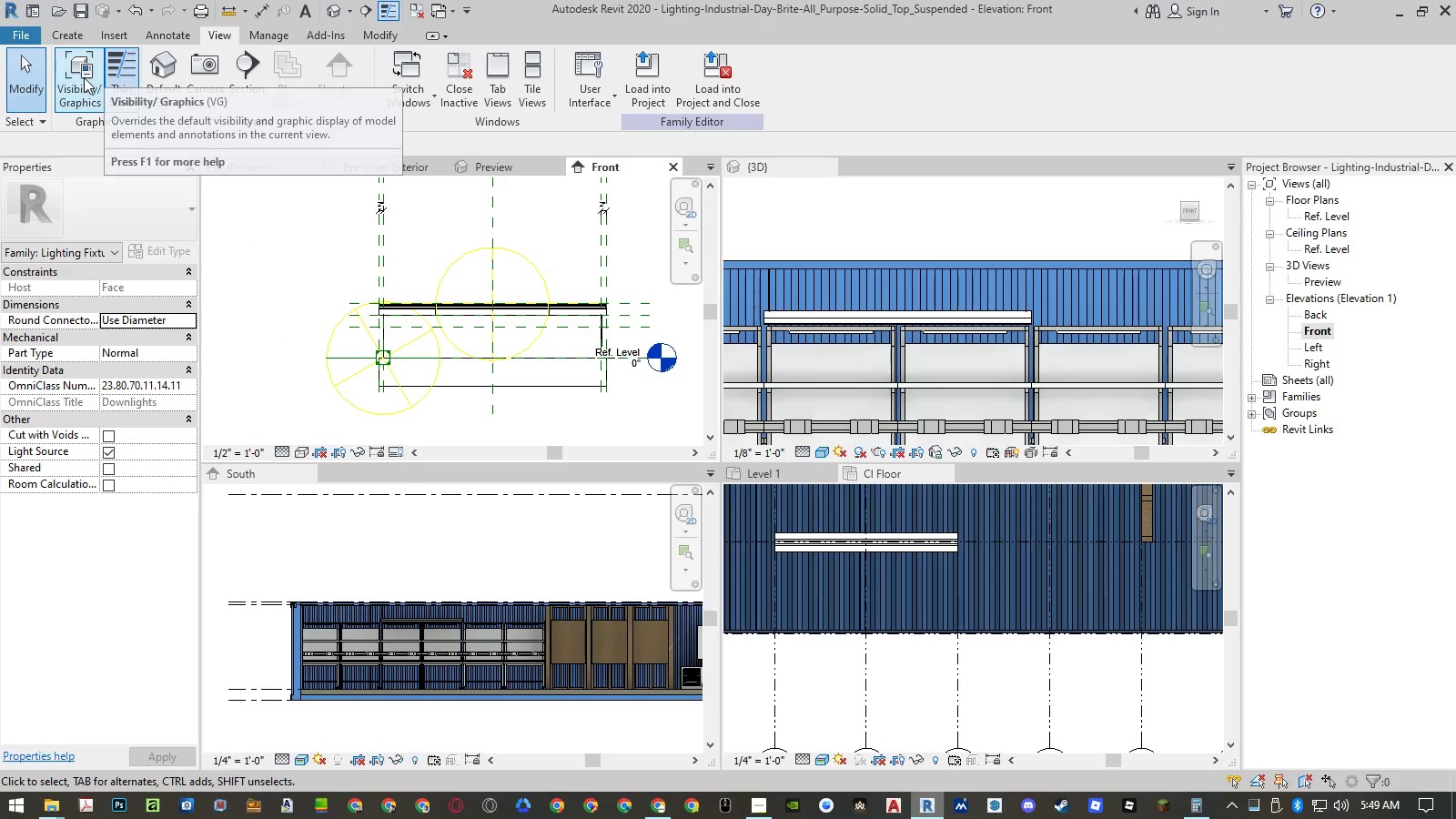 
left_click([84, 77])
 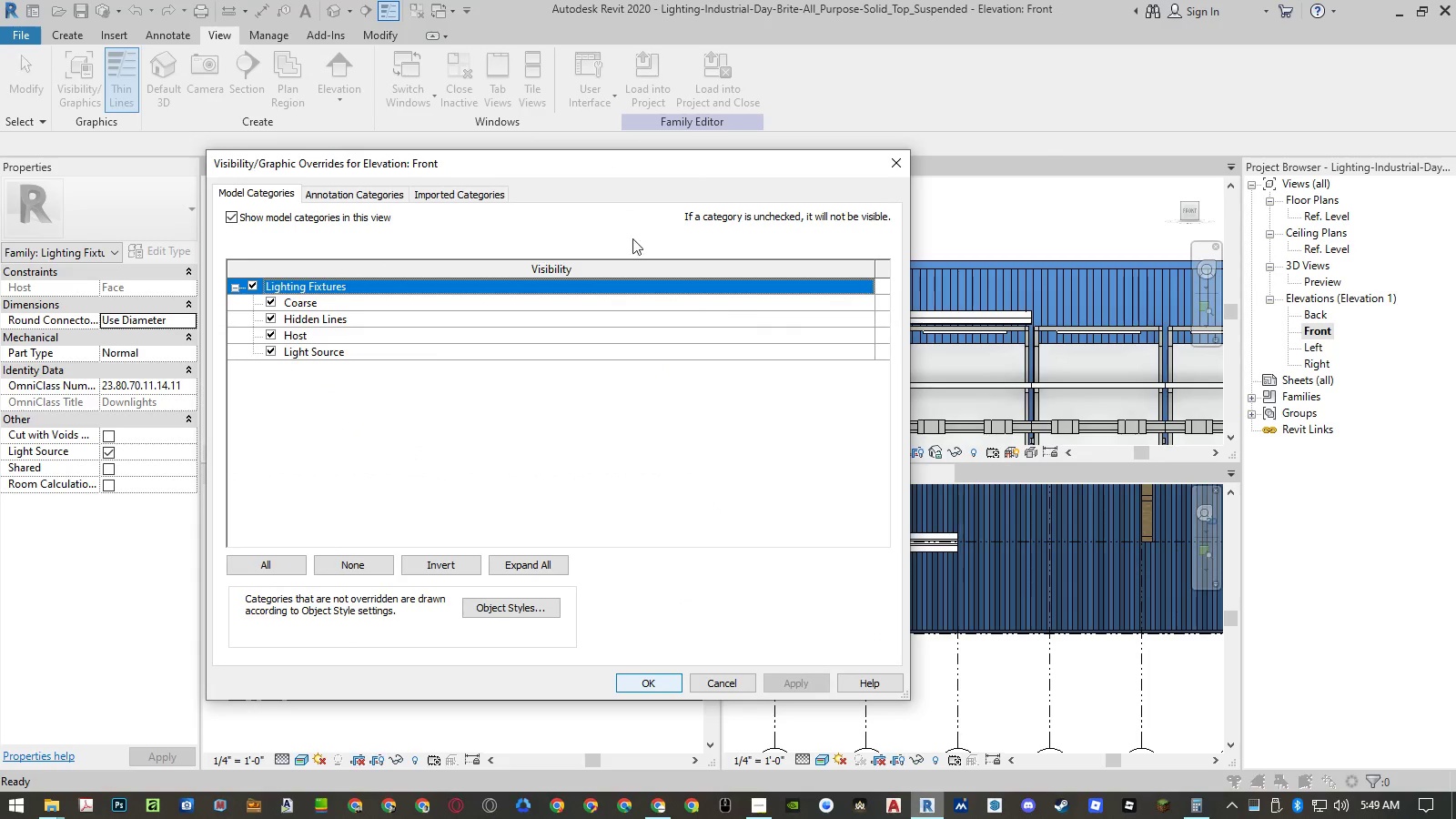 
left_click([368, 196])
 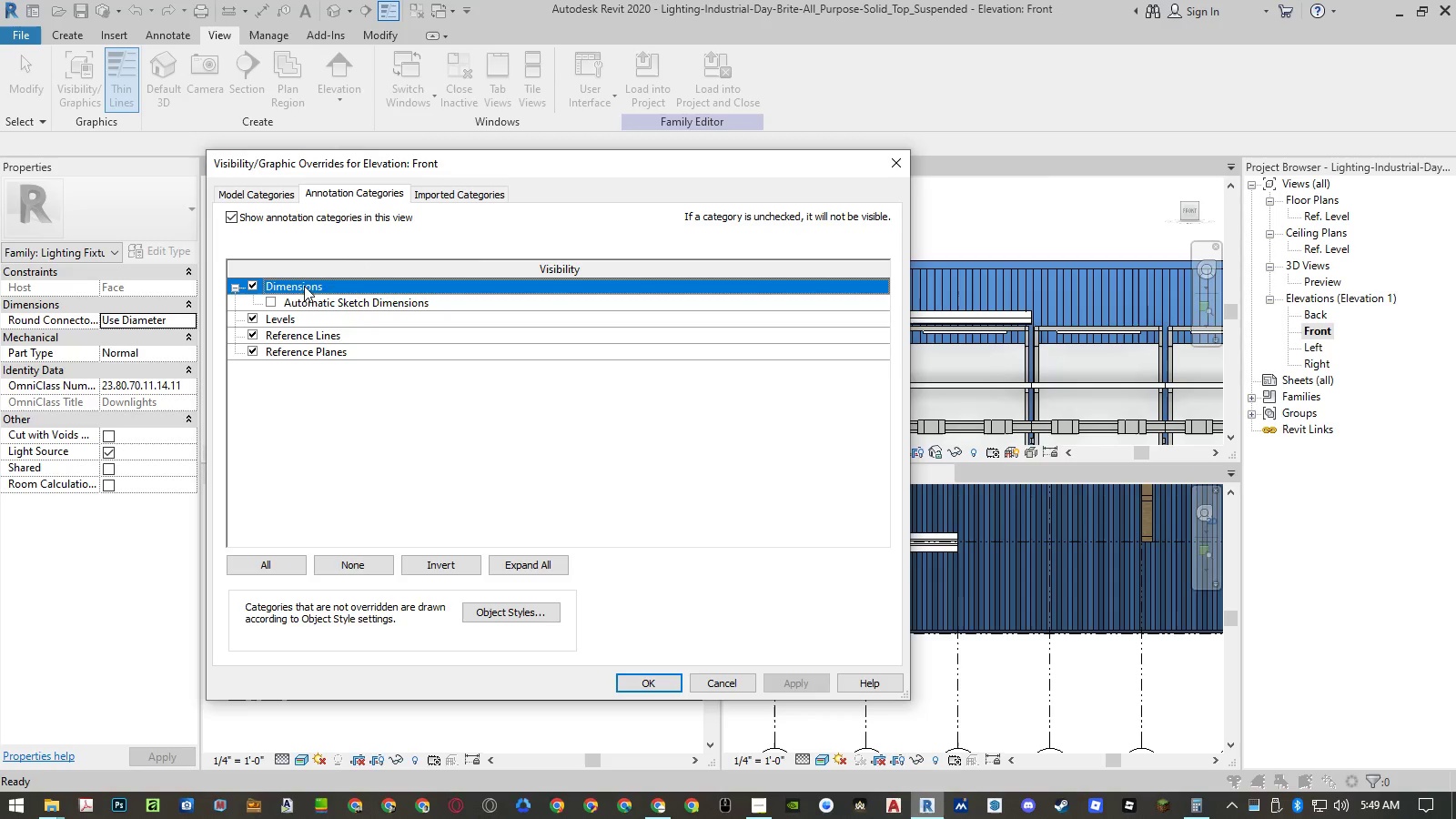 
left_click([451, 193])
 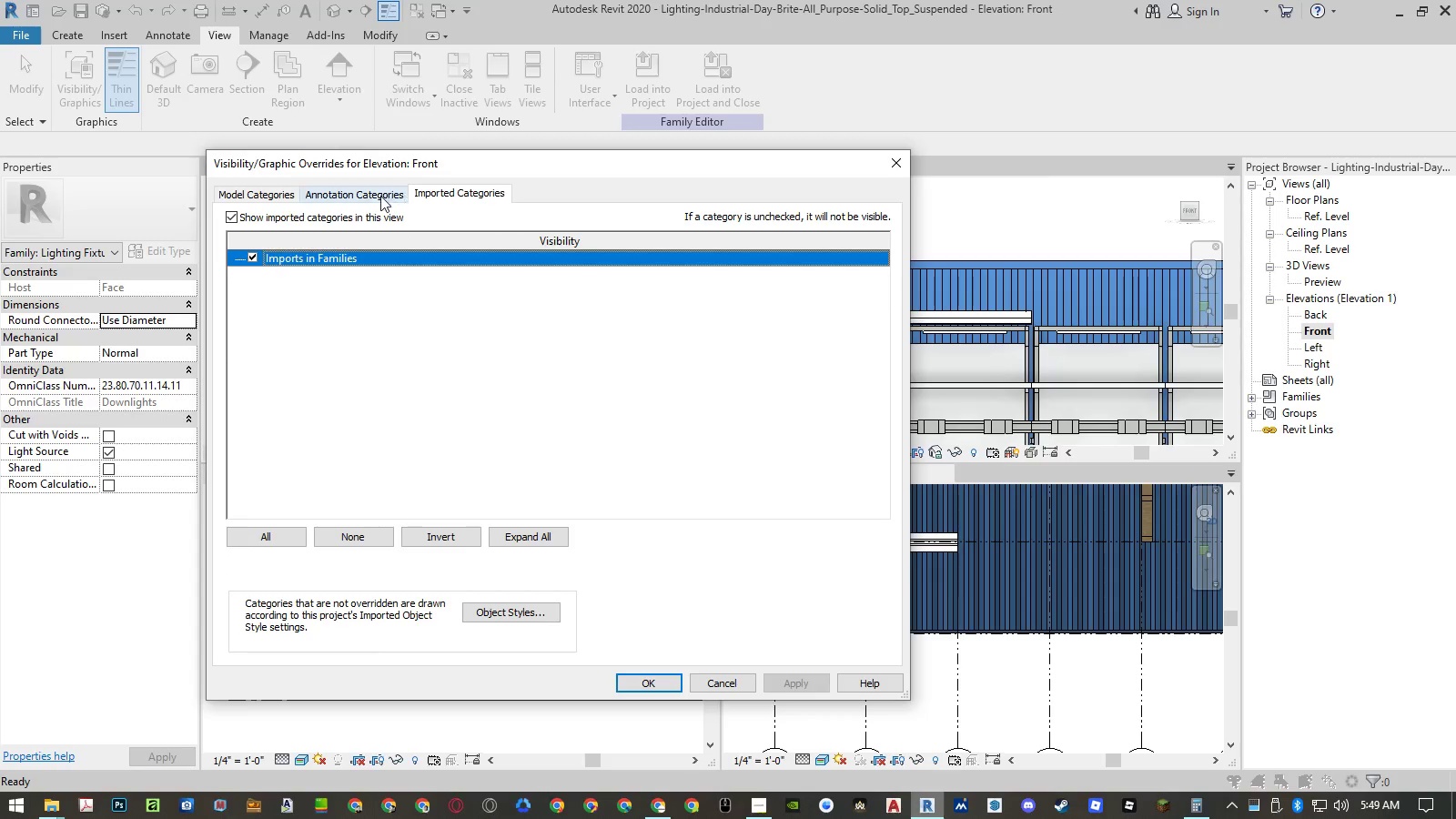 
left_click([374, 195])
 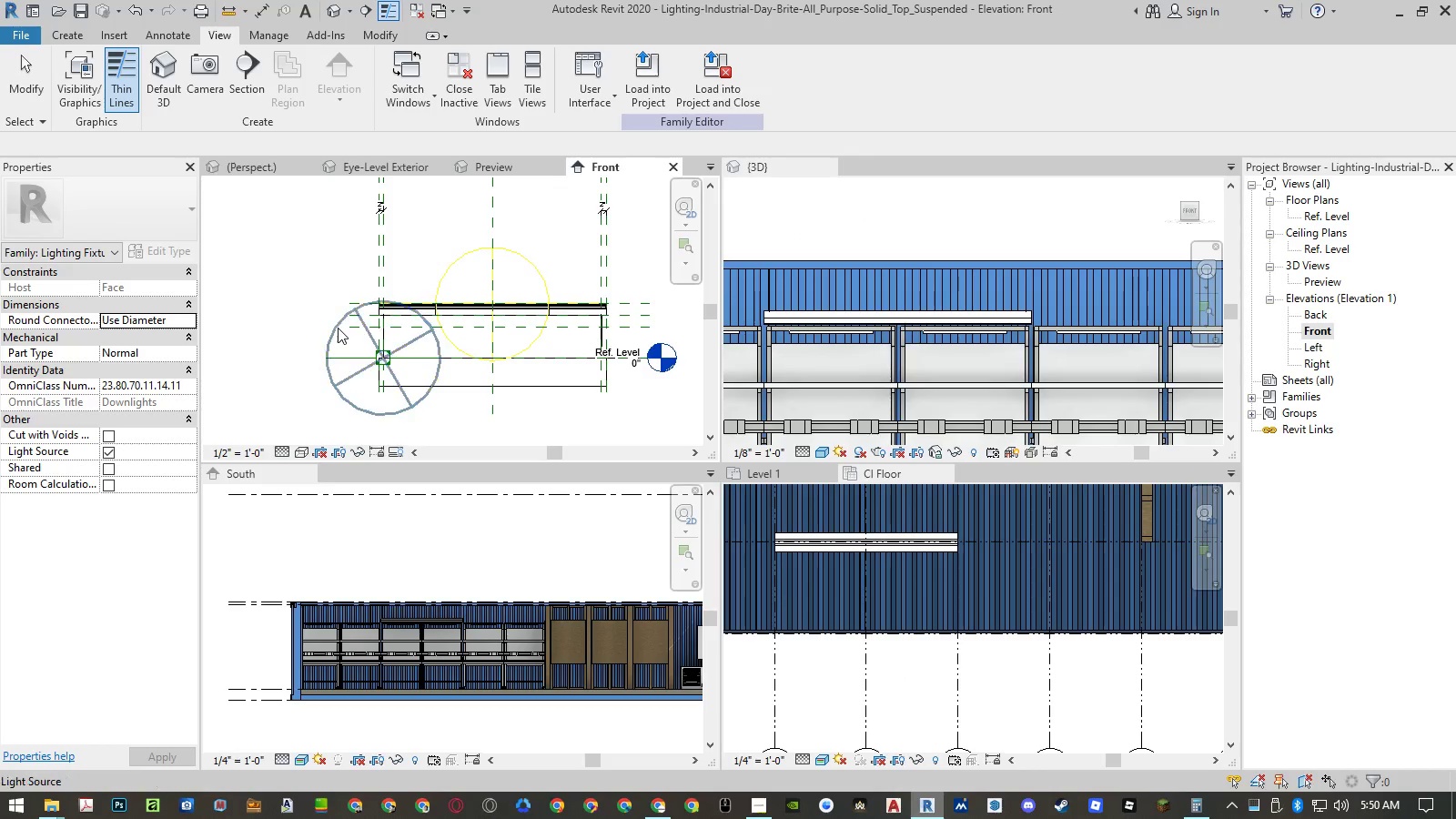 
left_click([288, 293])
 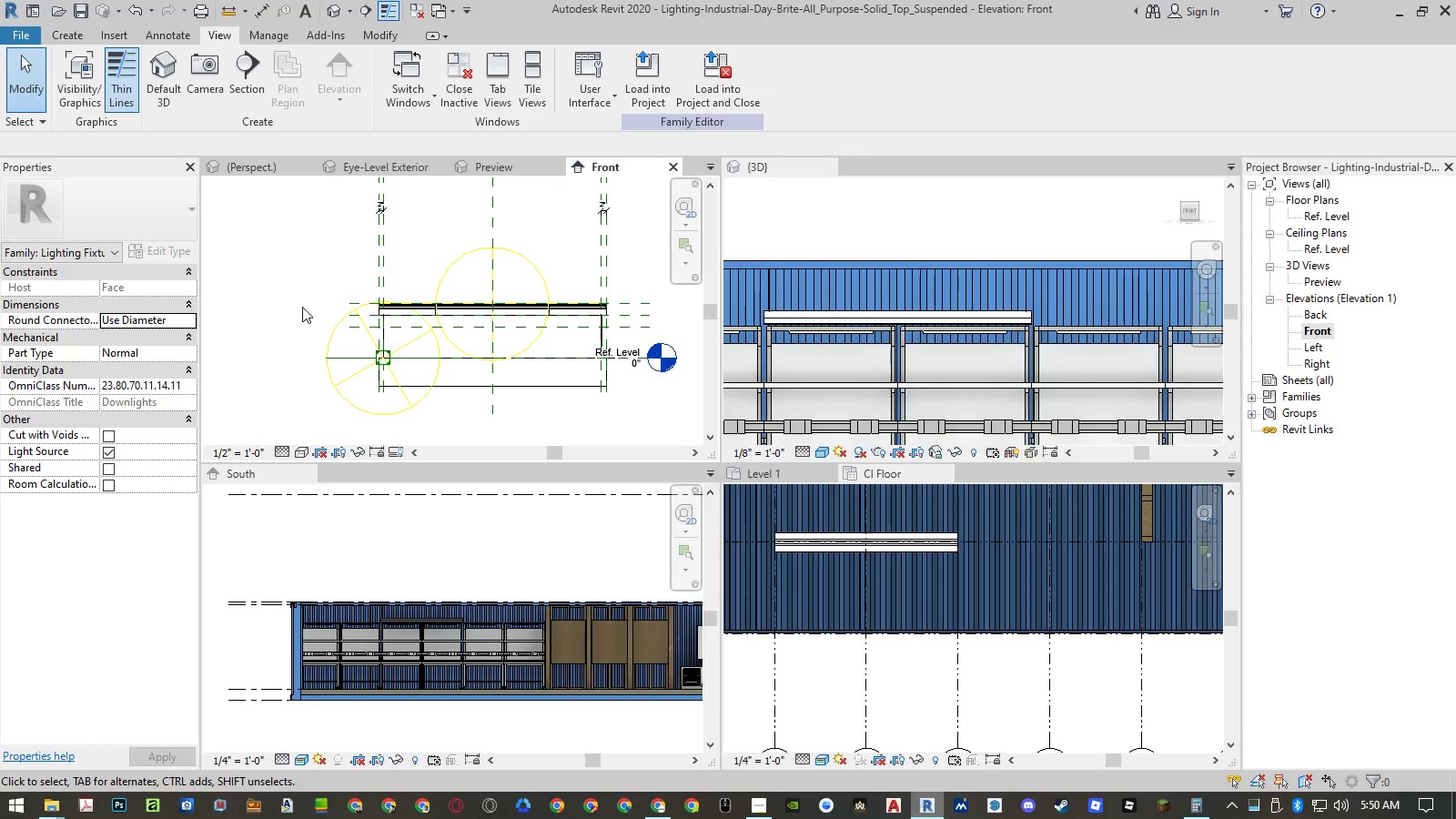 
type(dim)
 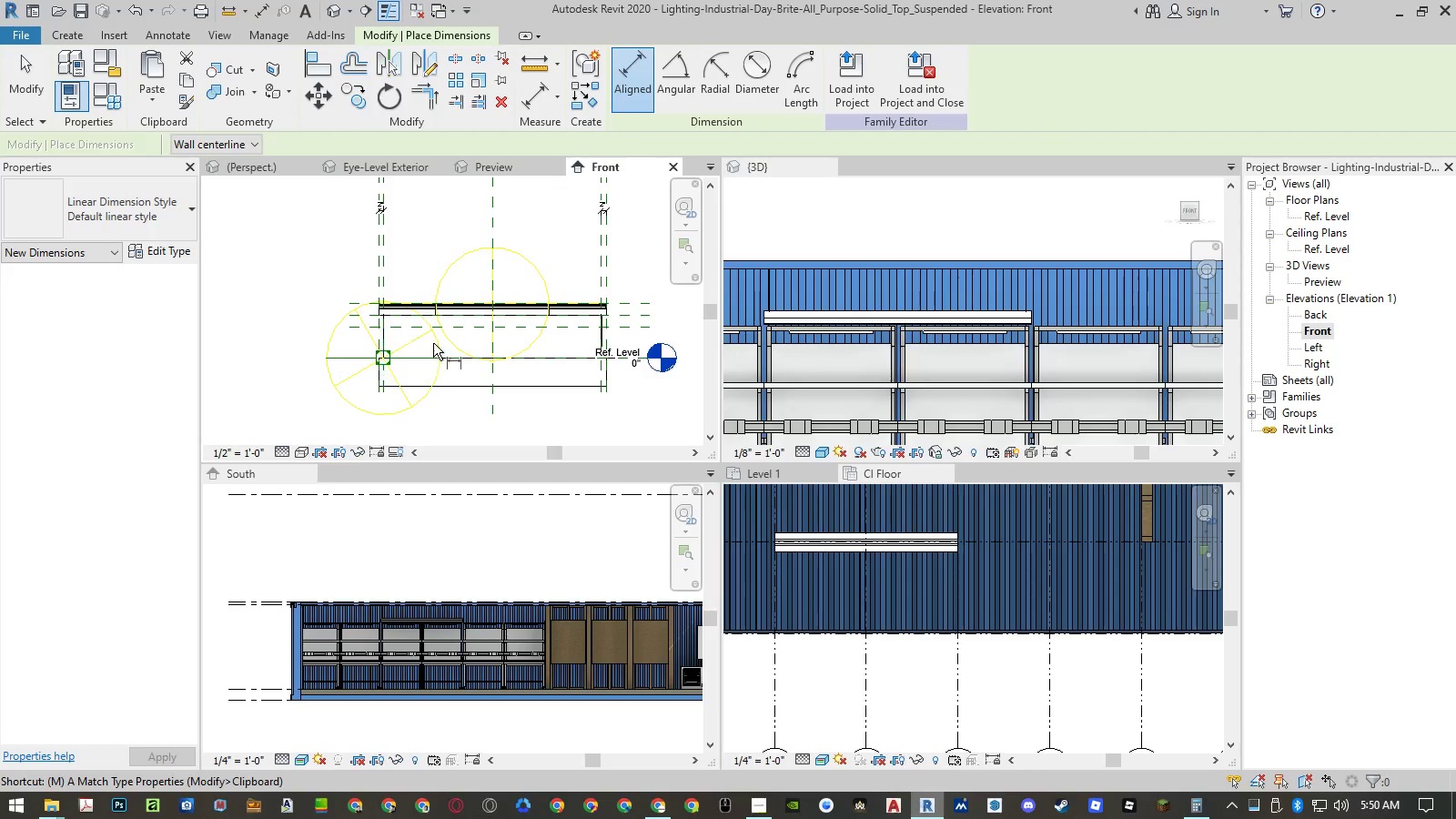 
scroll: coordinate [462, 347], scroll_direction: up, amount: 3.0
 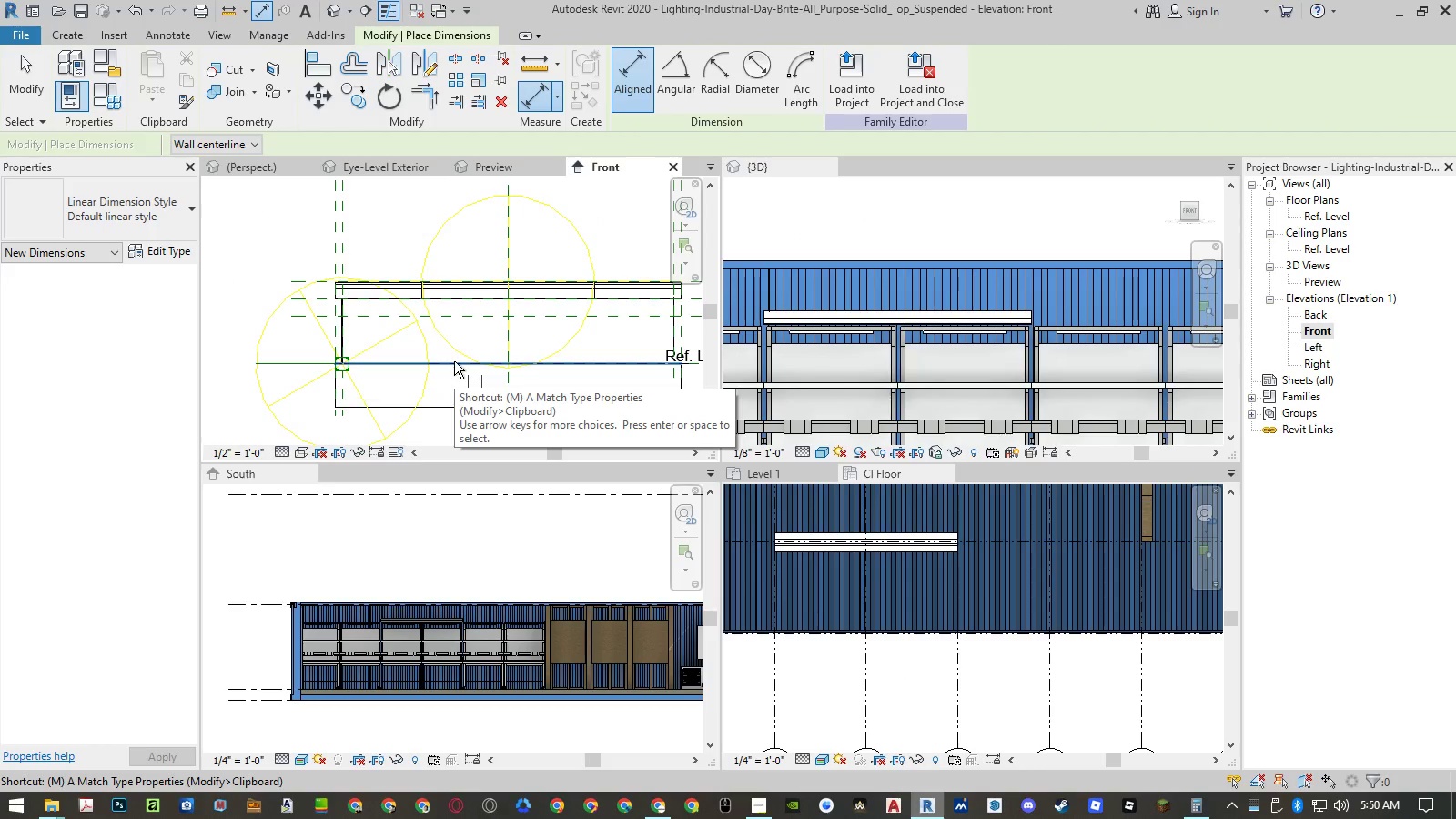 
scroll: coordinate [410, 372], scroll_direction: down, amount: 4.0
 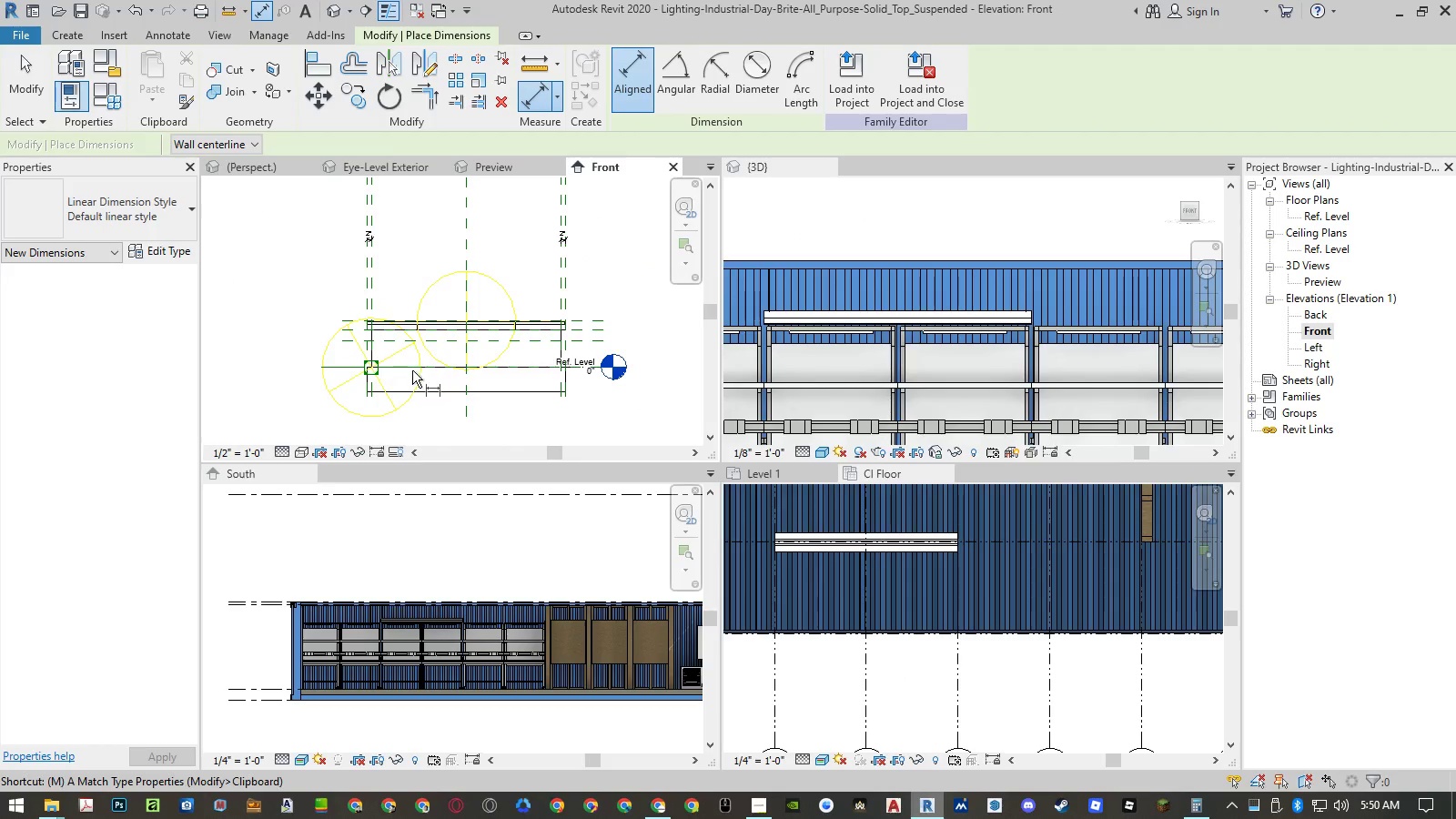 
scroll: coordinate [413, 370], scroll_direction: up, amount: 5.0
 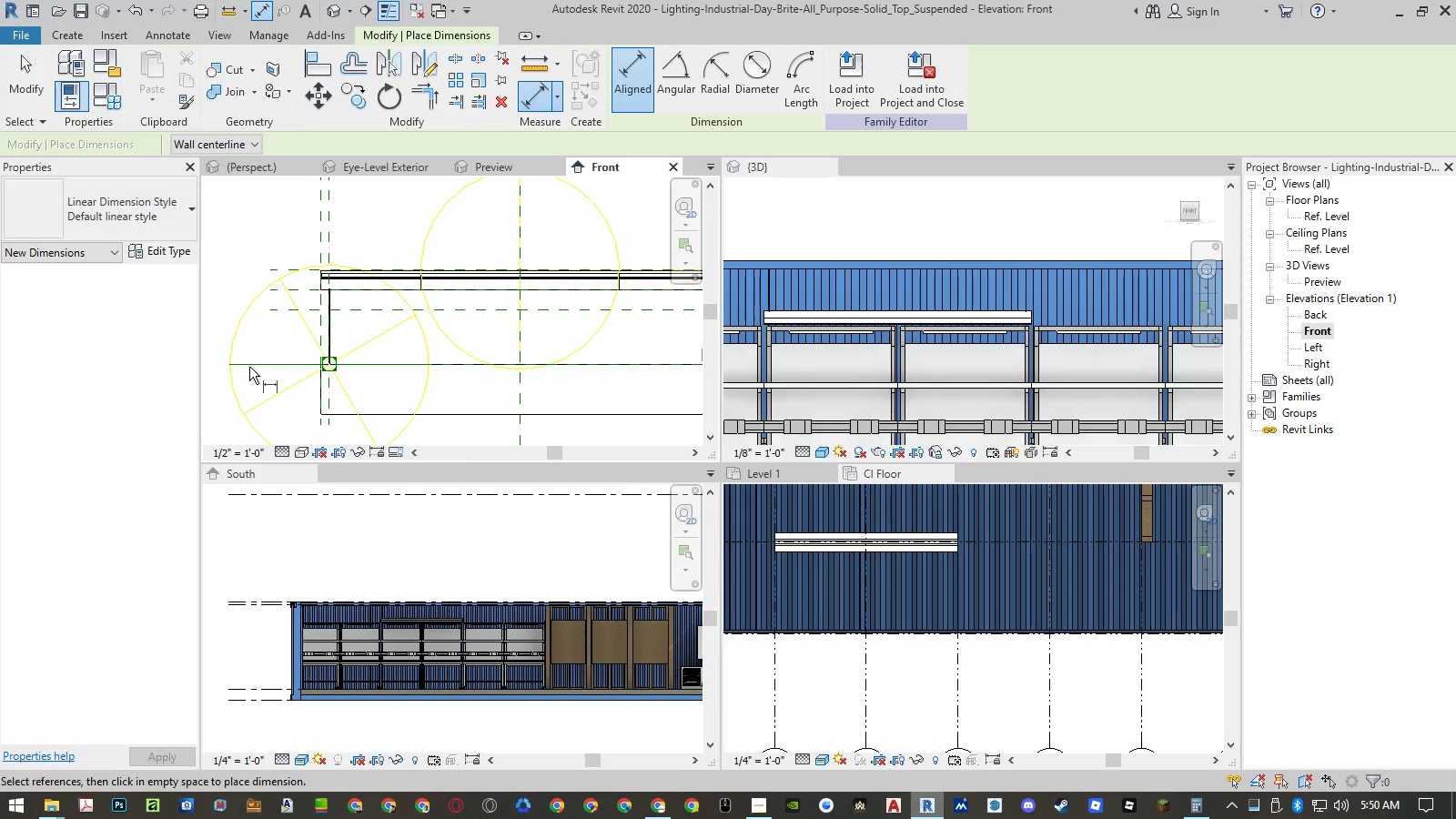 
wait(5.65)
 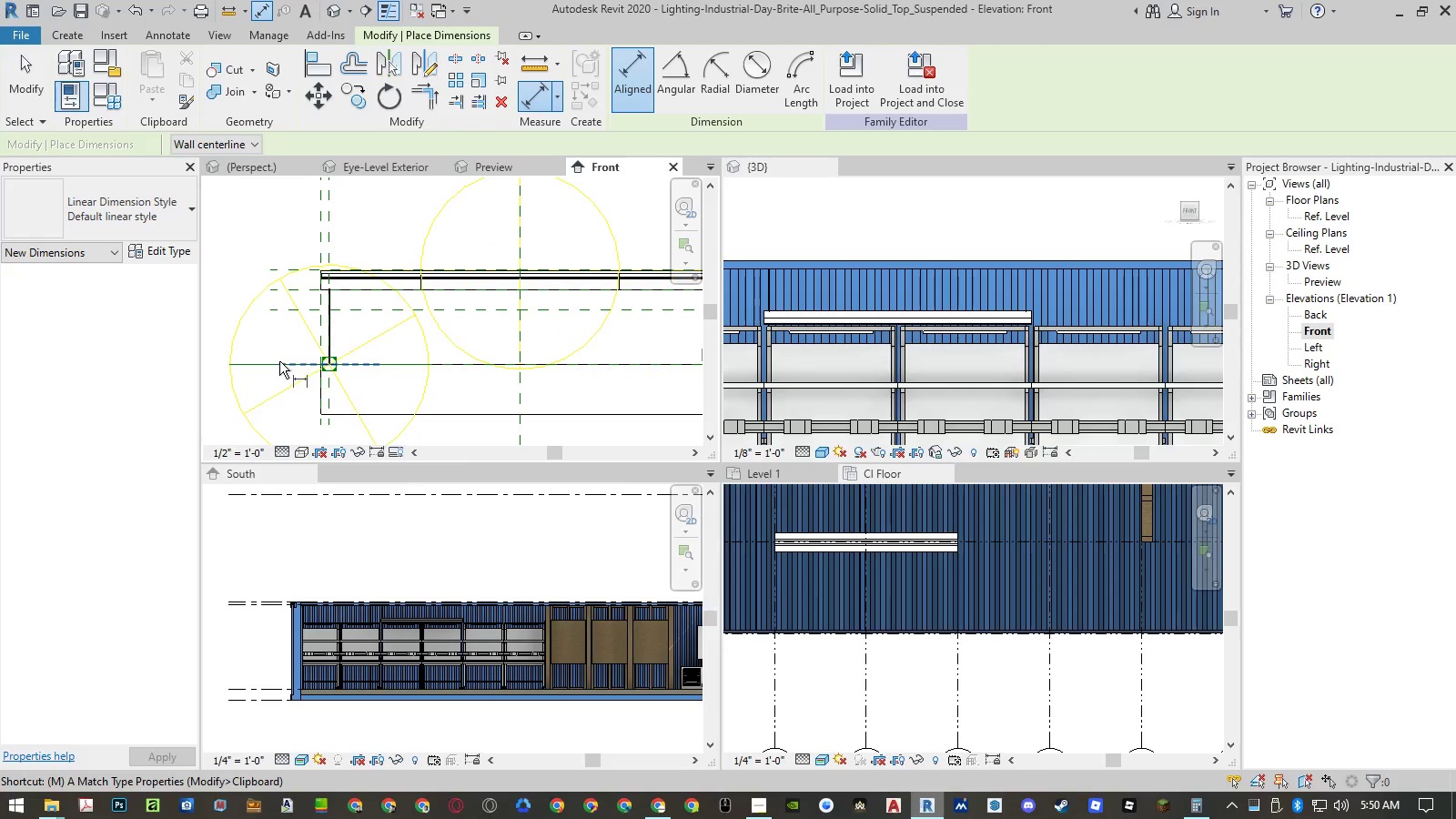 
left_click([483, 369])
 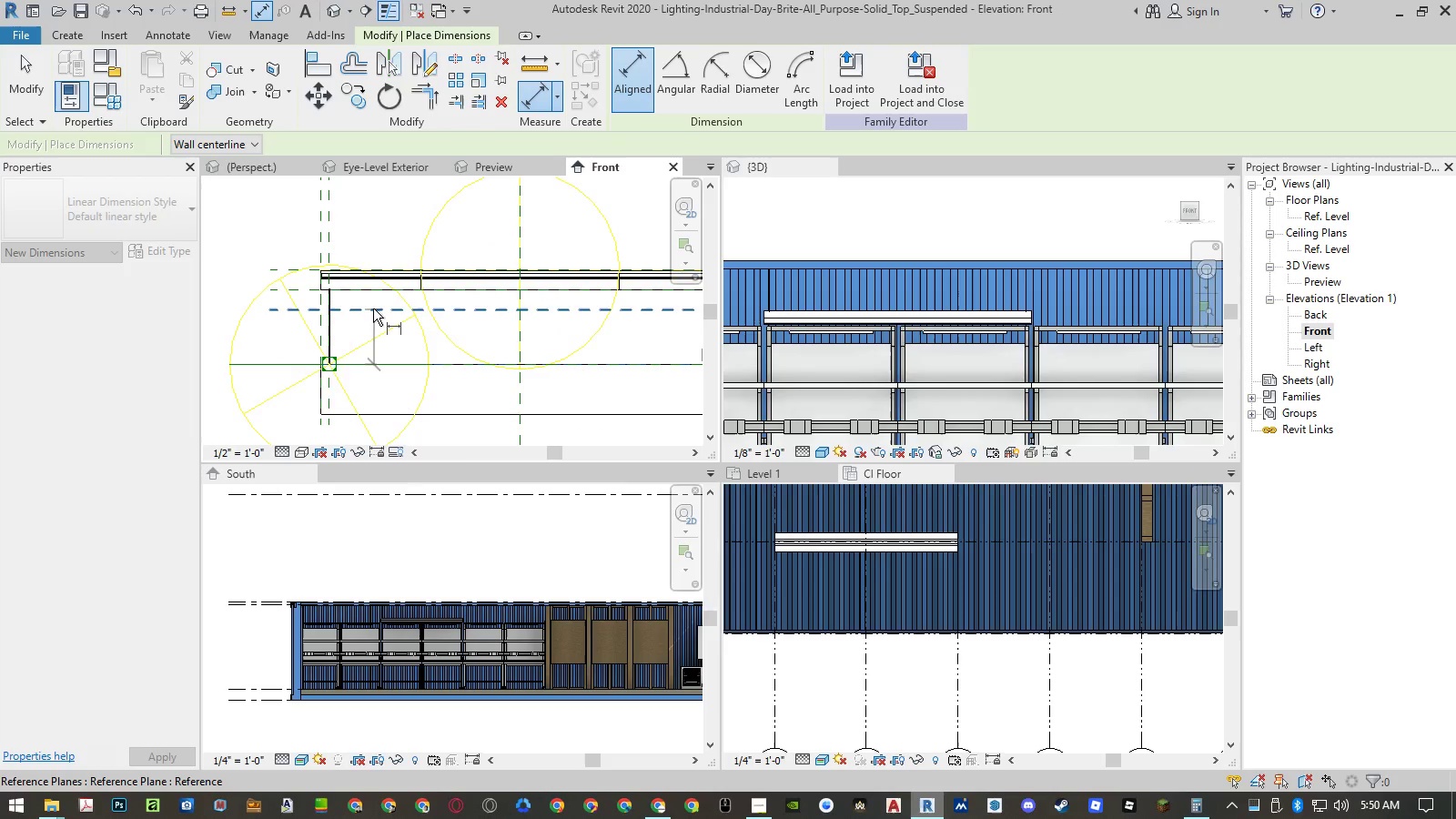 
left_click([373, 308])
 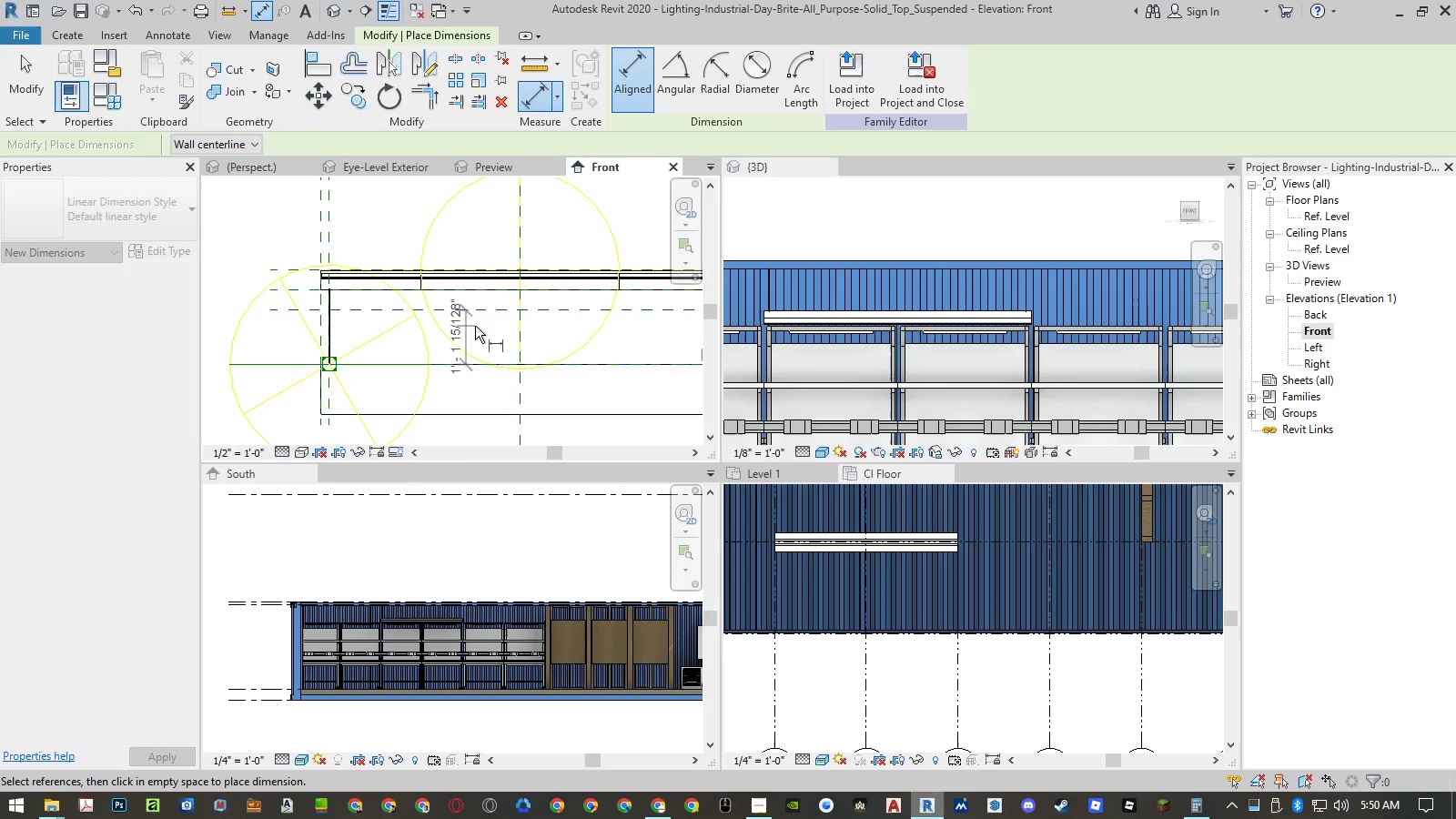 
scroll: coordinate [475, 326], scroll_direction: down, amount: 3.0
 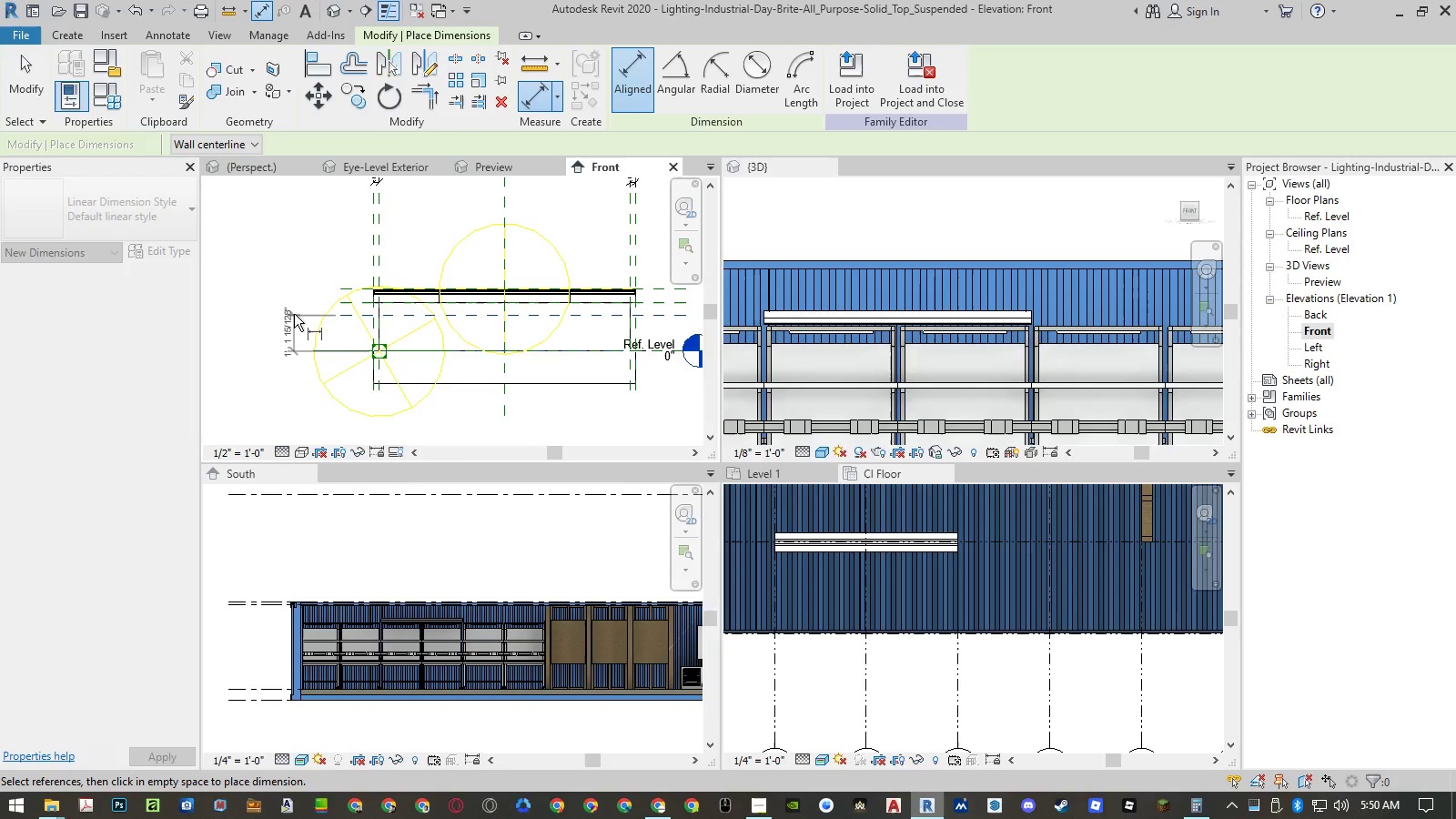 
left_click([294, 314])
 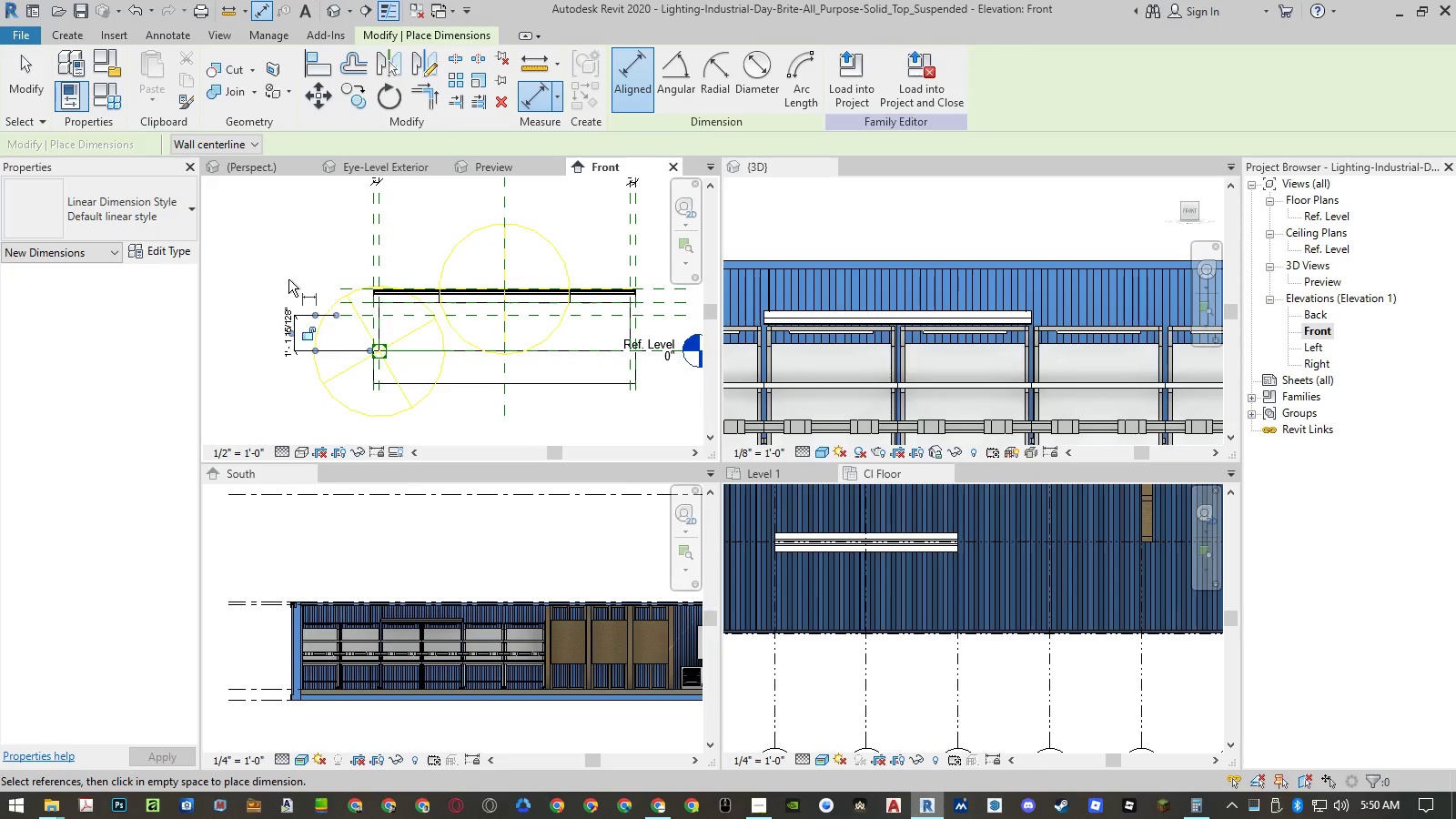 
key(Escape)
 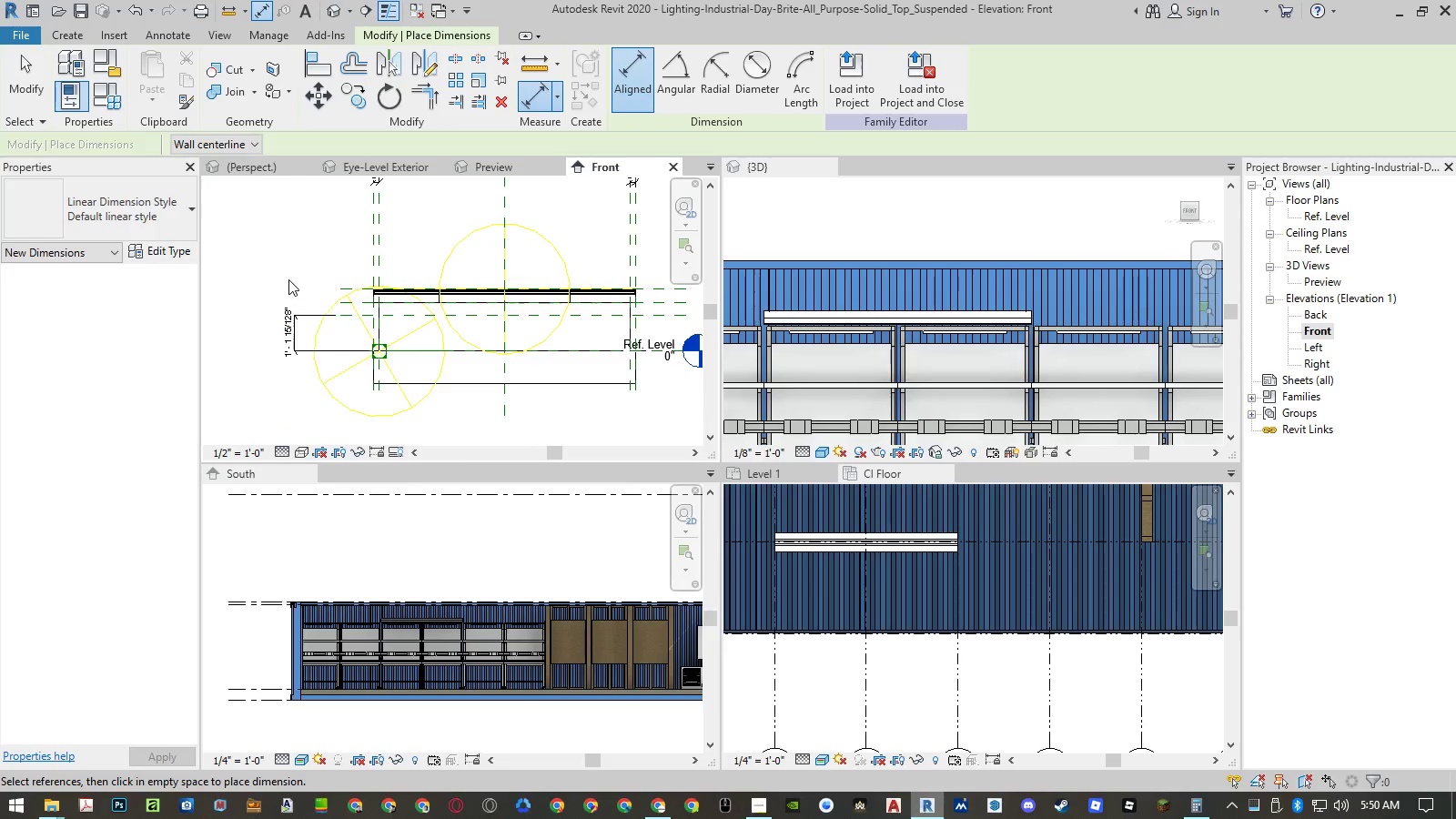 
key(Escape)
 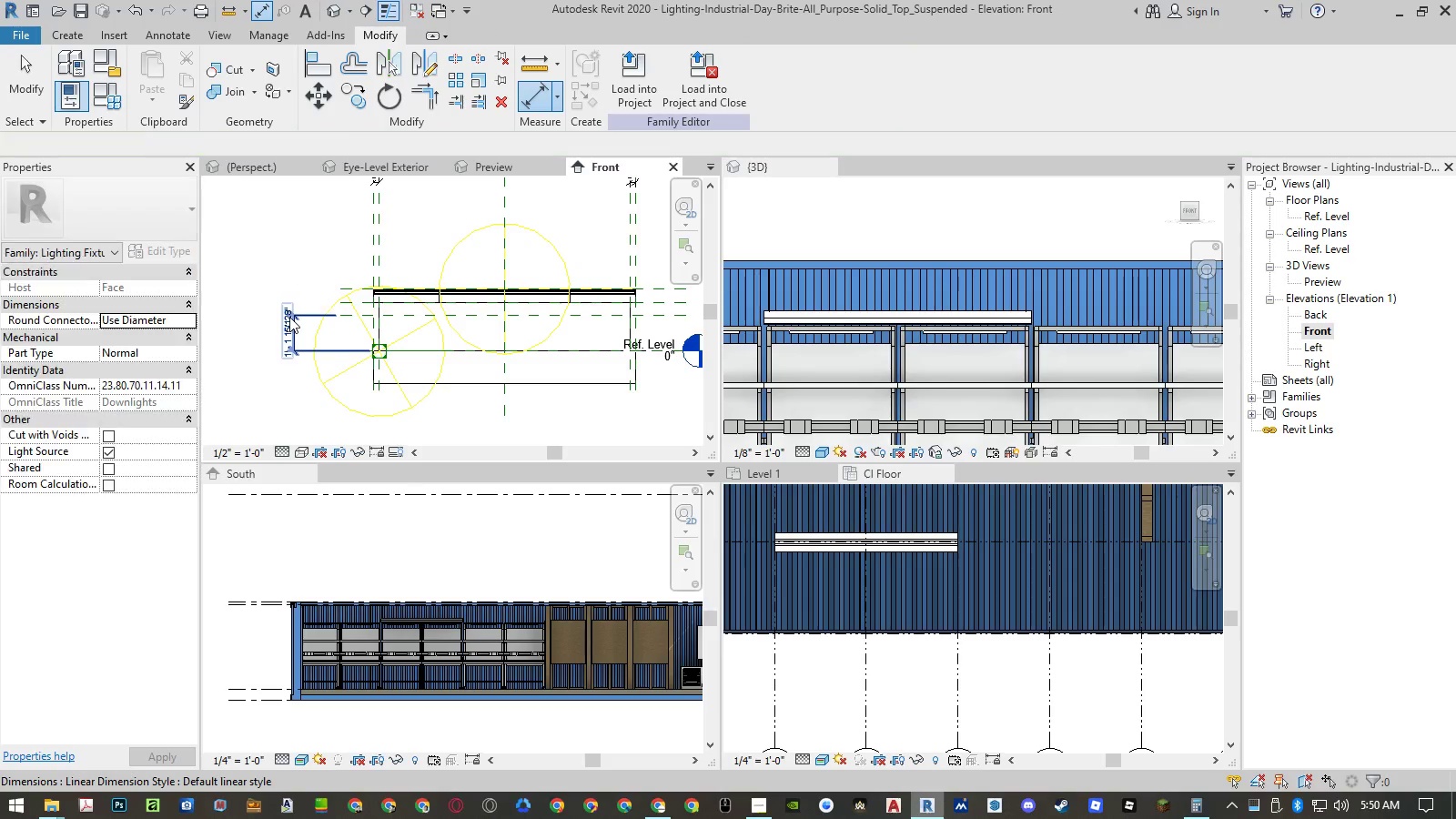 
left_click([292, 318])
 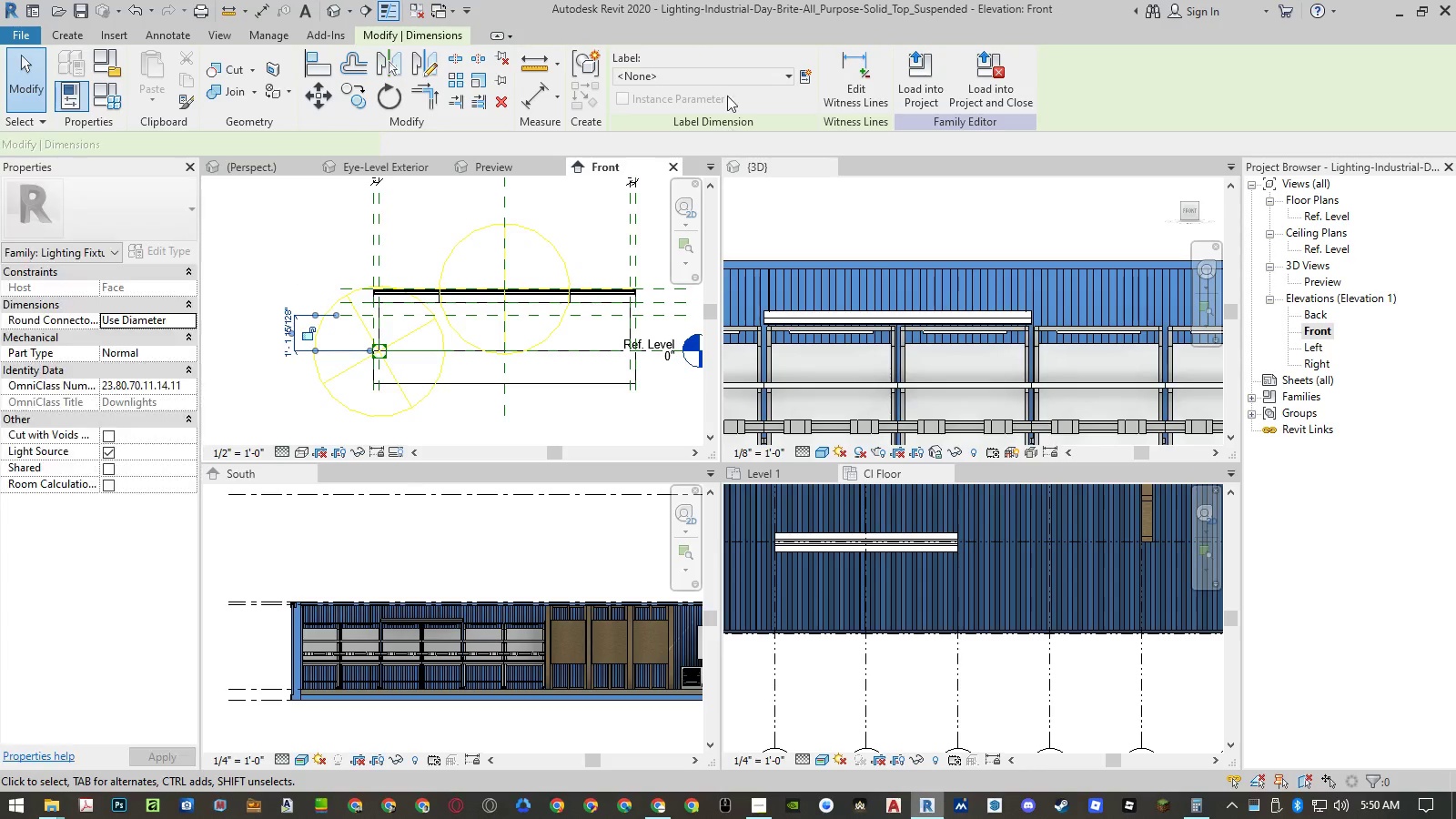 
left_click([733, 71])
 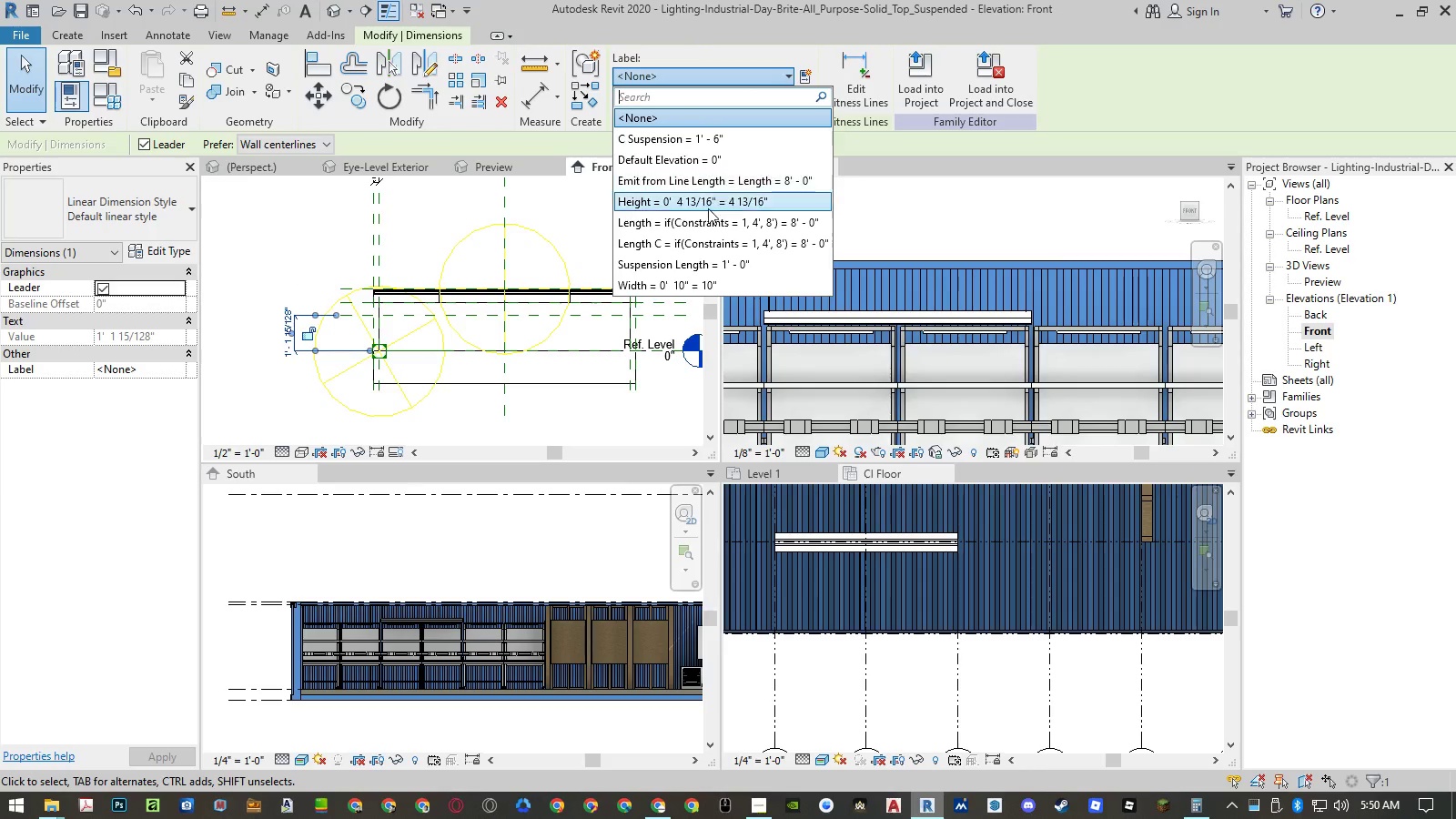 
left_click([703, 263])
 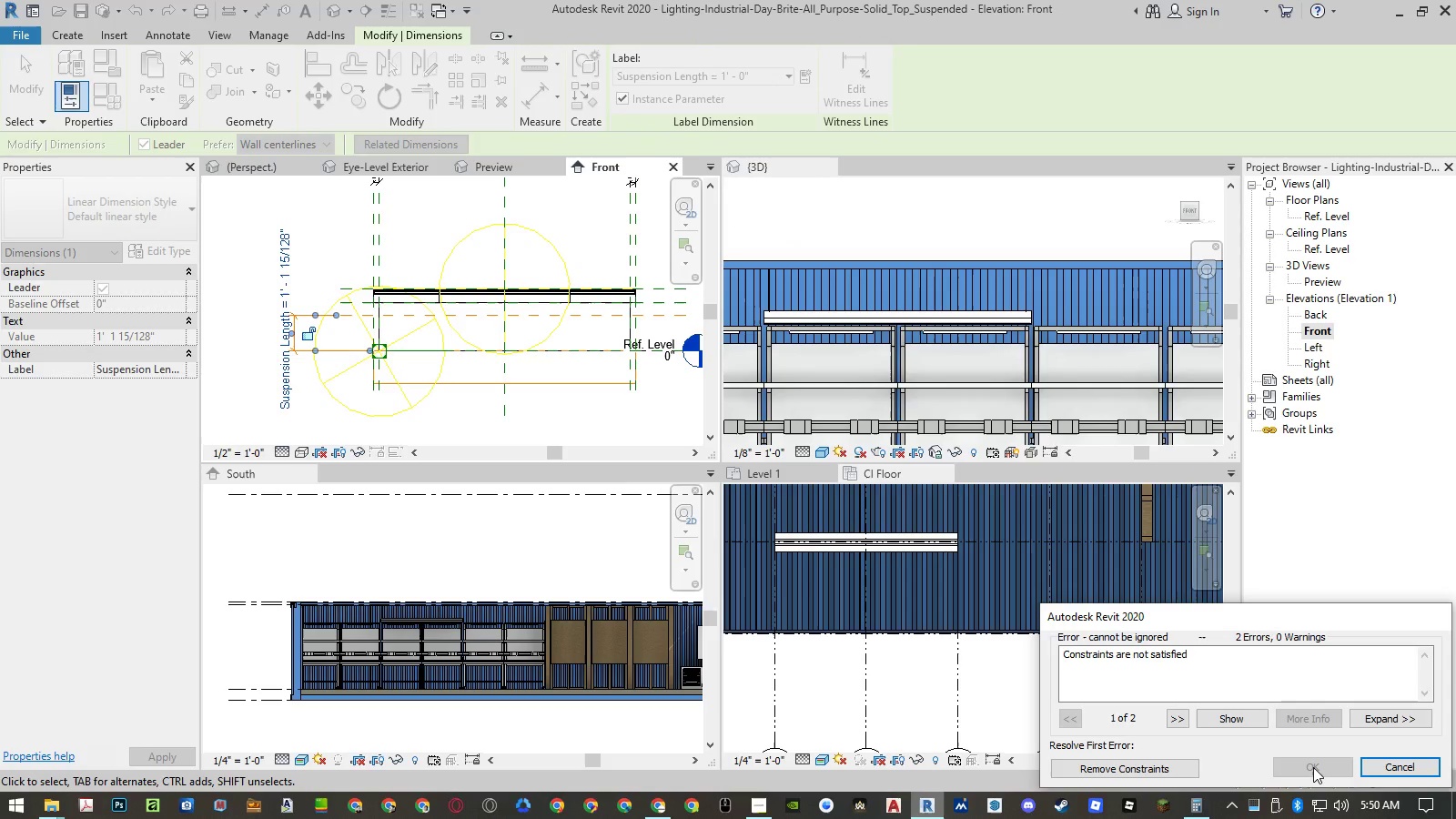 
wait(5.81)
 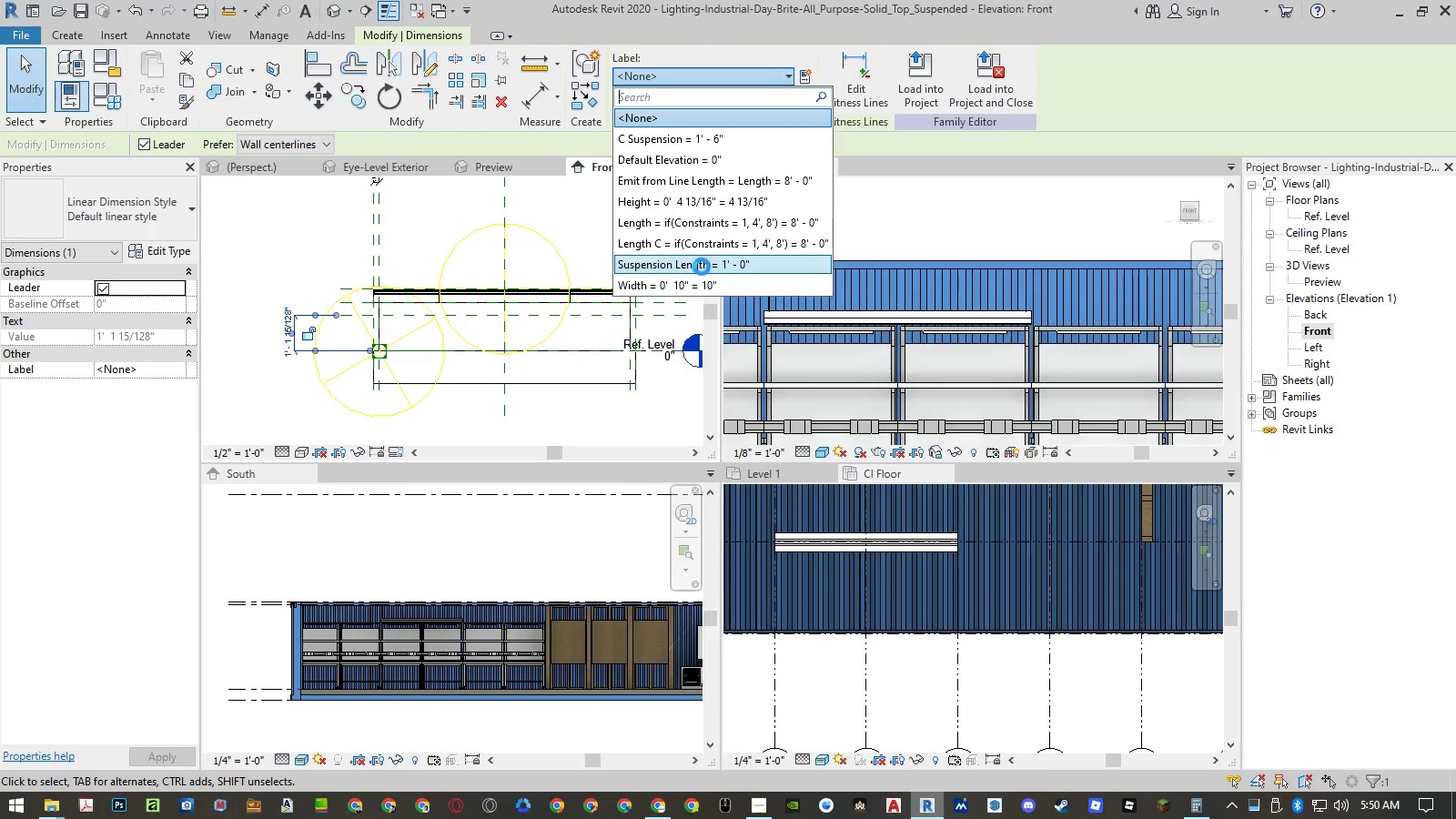 
left_click([1397, 774])
 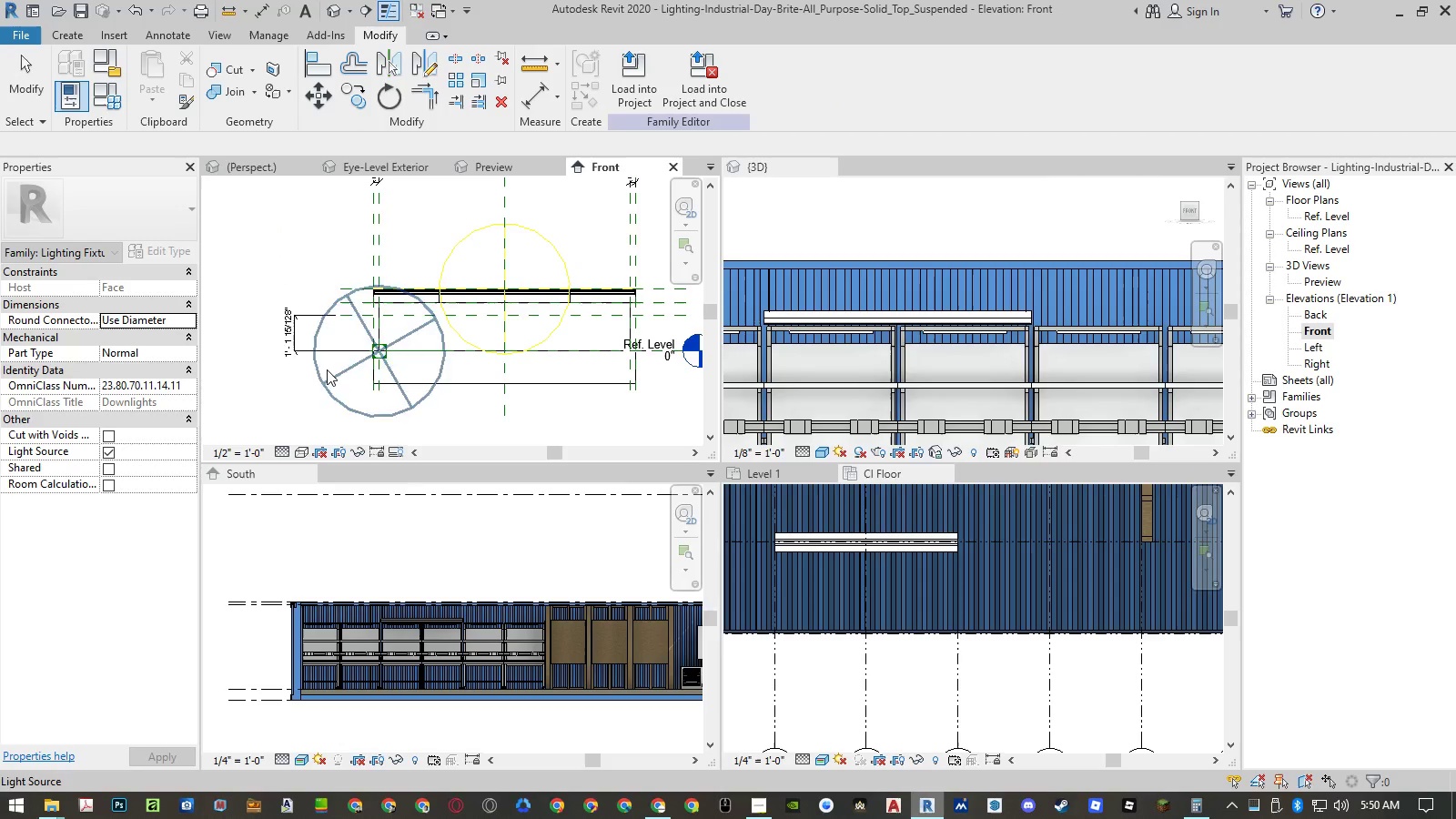 
left_click([277, 247])
 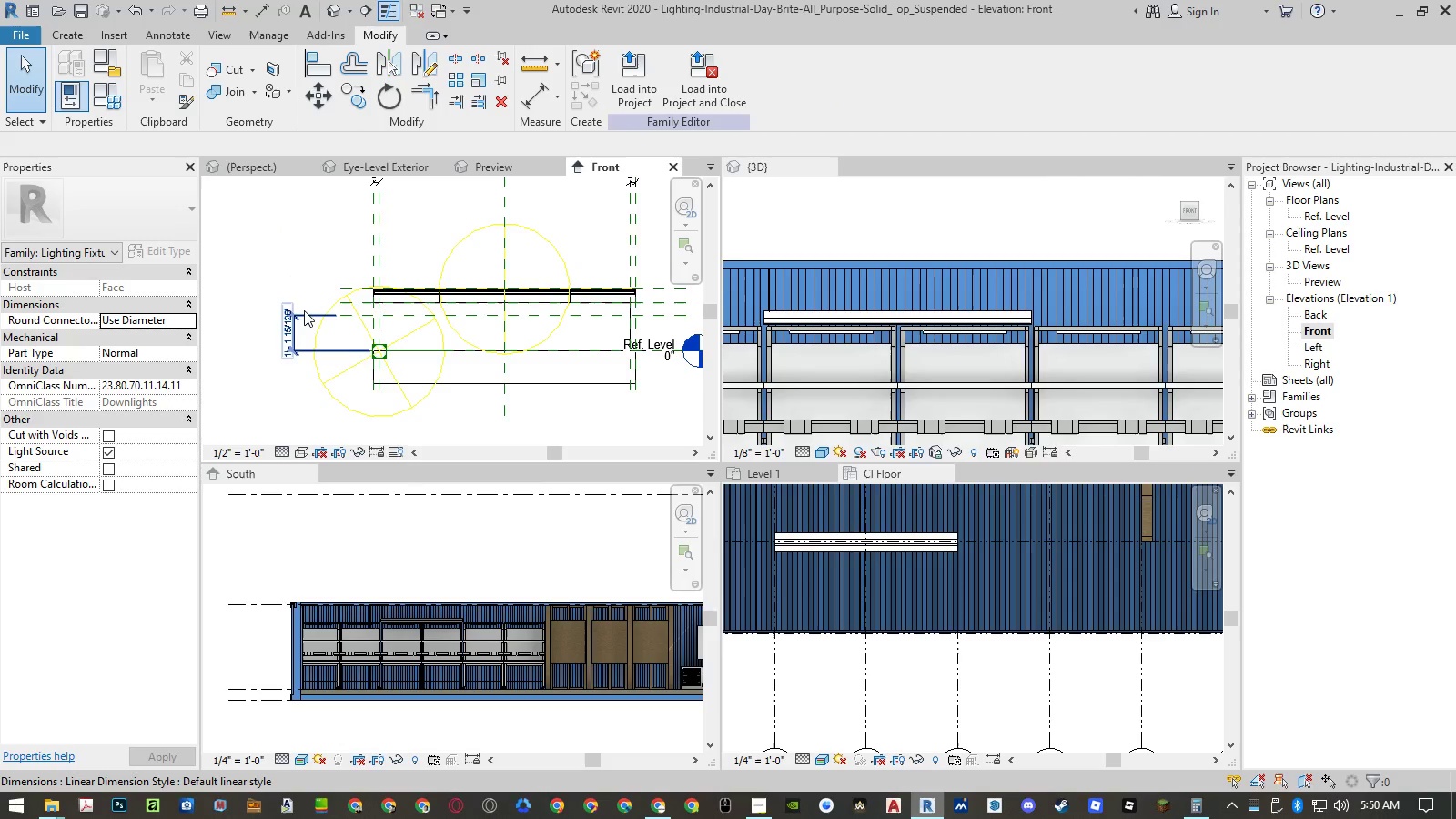 
left_click([305, 312])
 